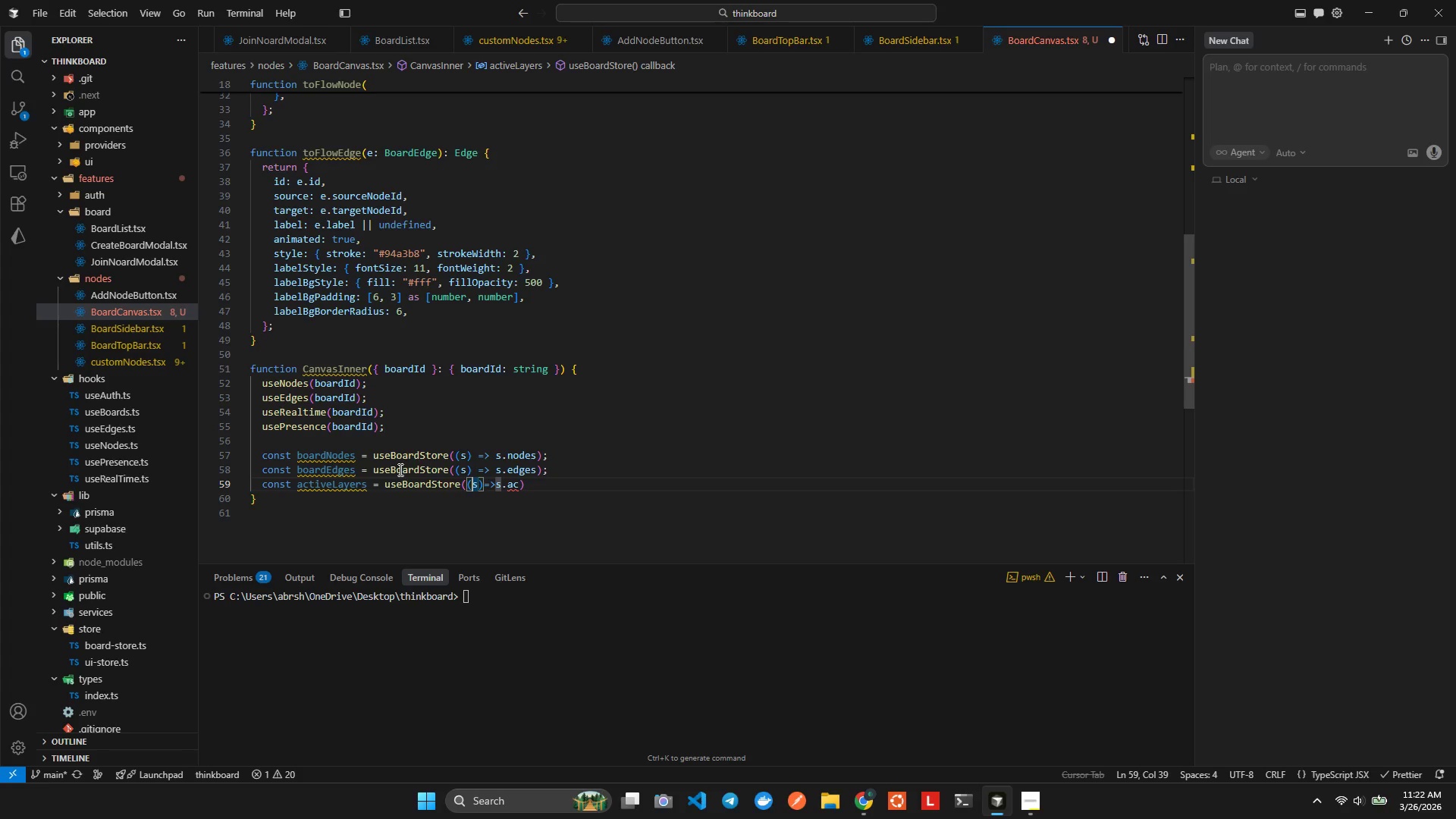 
key(ArrowLeft)
 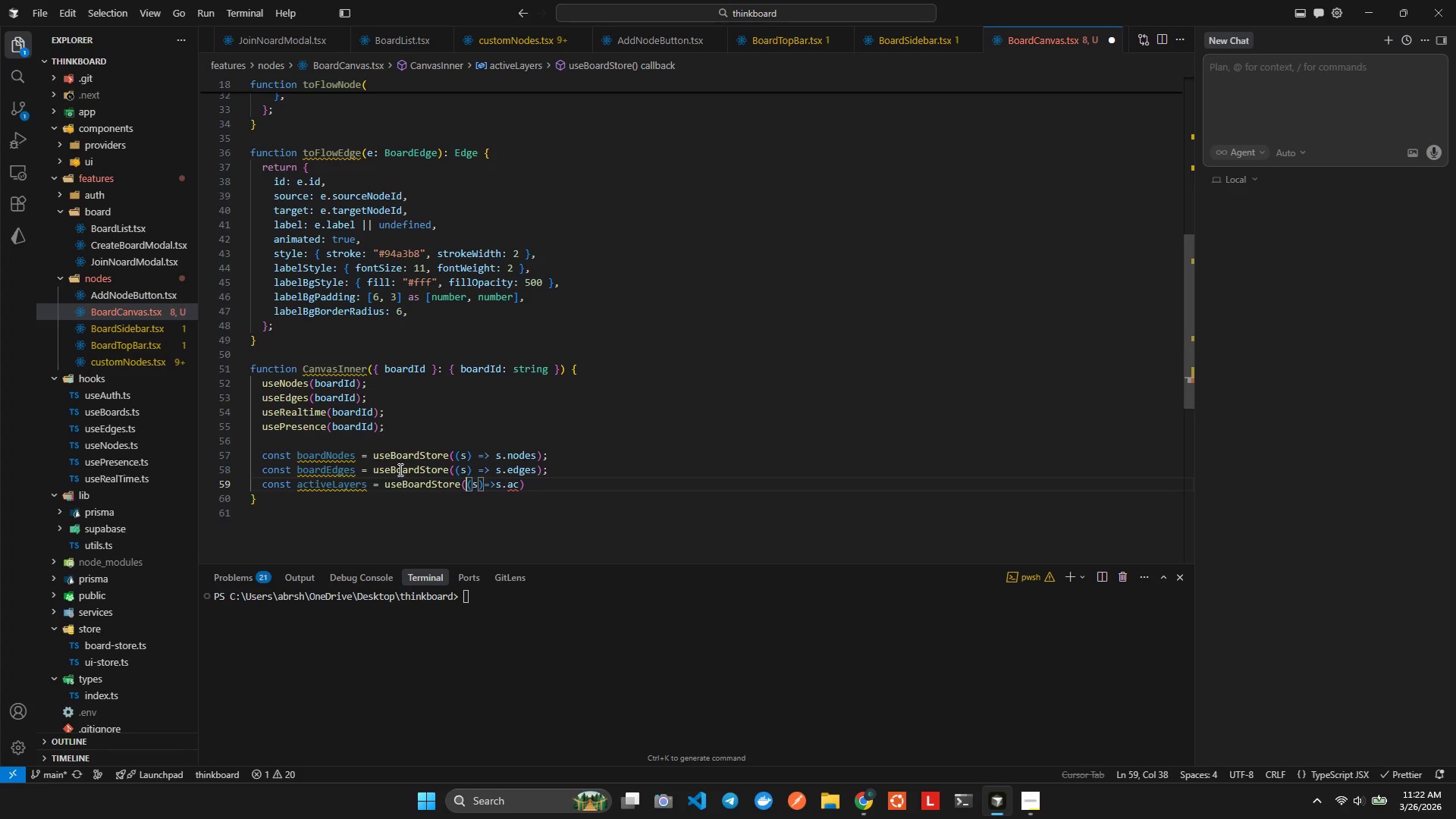 
key(ArrowLeft)
 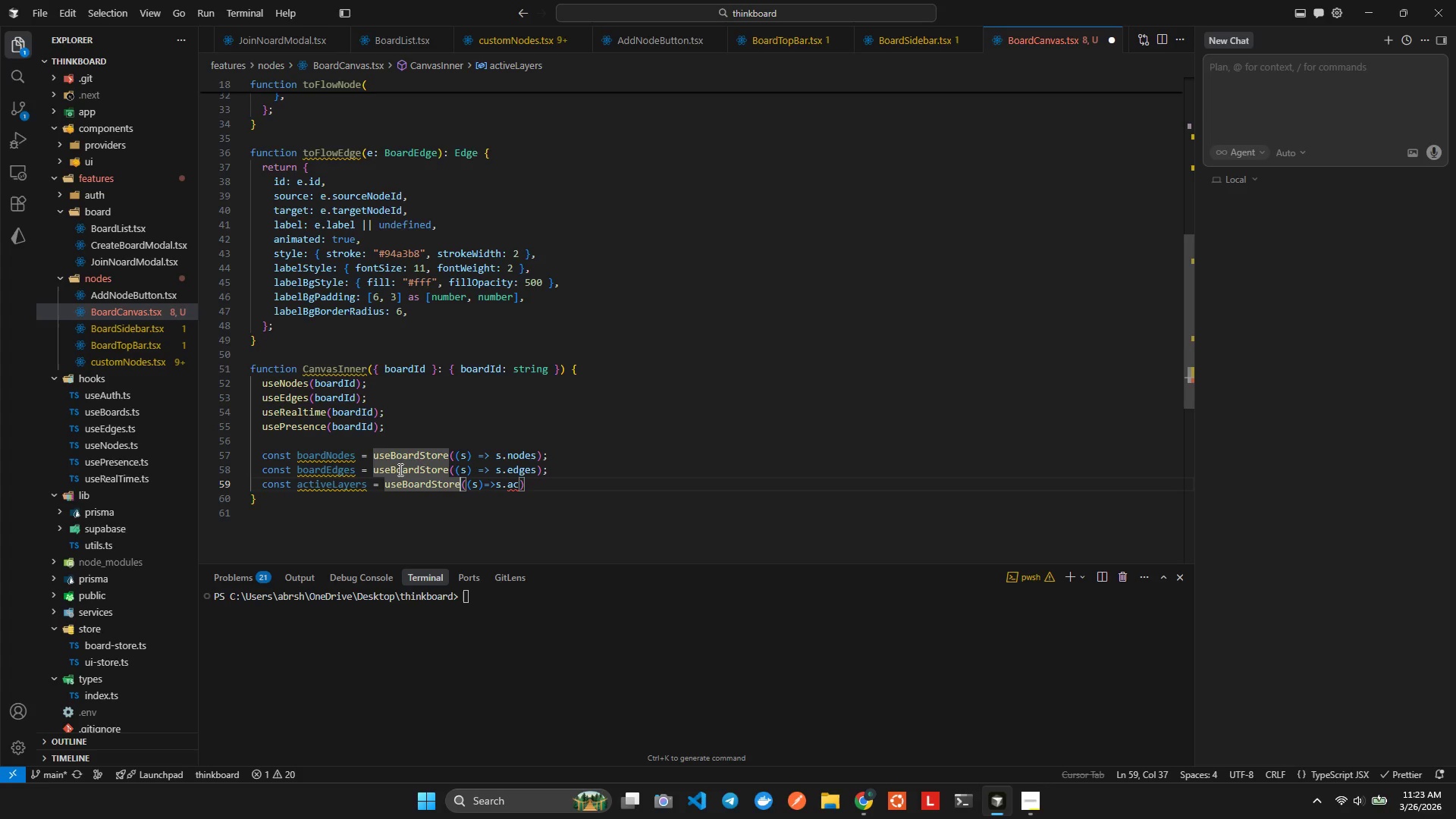 
hold_key(key=ArrowLeft, duration=0.73)
 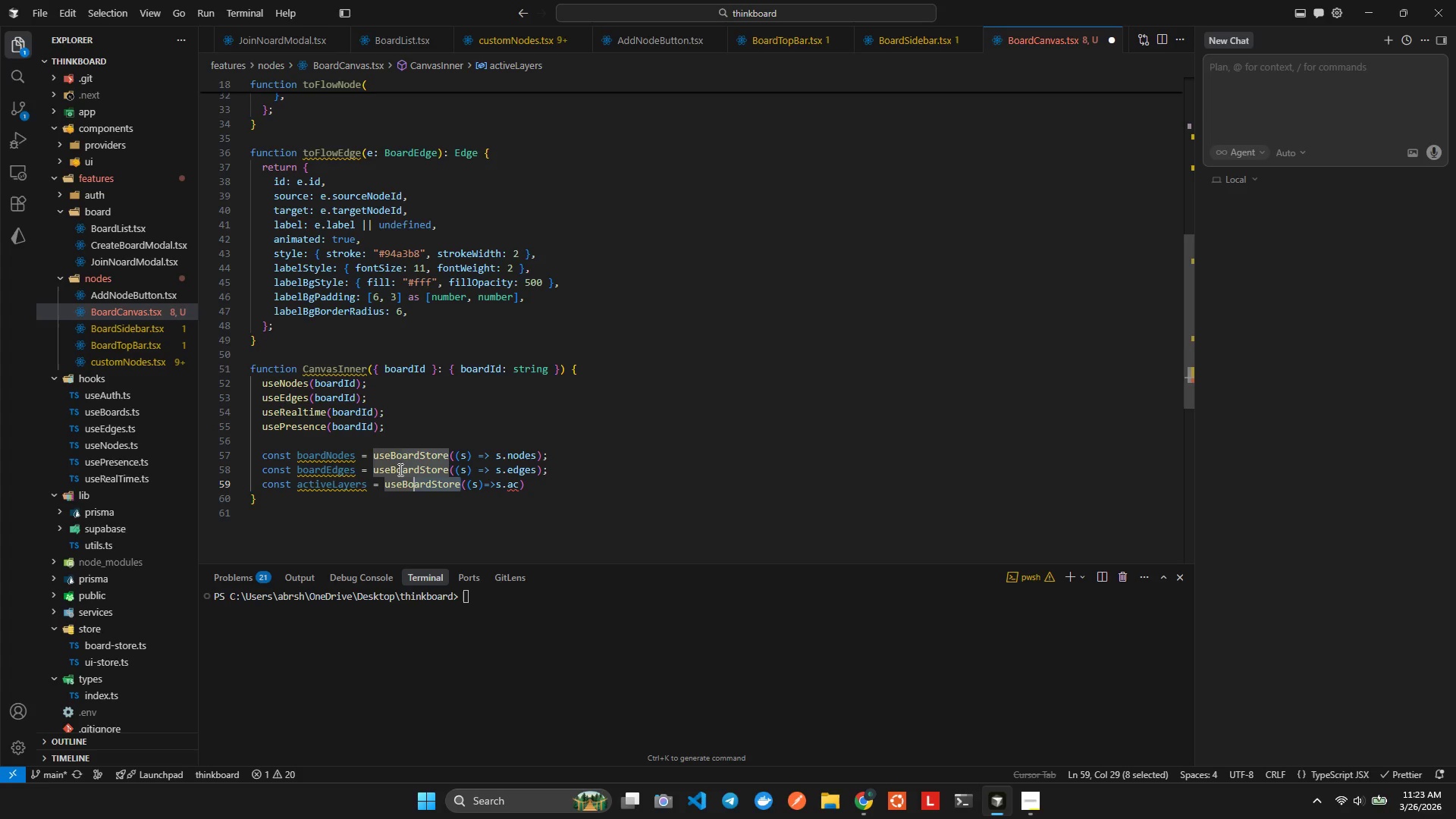 
key(Shift+ArrowLeft)
 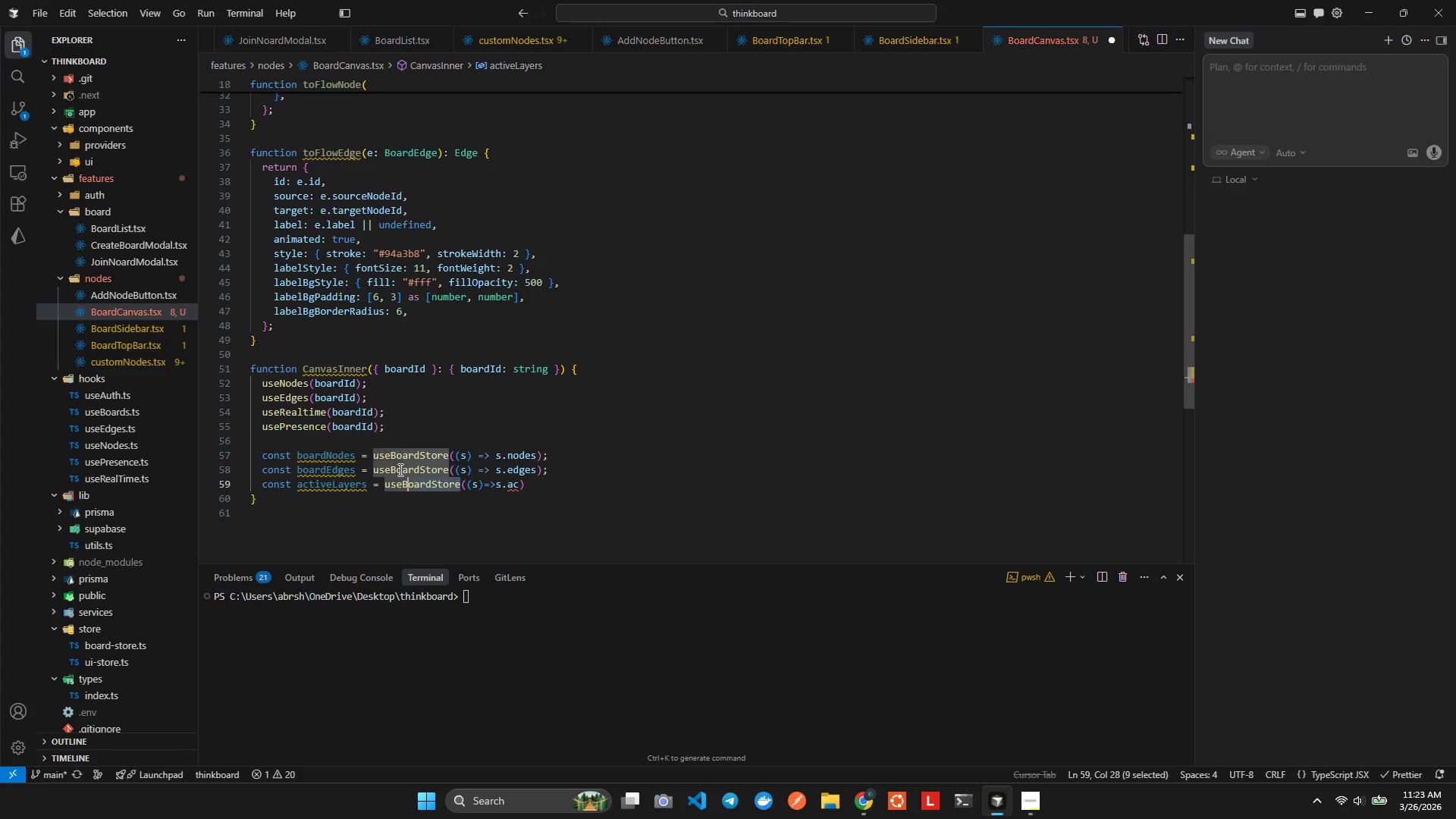 
key(Shift+ArrowLeft)
 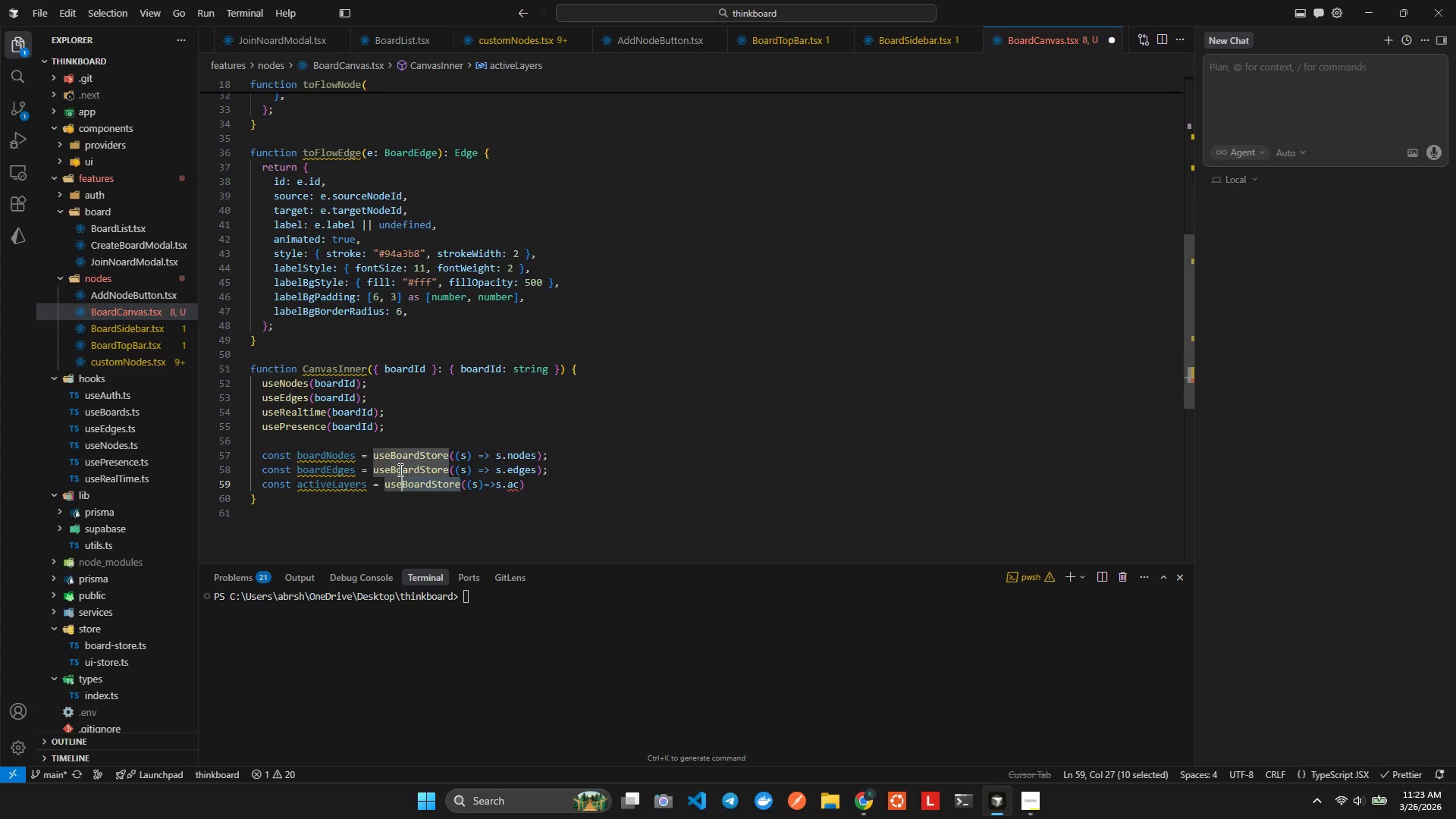 
type(UIS)
 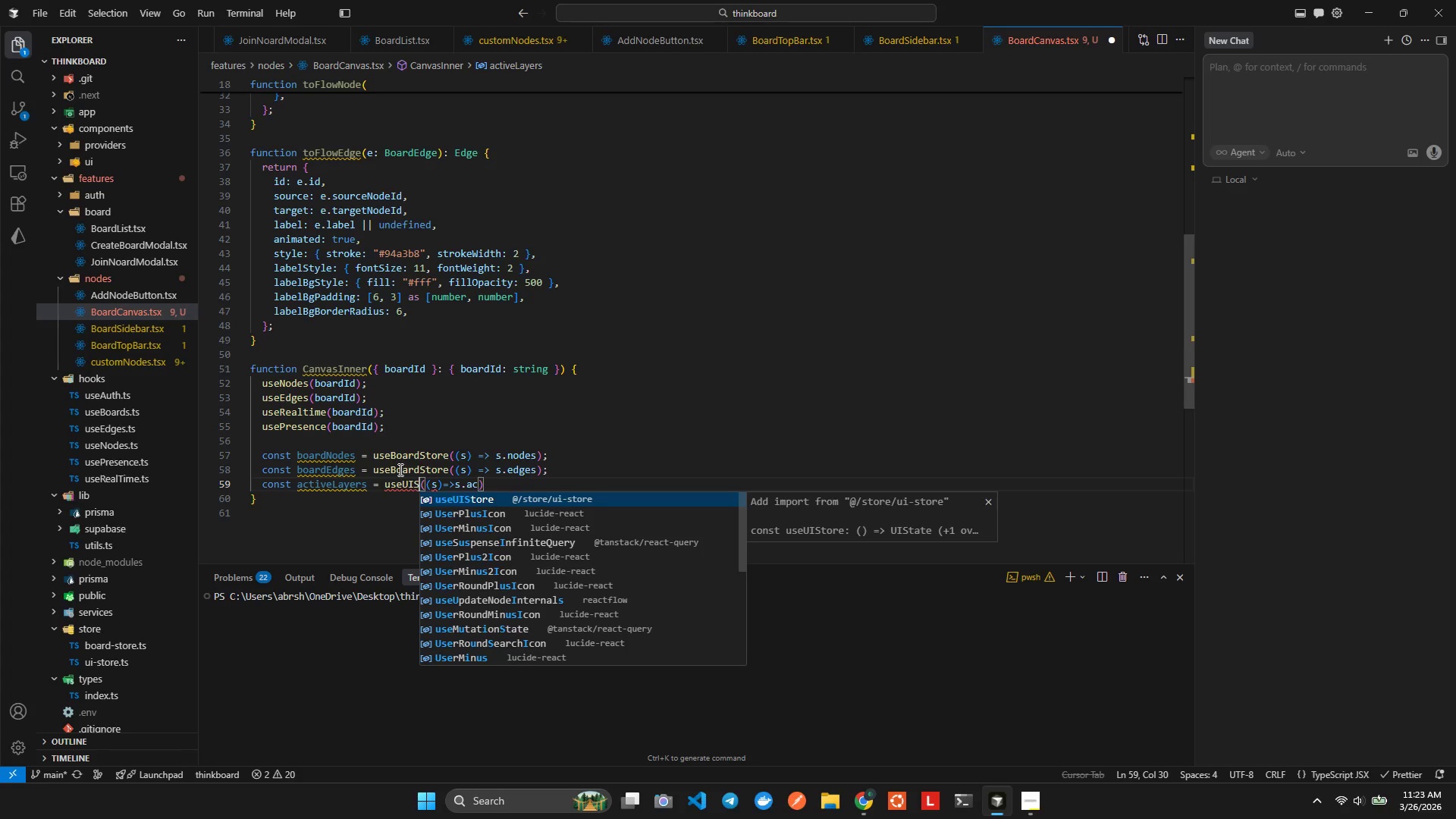 
key(Enter)
 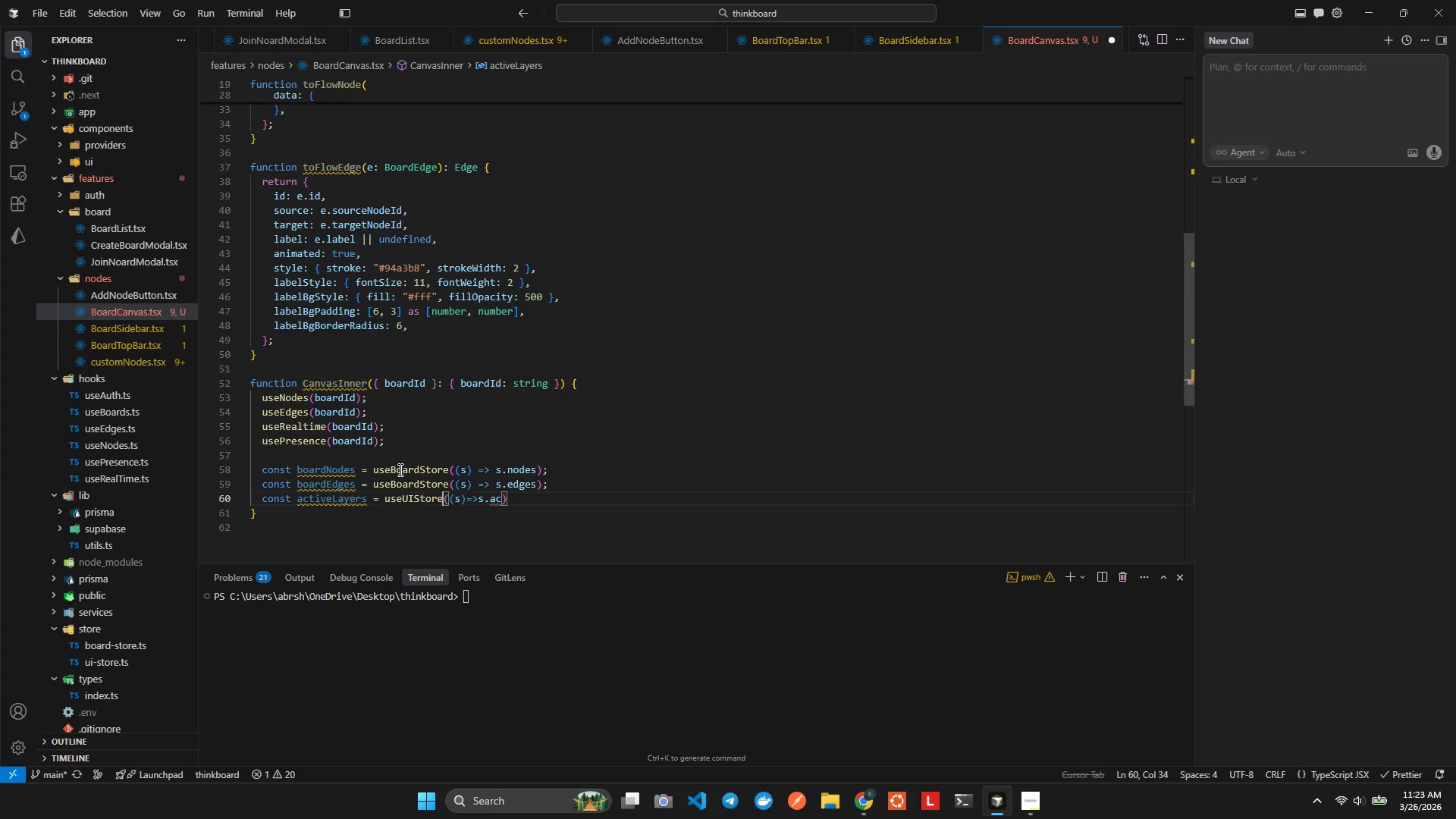 
hold_key(key=ArrowRight, duration=0.77)
 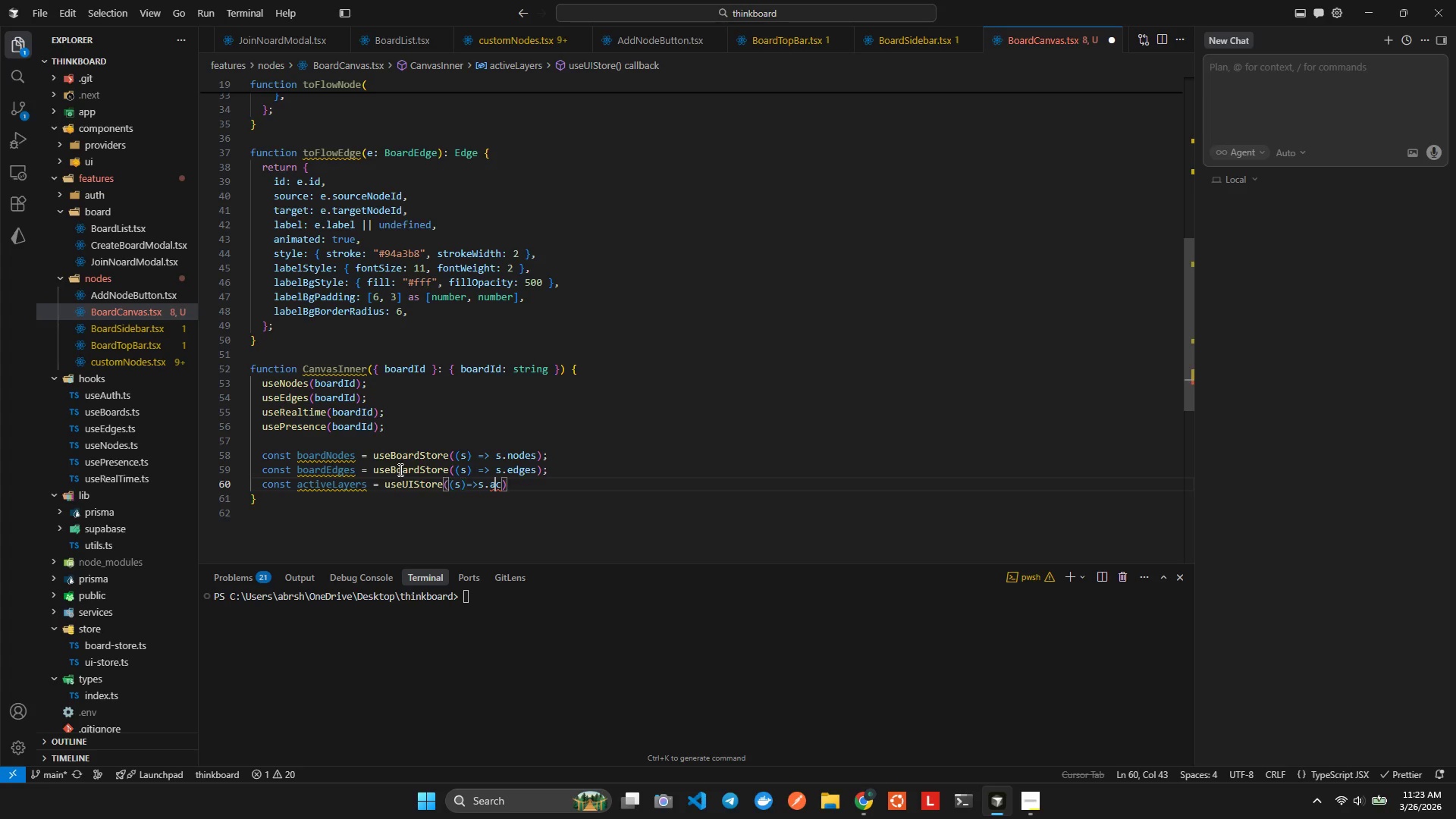 
key(ArrowRight)
 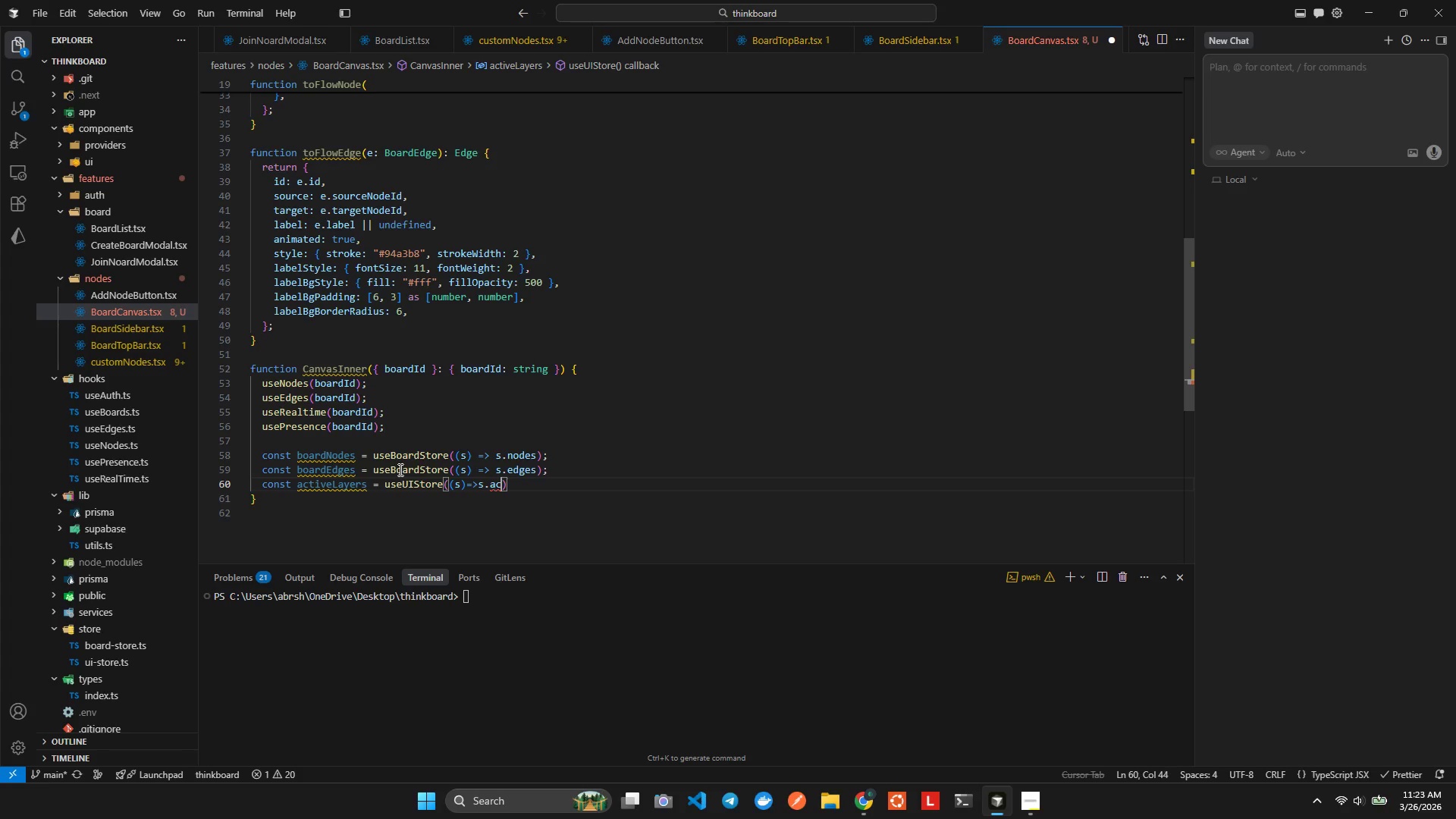 
key(Control+Space)
 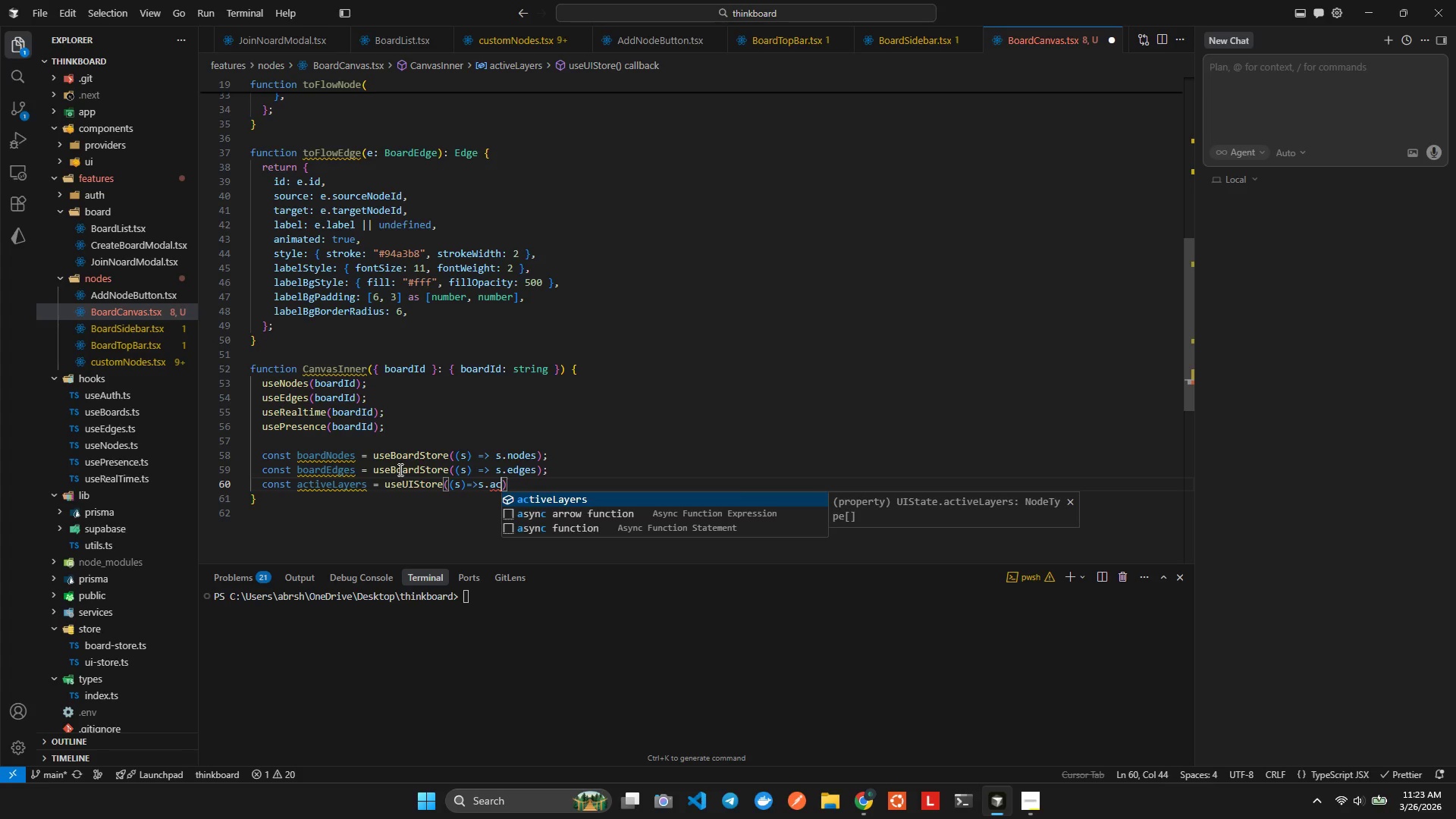 
key(Enter)
 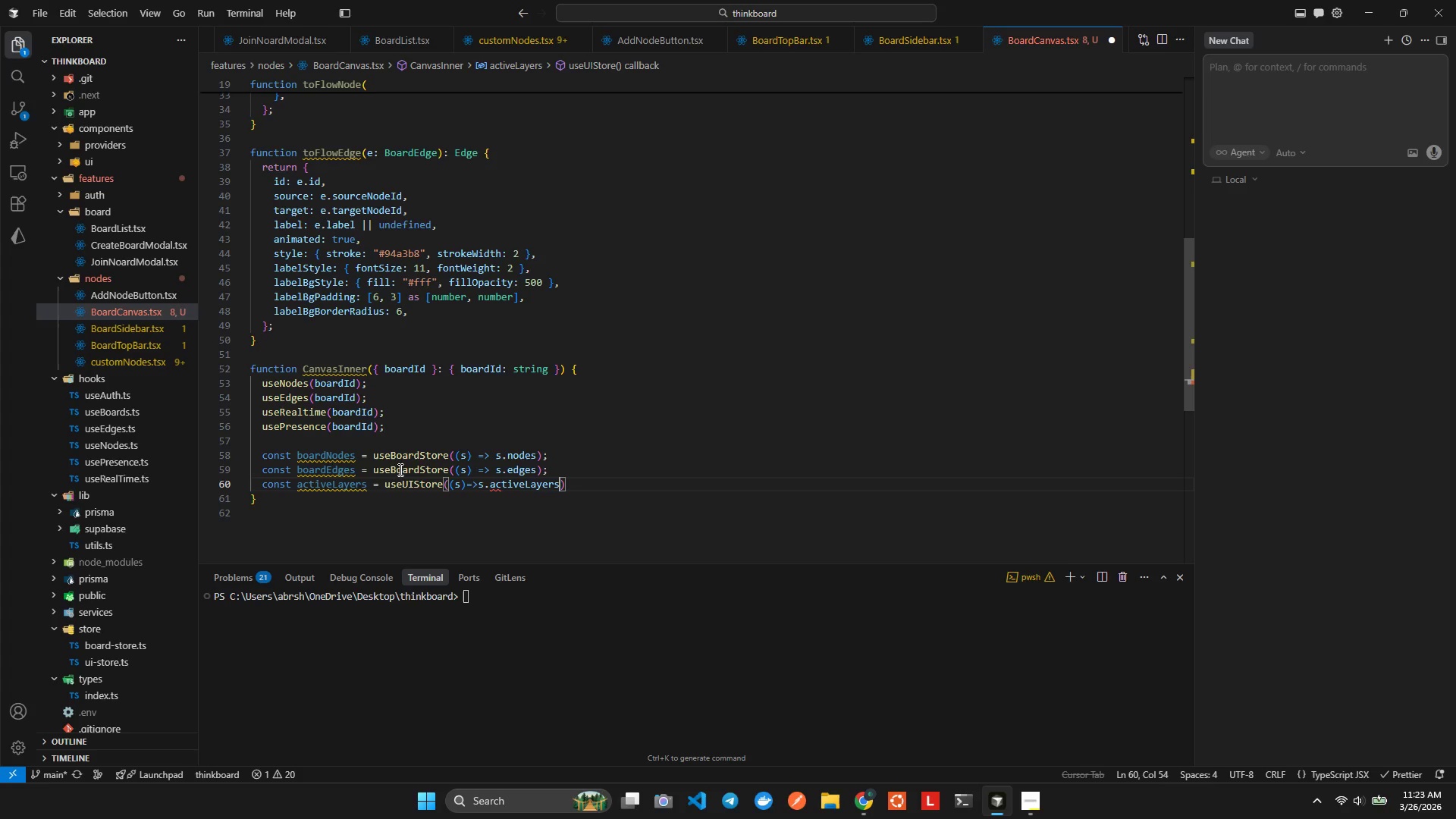 
key(Alt+Shift+ShiftLeft)
 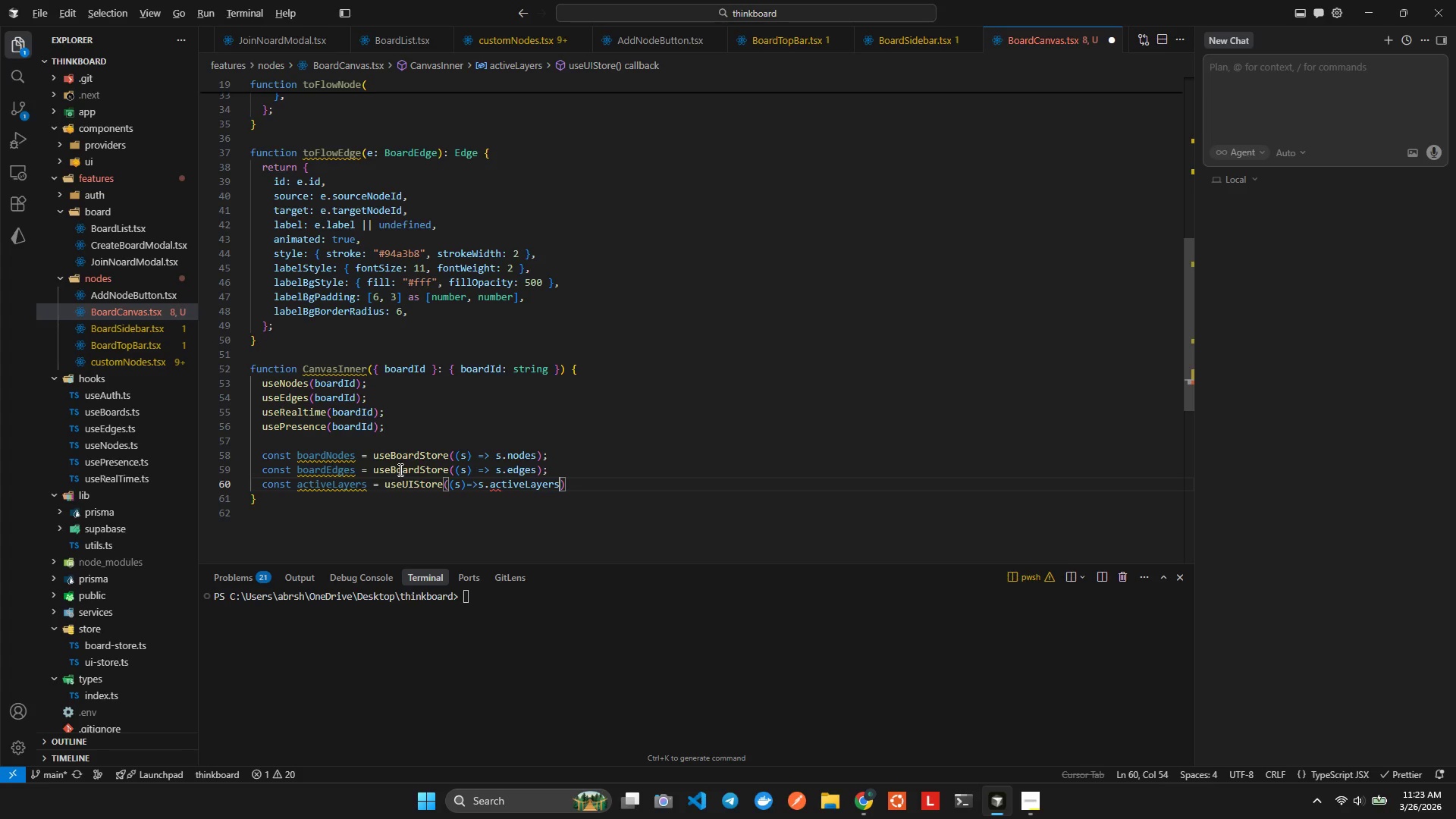 
key(Alt+Shift+F)
 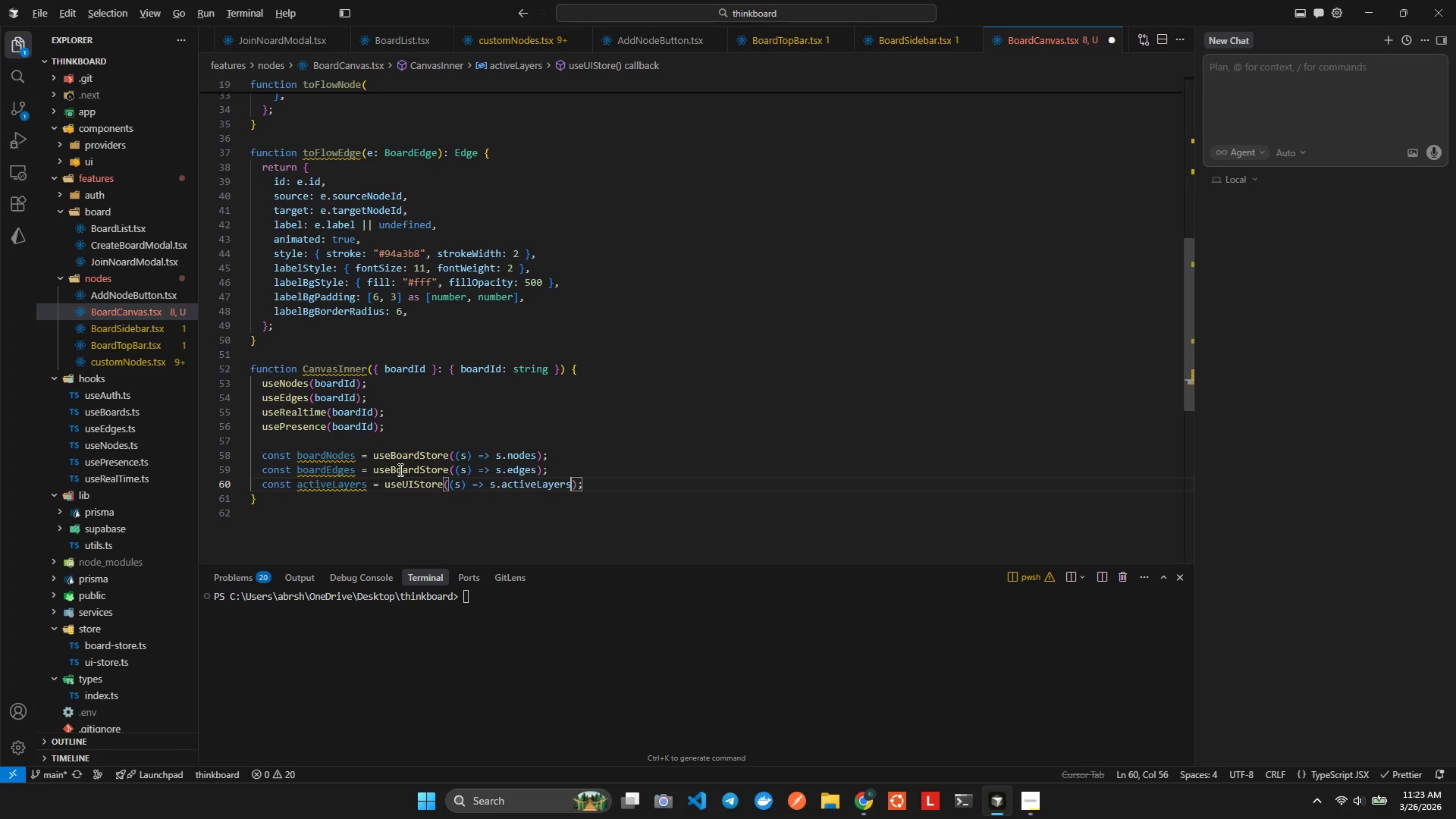 
key(ArrowRight)
 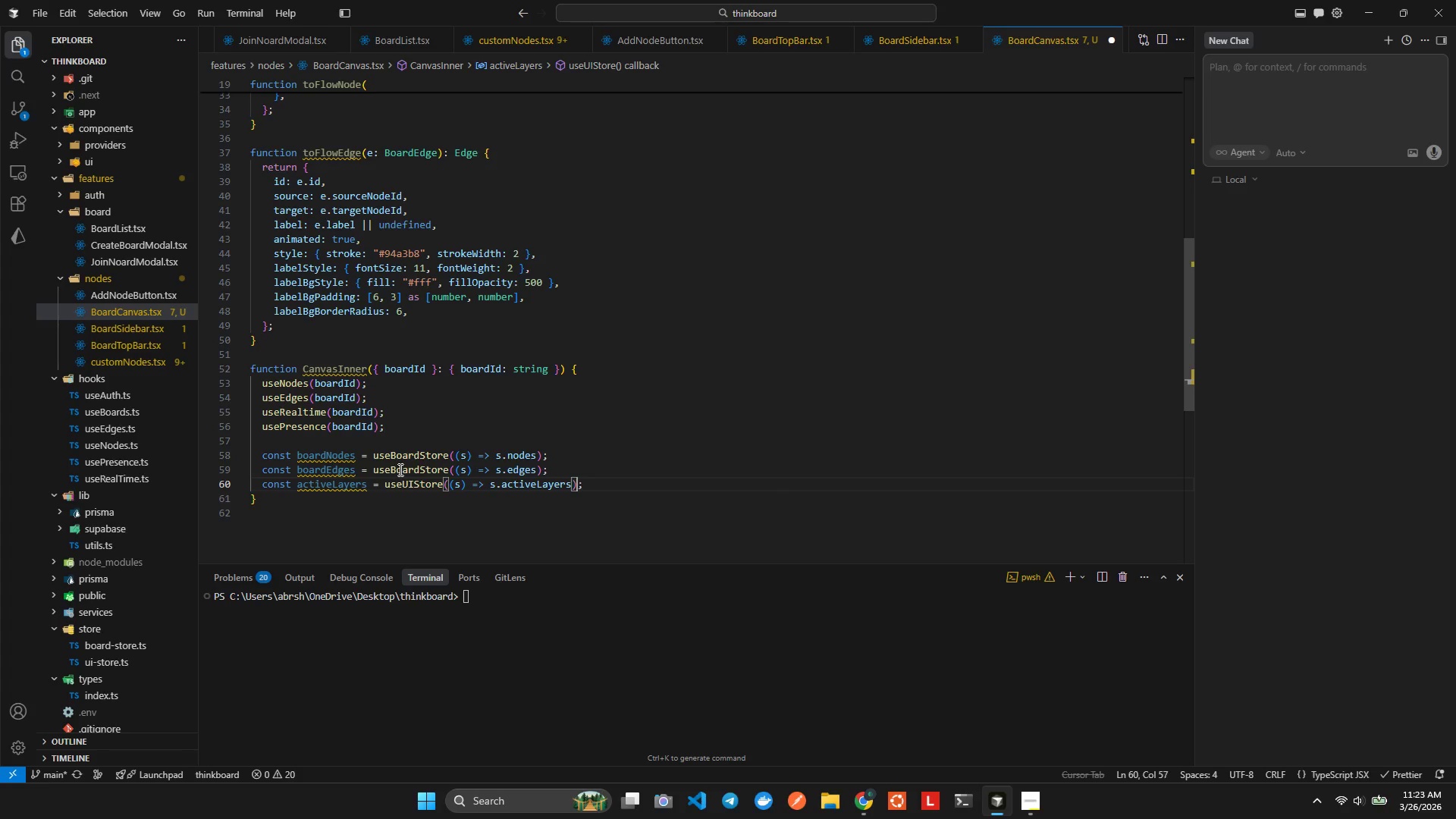 
key(ArrowRight)
 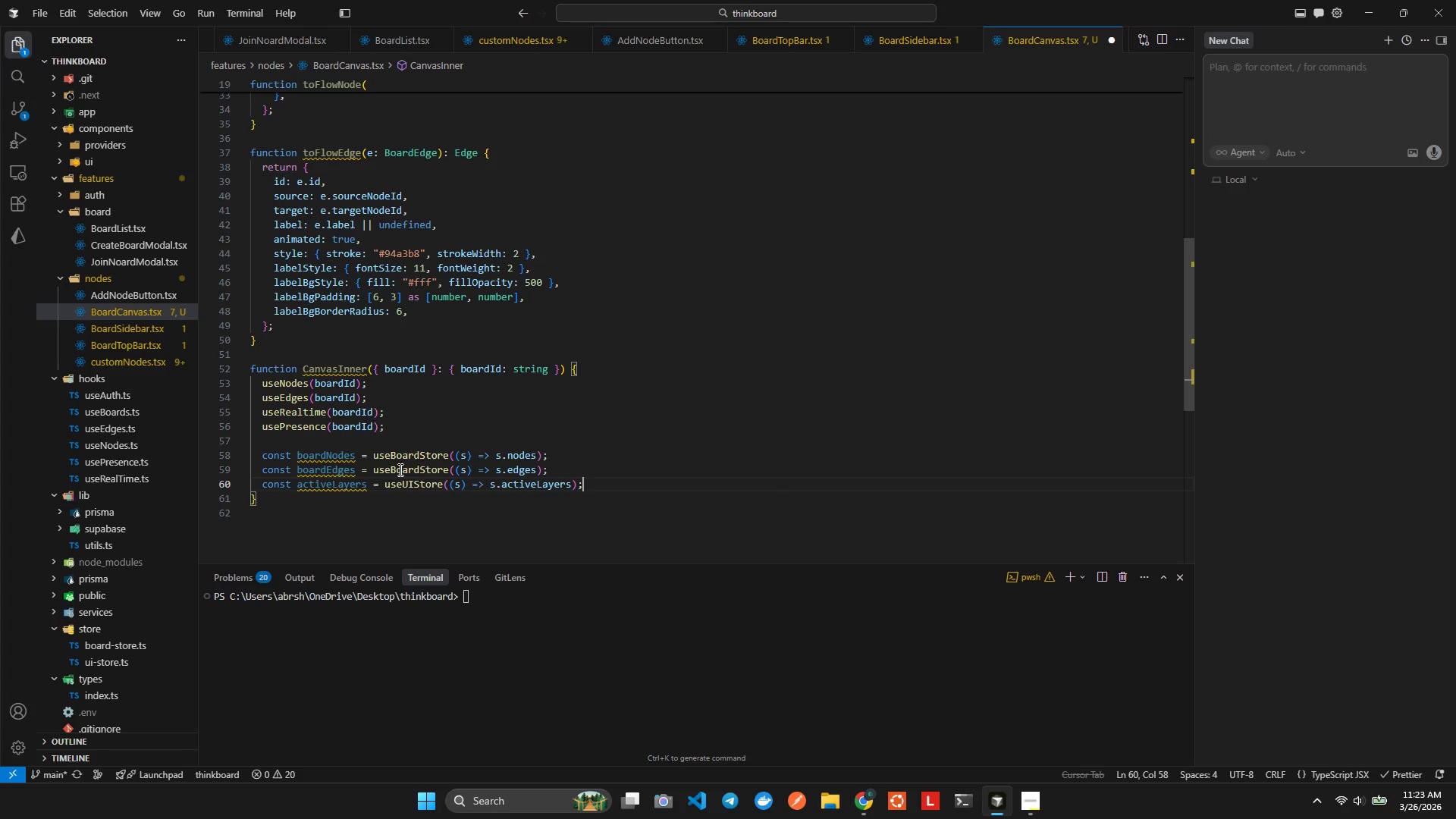 
key(Enter)
 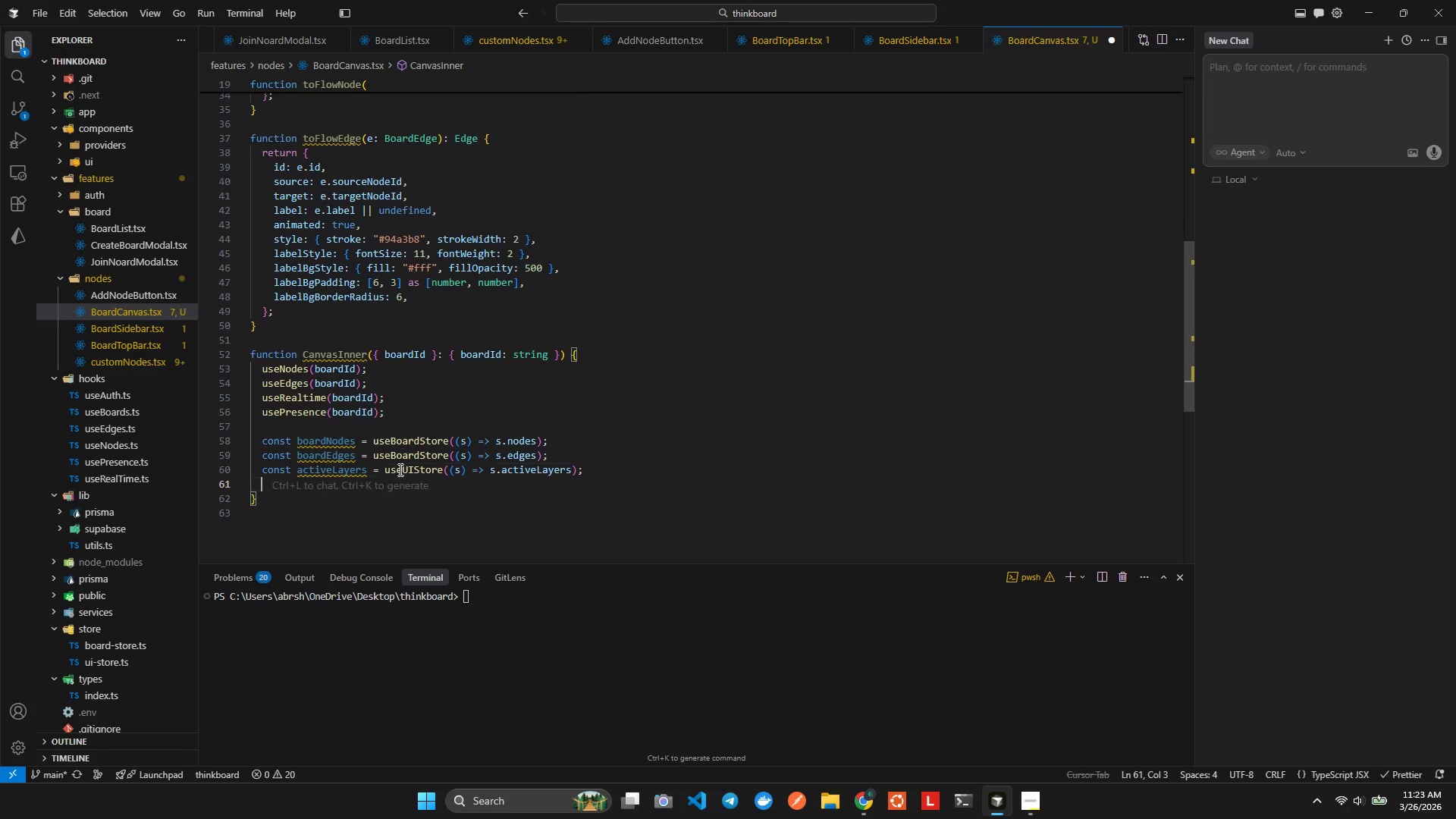 
key(Enter)
 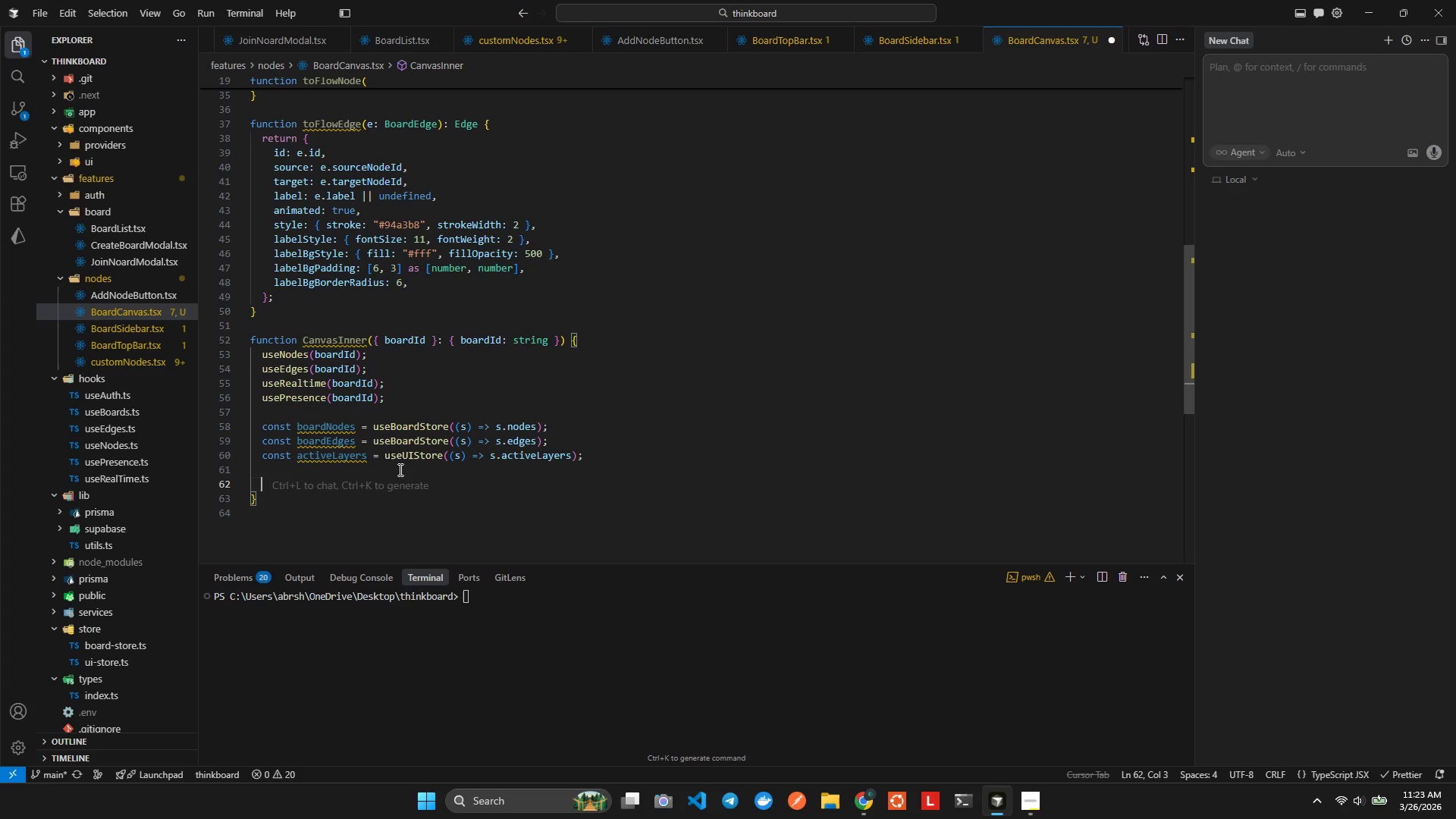 
type(const createNodeMut = seCreateode)
 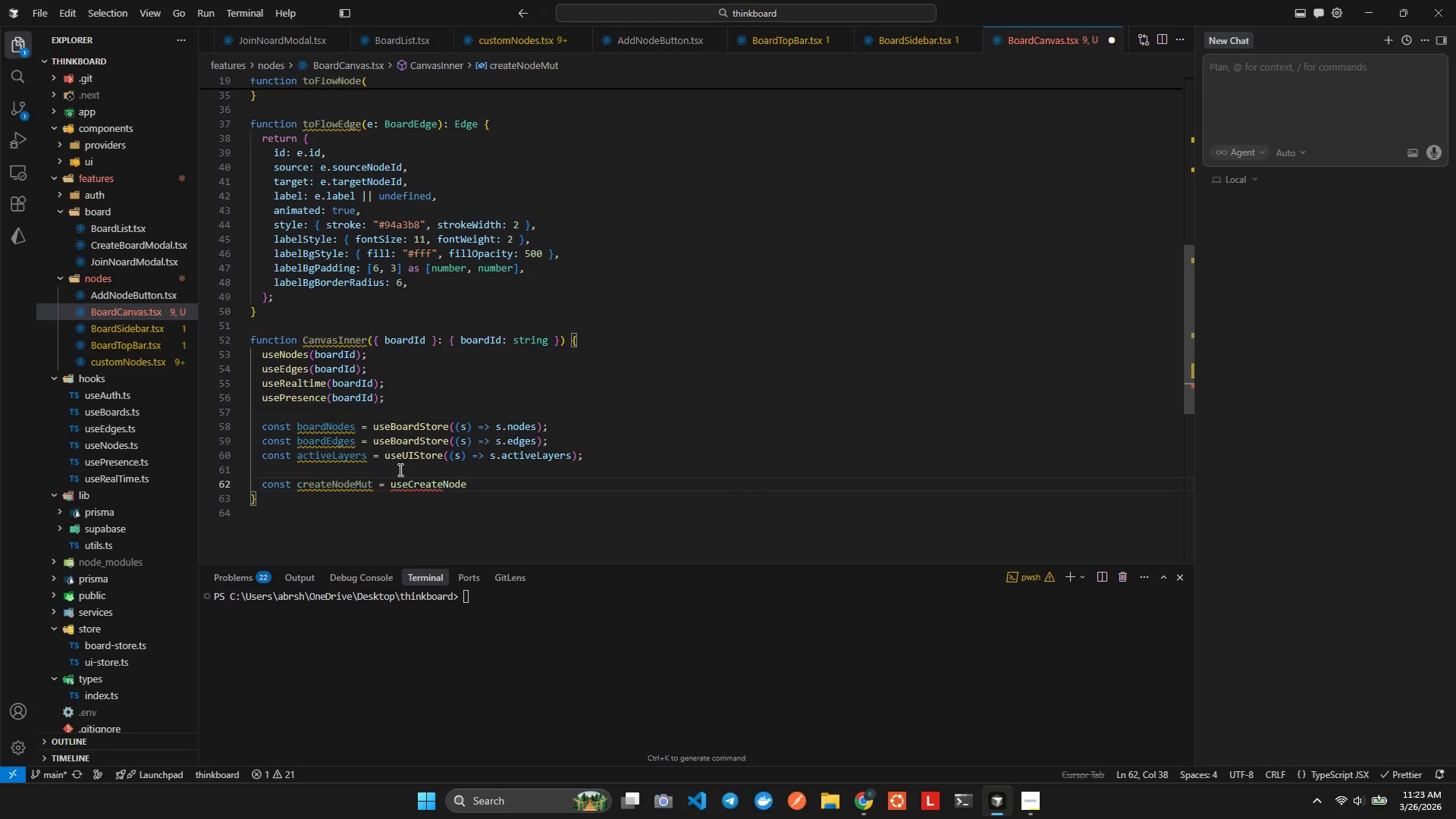 
 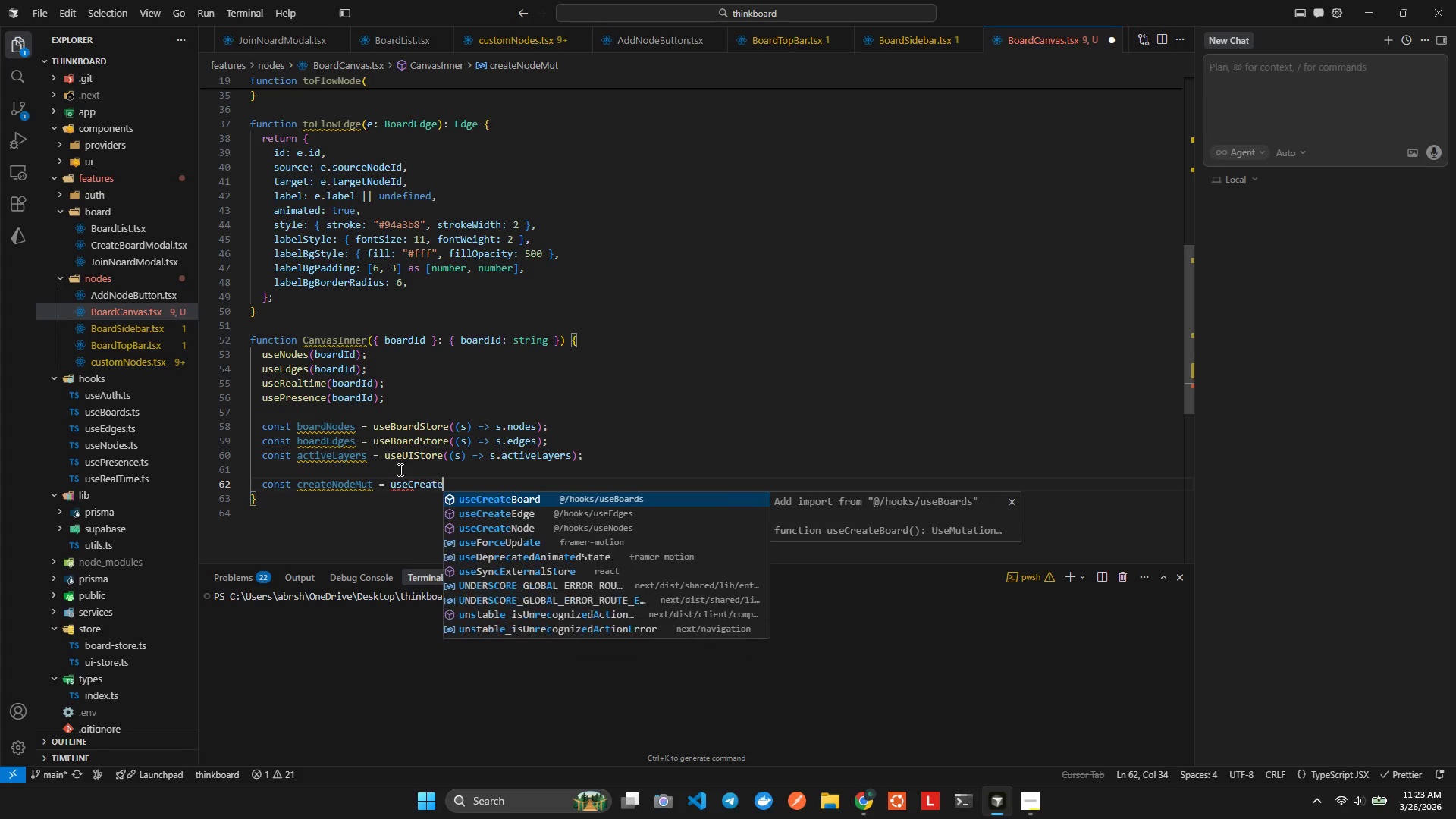 
key(Enter)
 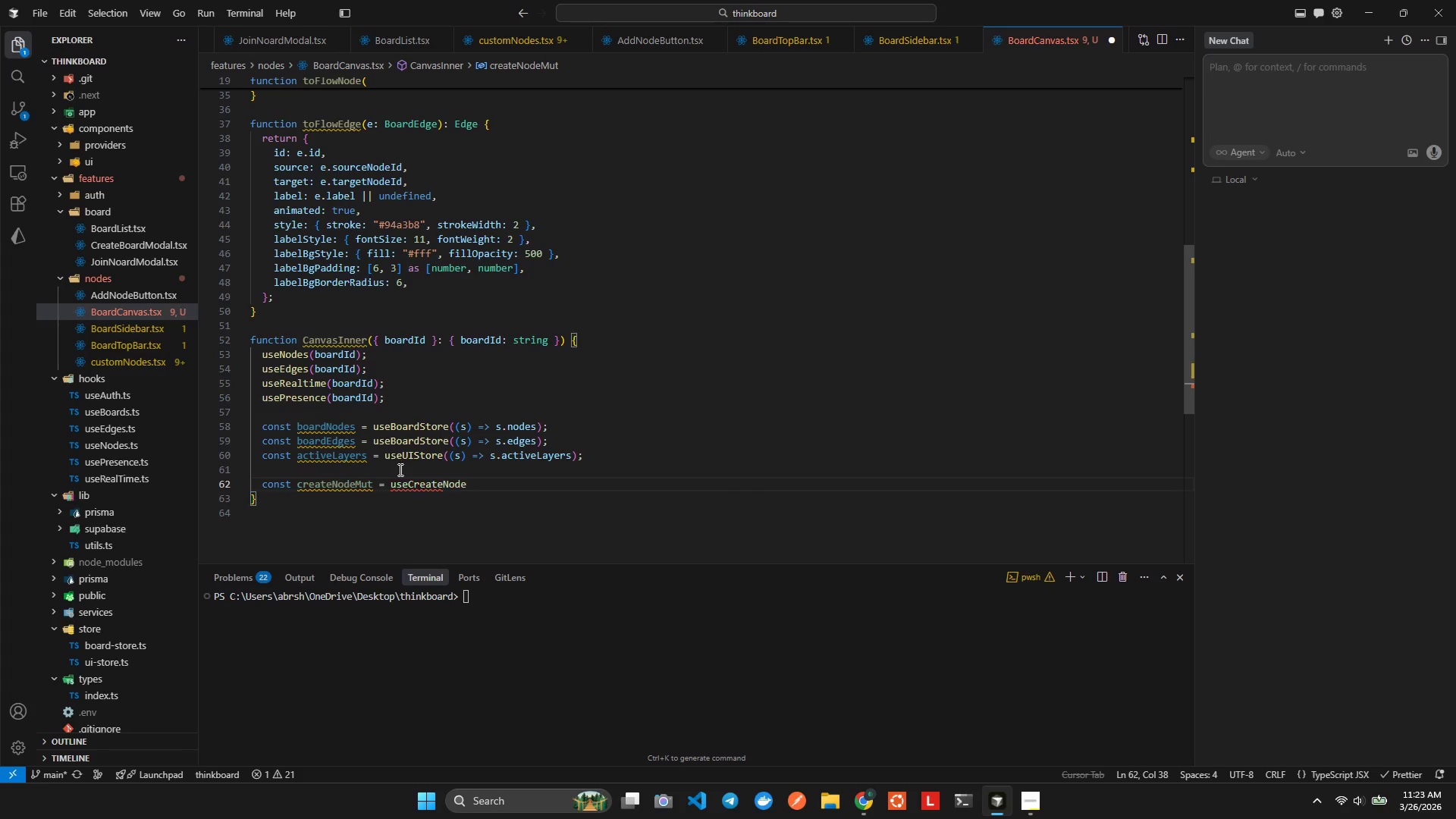 
key(Shift+9)
 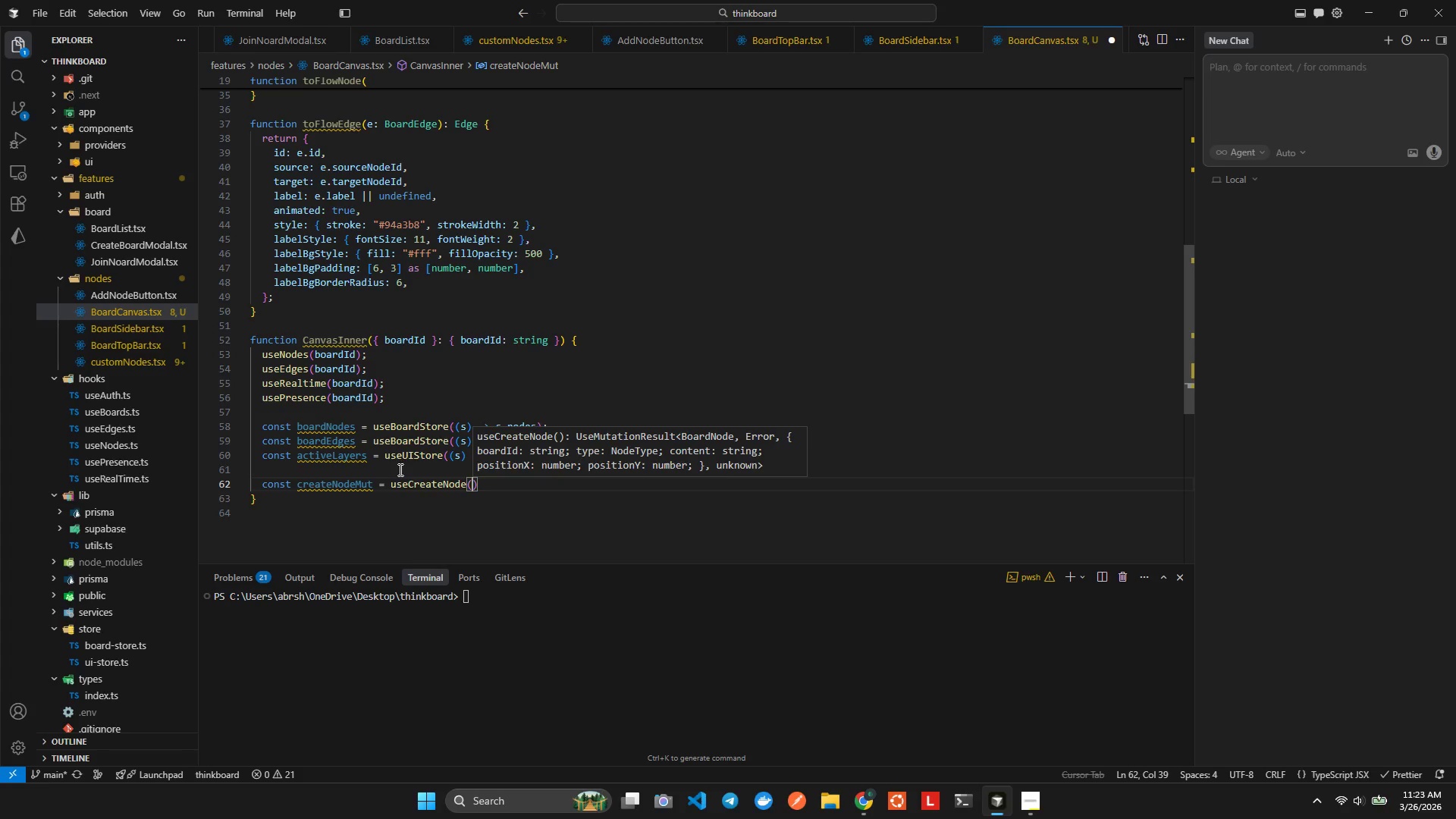 
key(ArrowRight)
 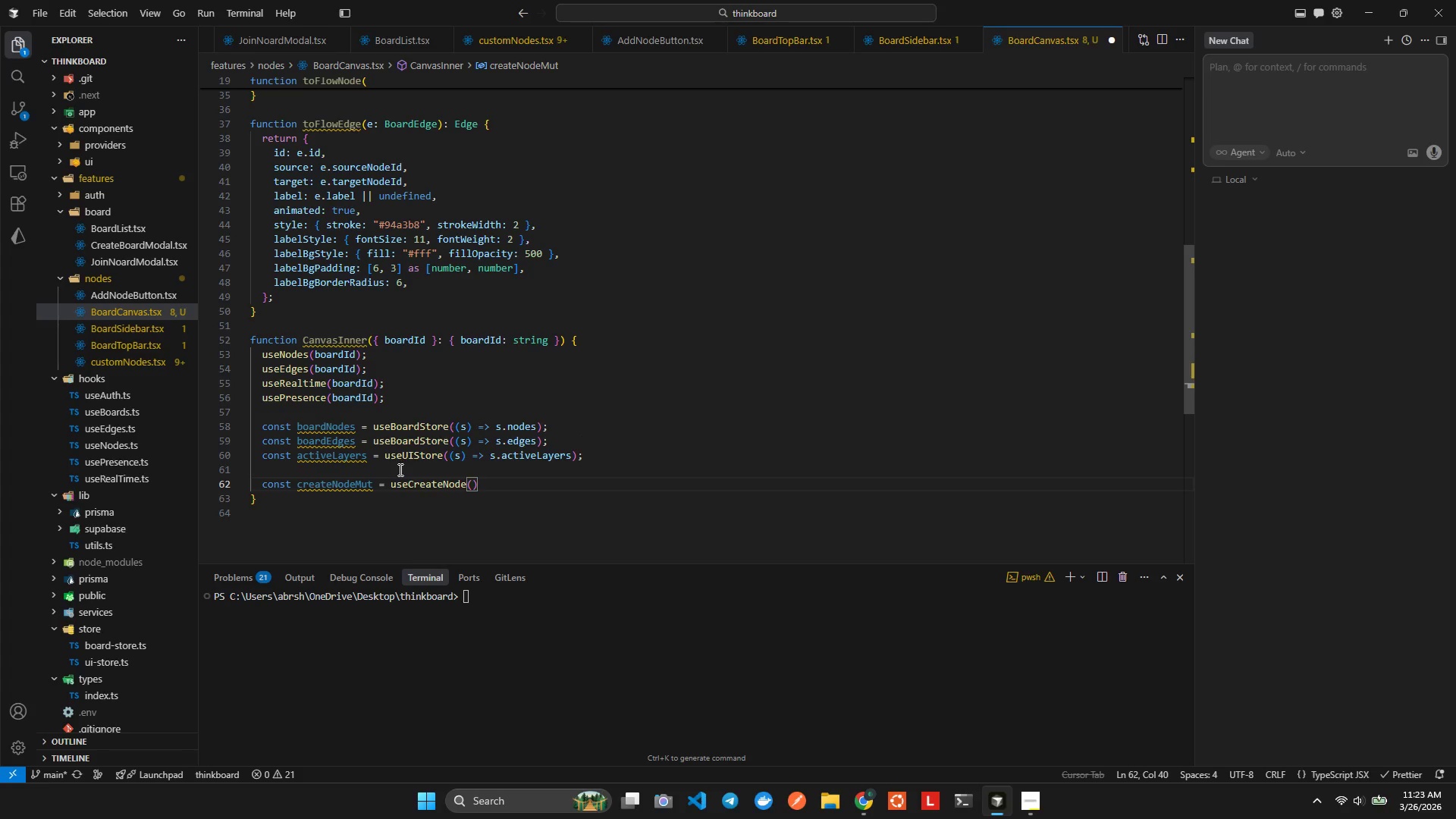 
key(Enter)
 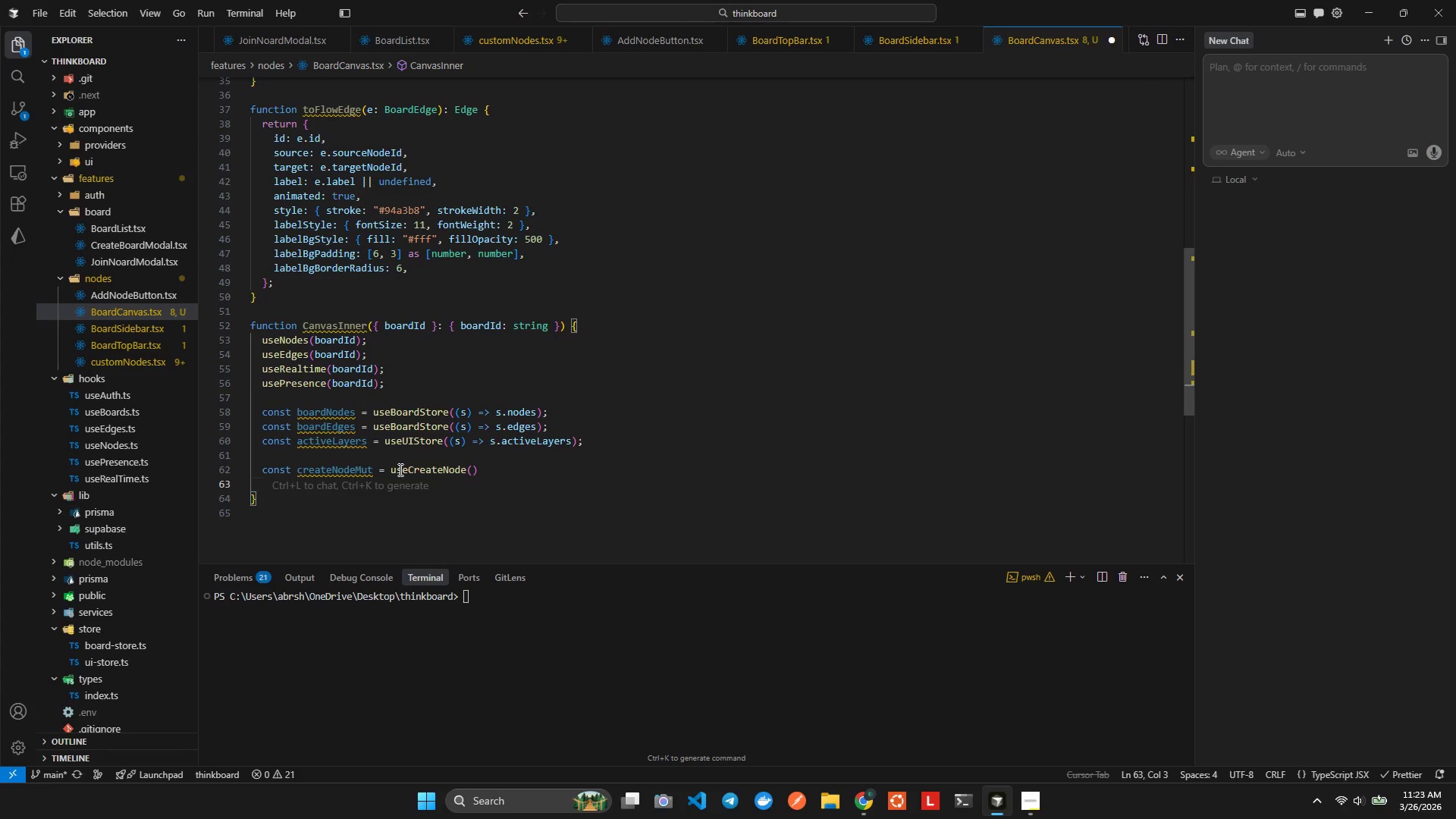 
type(const )
 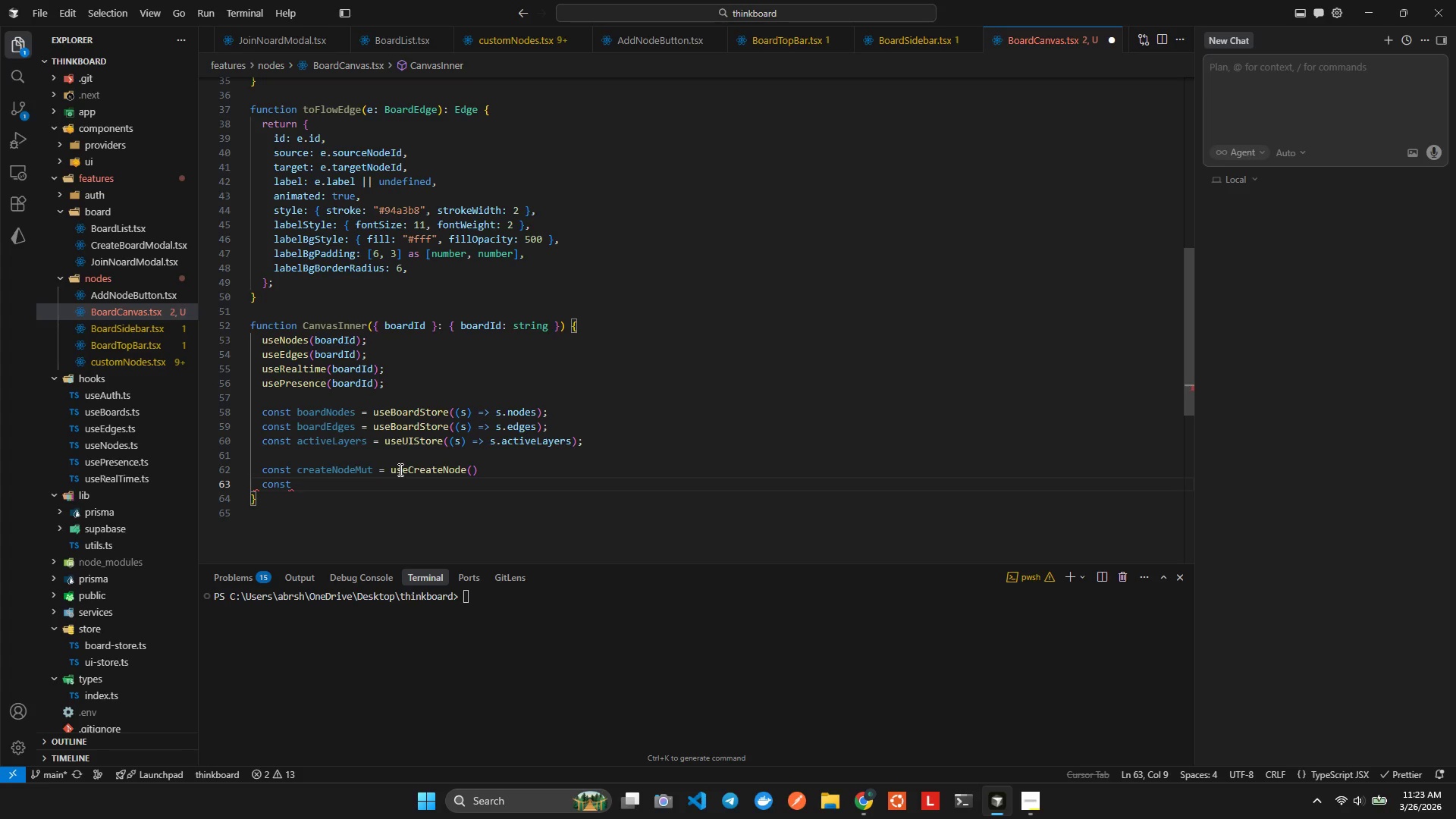 
wait(6.08)
 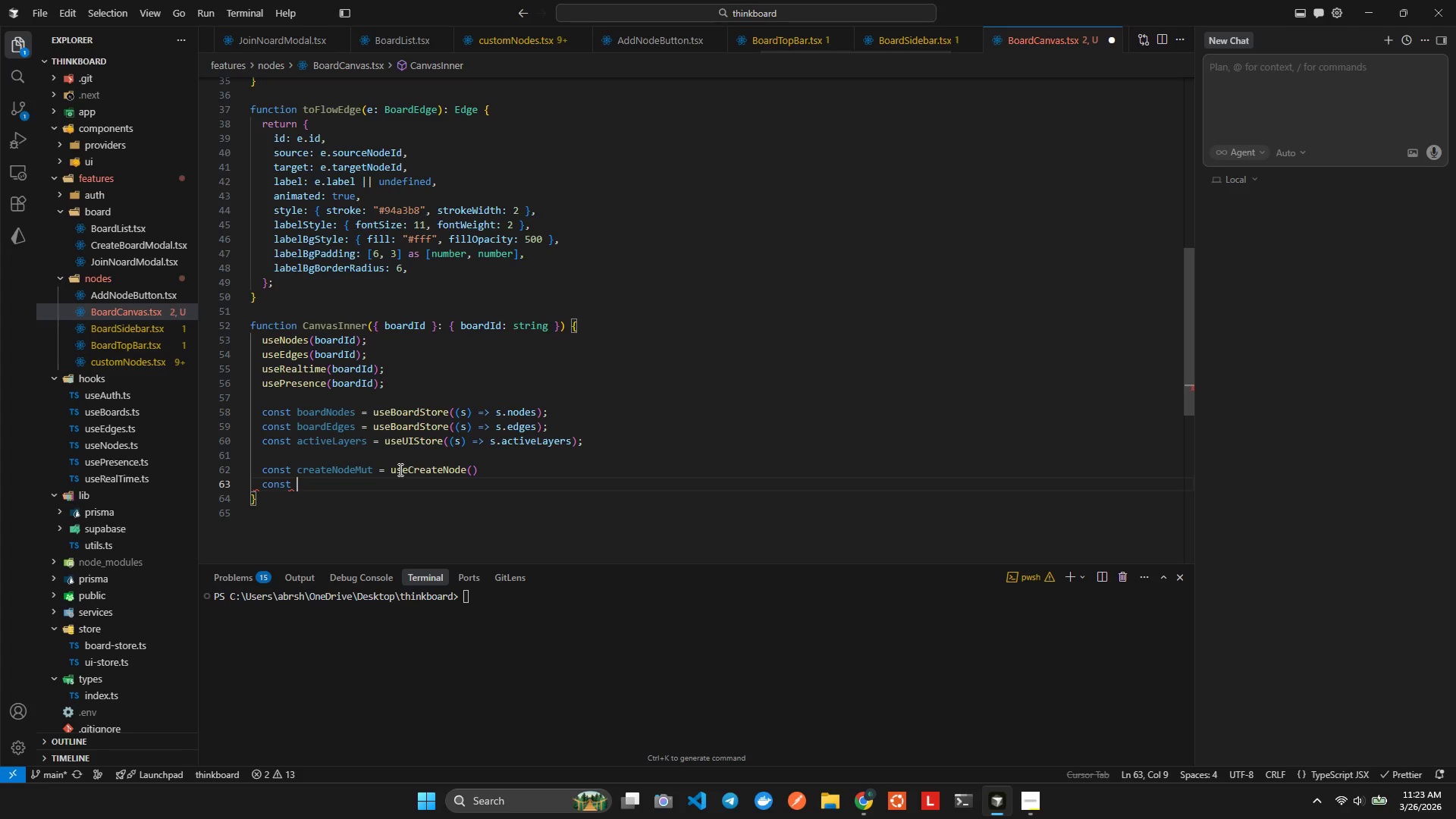 
type(updateNodeMut )
key(Backspace)
type( = use =U)
key(Backspace)
key(Backspace)
key(Backspace)
type(Updaten)
 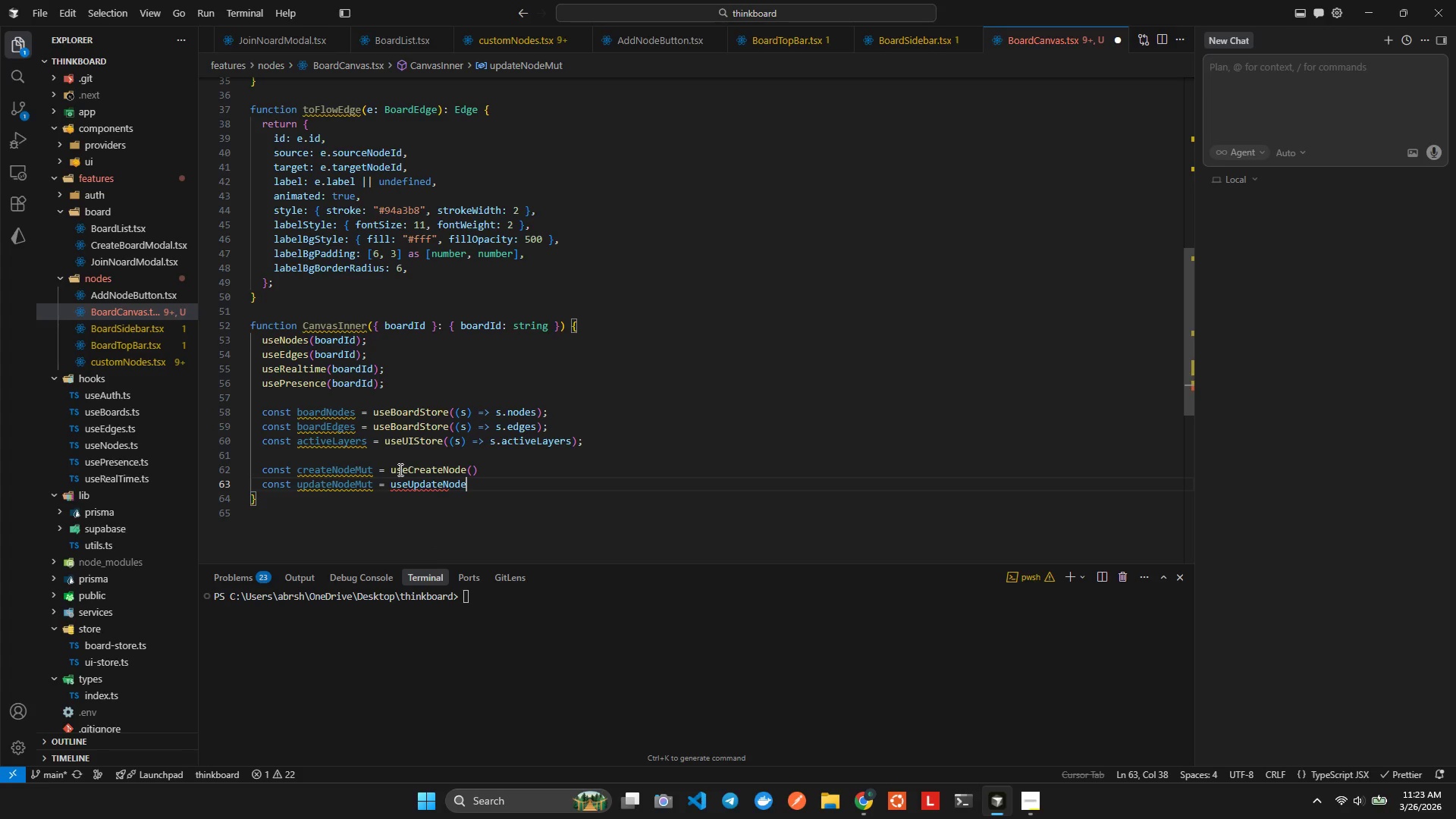 
 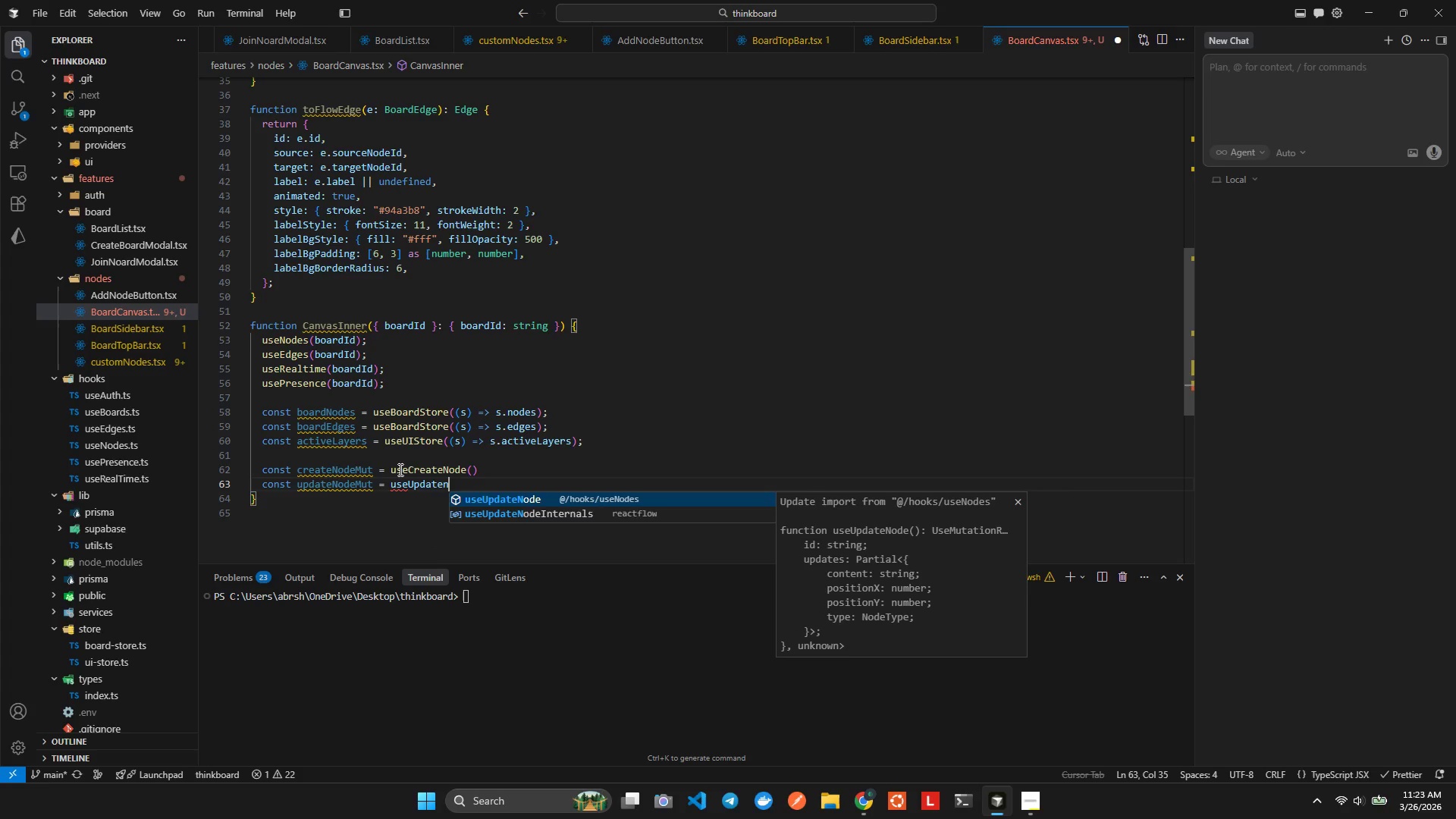 
key(Enter)
 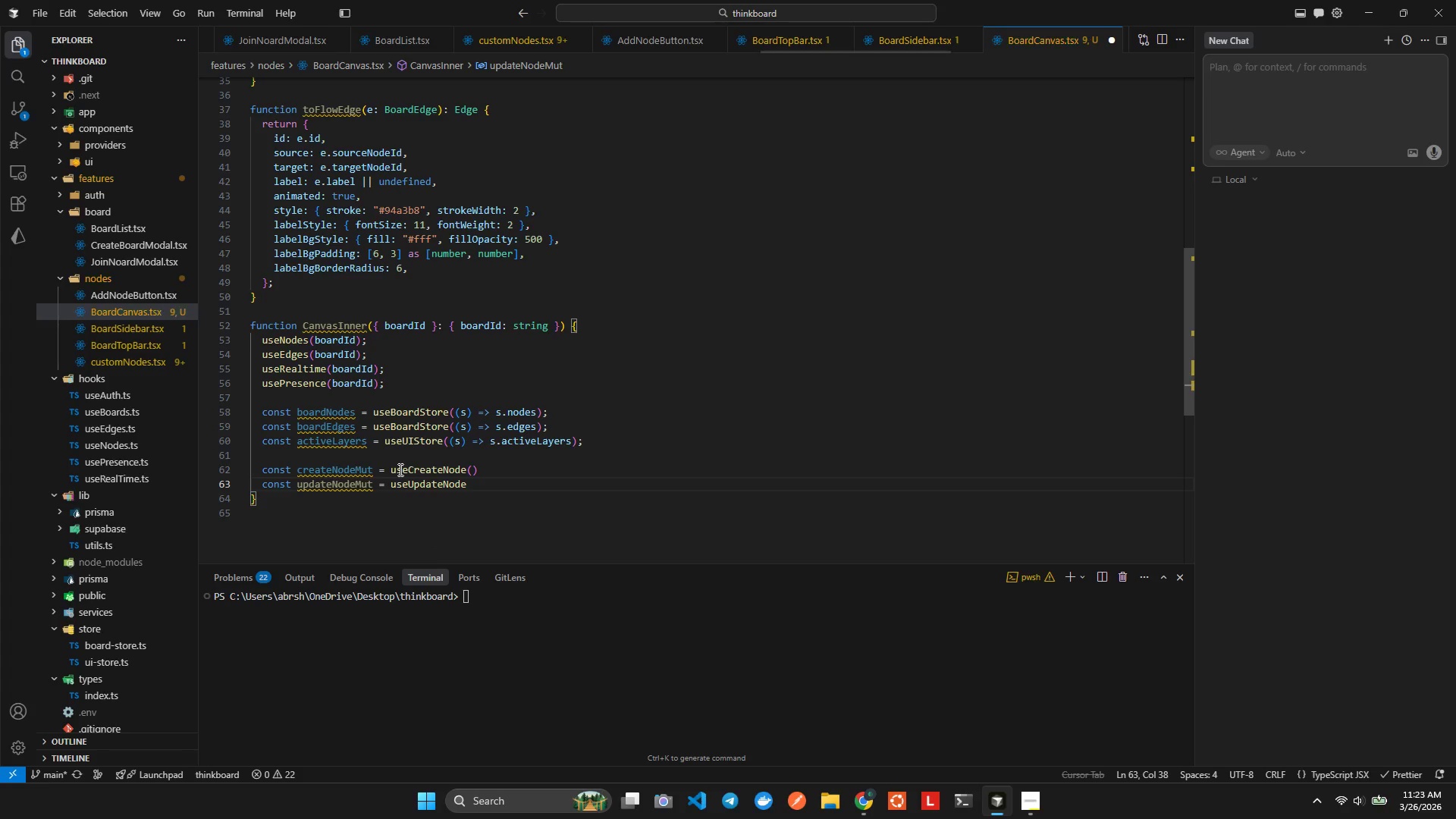 
key(Shift+0)
 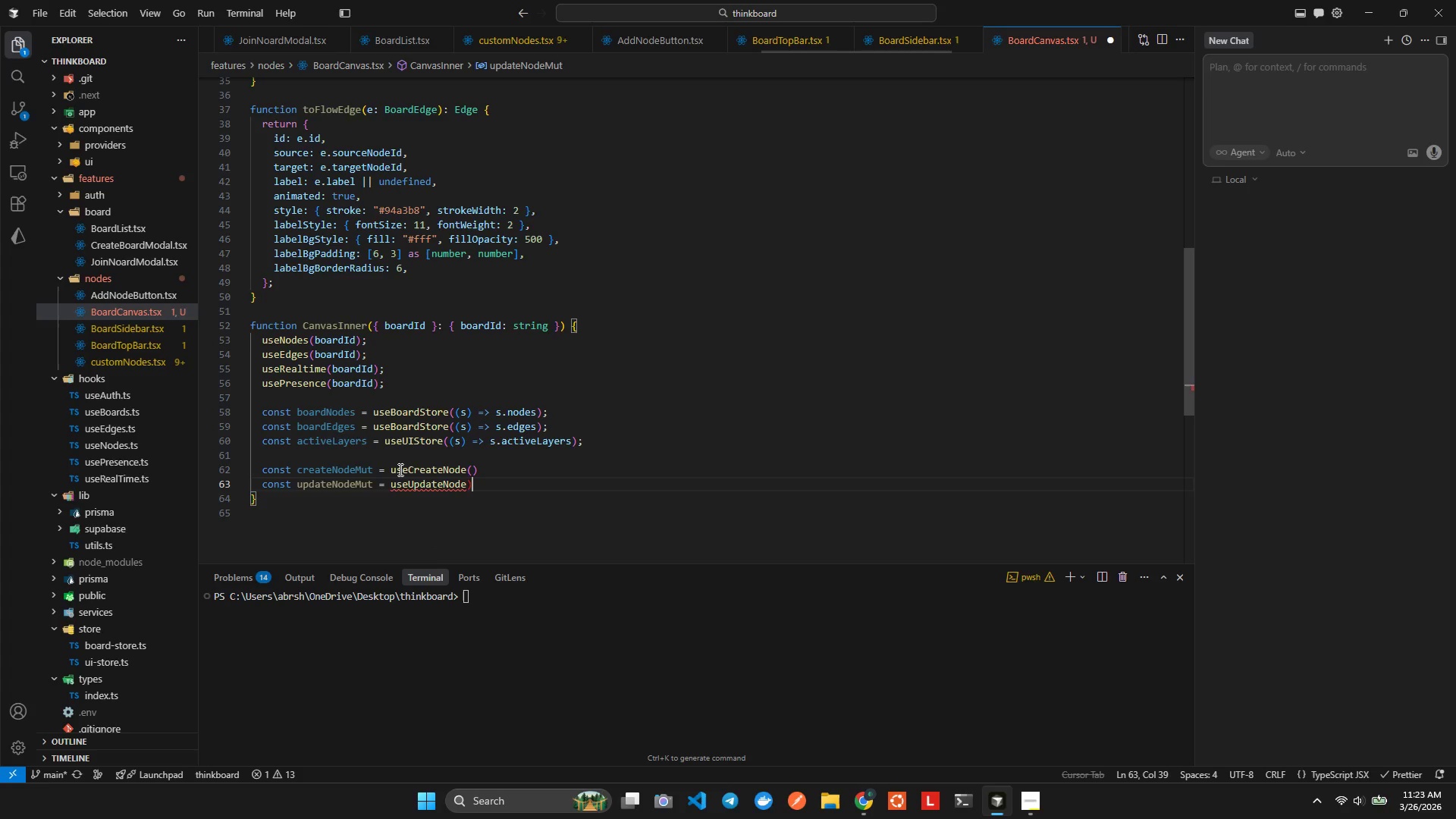 
key(Backspace)
 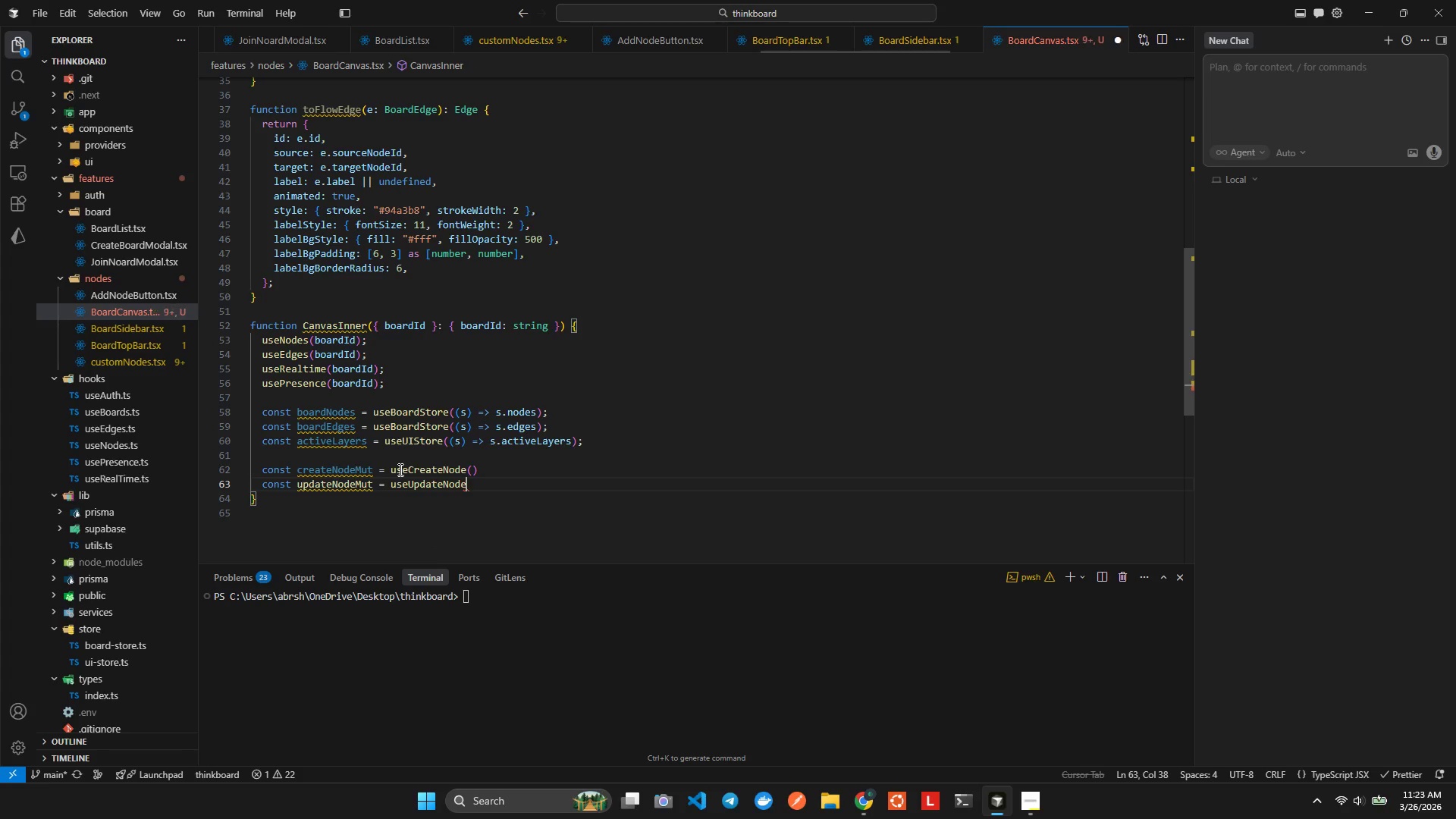 
key(Shift+ShiftLeft)
 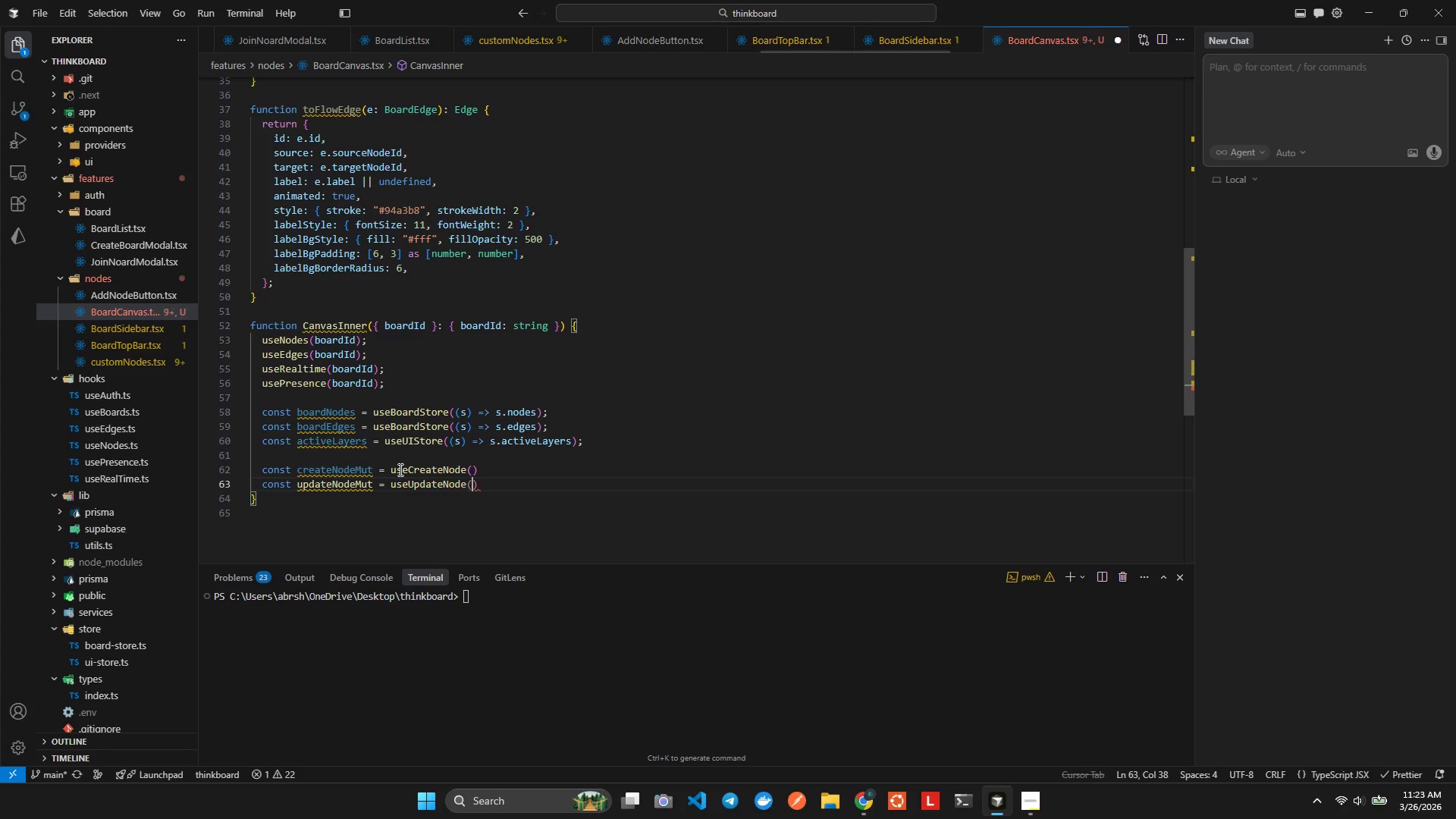 
key(Shift+9)
 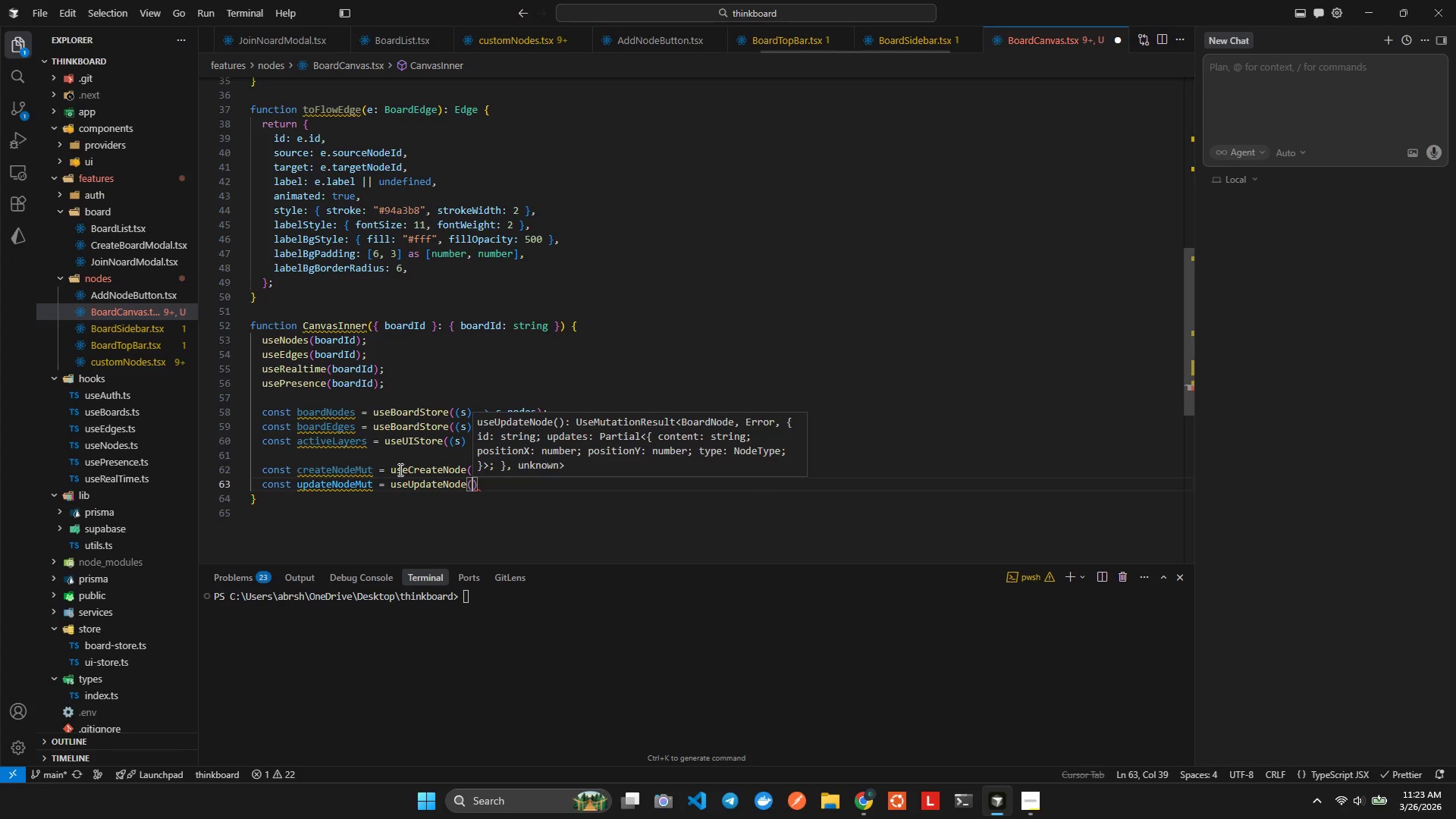 
key(ArrowRight)
 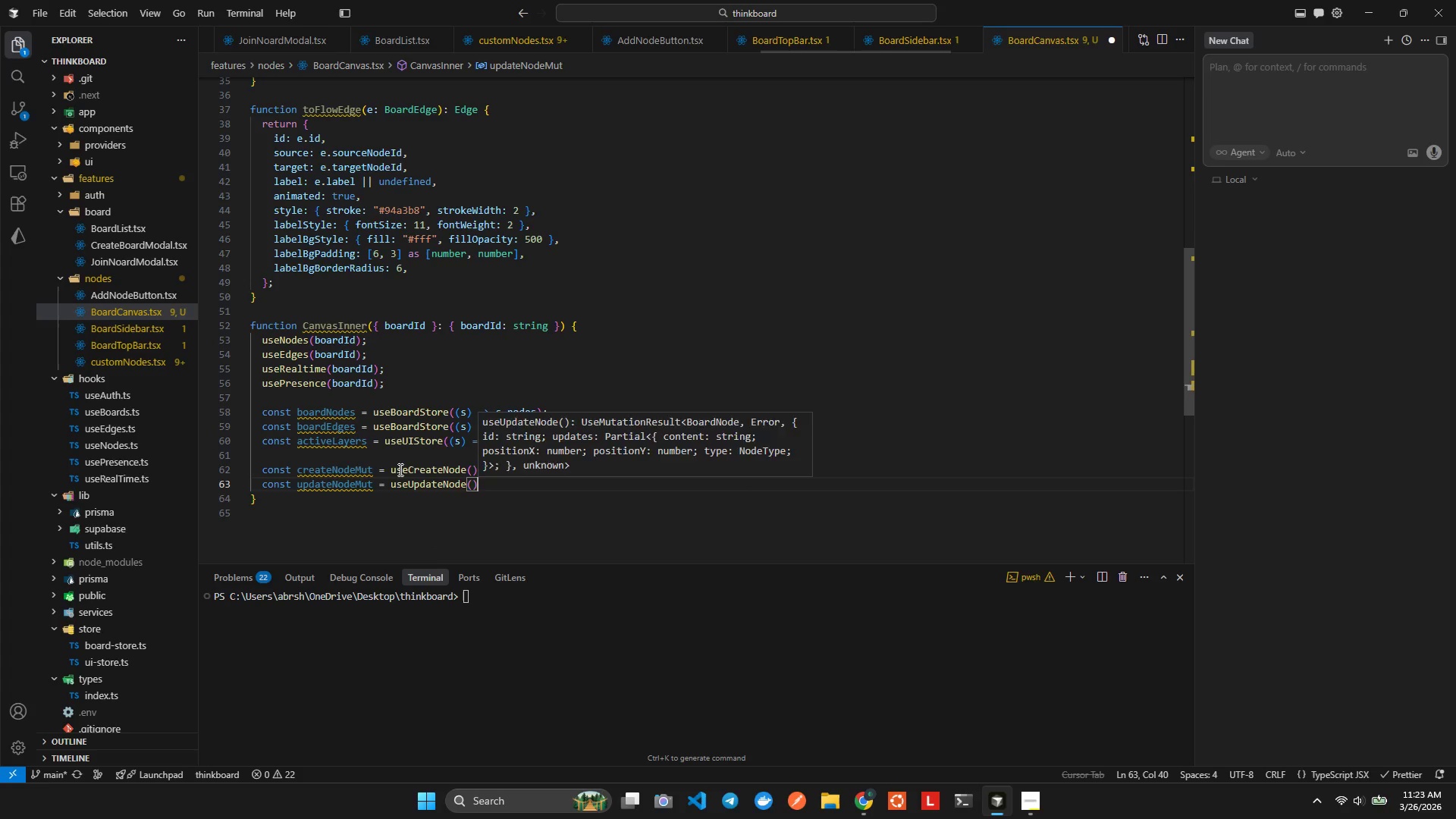 
key(Enter)
 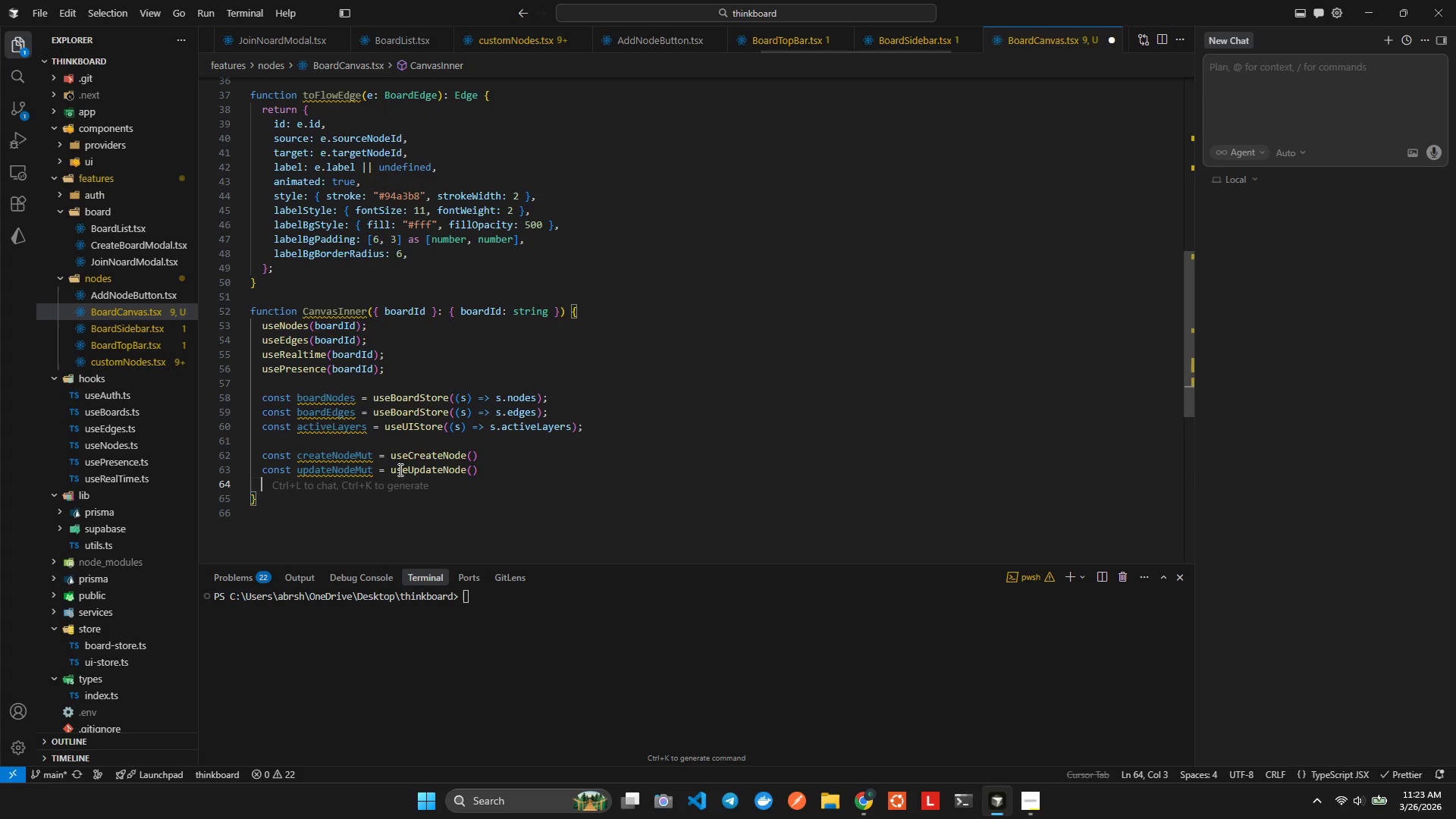 
type(cn)
key(Backspace)
type(onst delerte)
key(Backspace)
key(Backspace)
key(Backspace)
type(teNodeMut)
 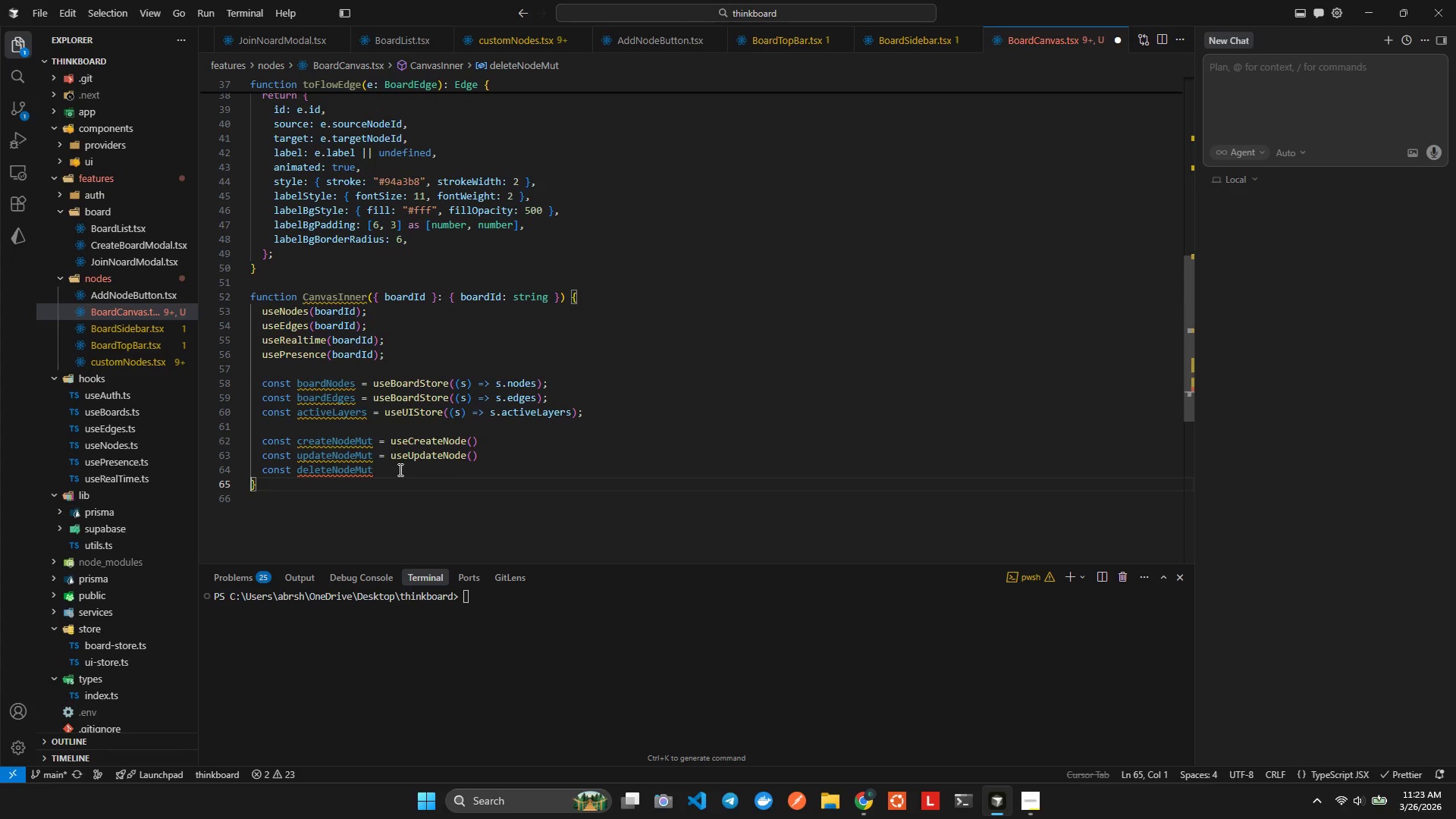 
 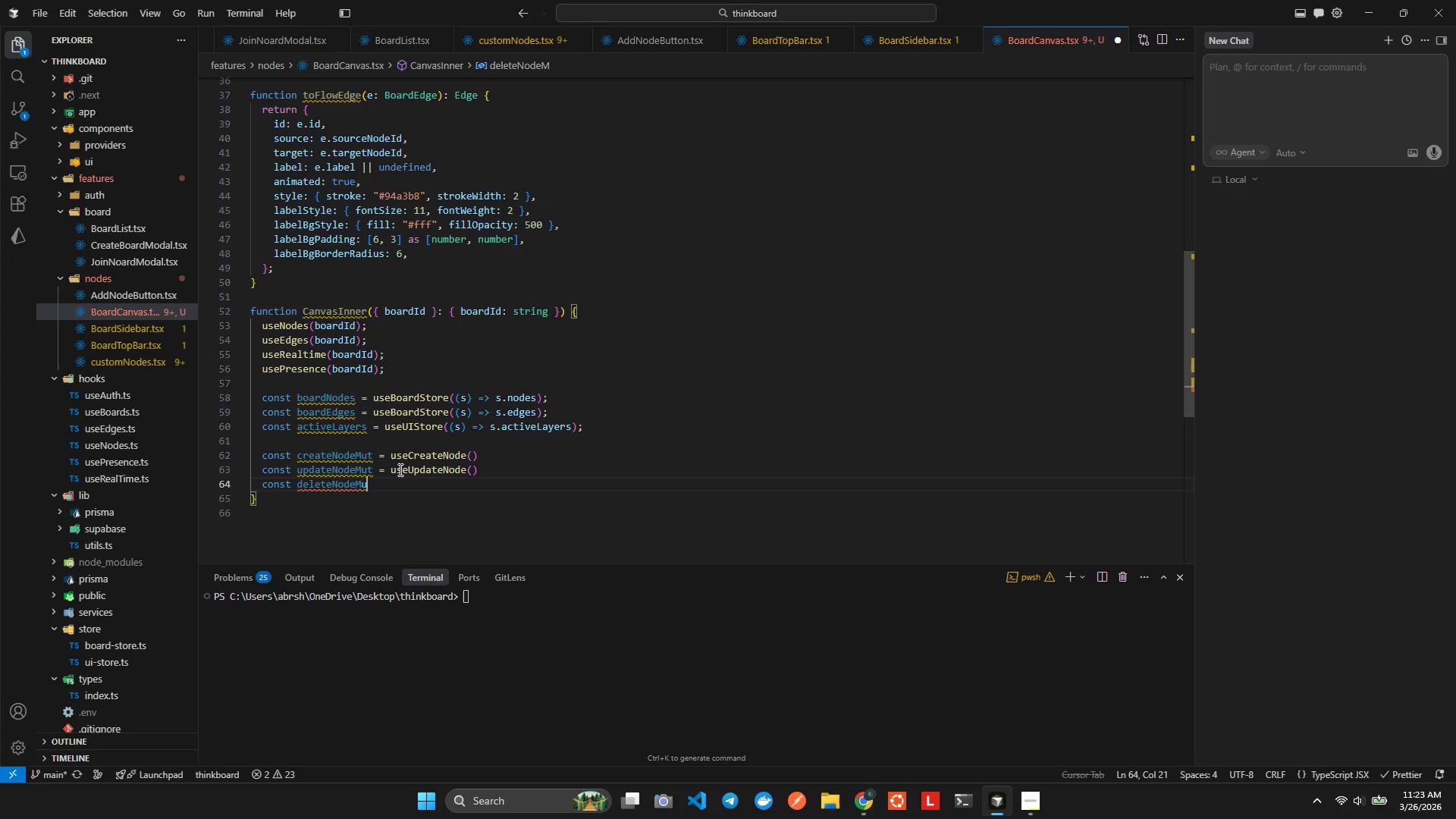 
key(ArrowRight)
 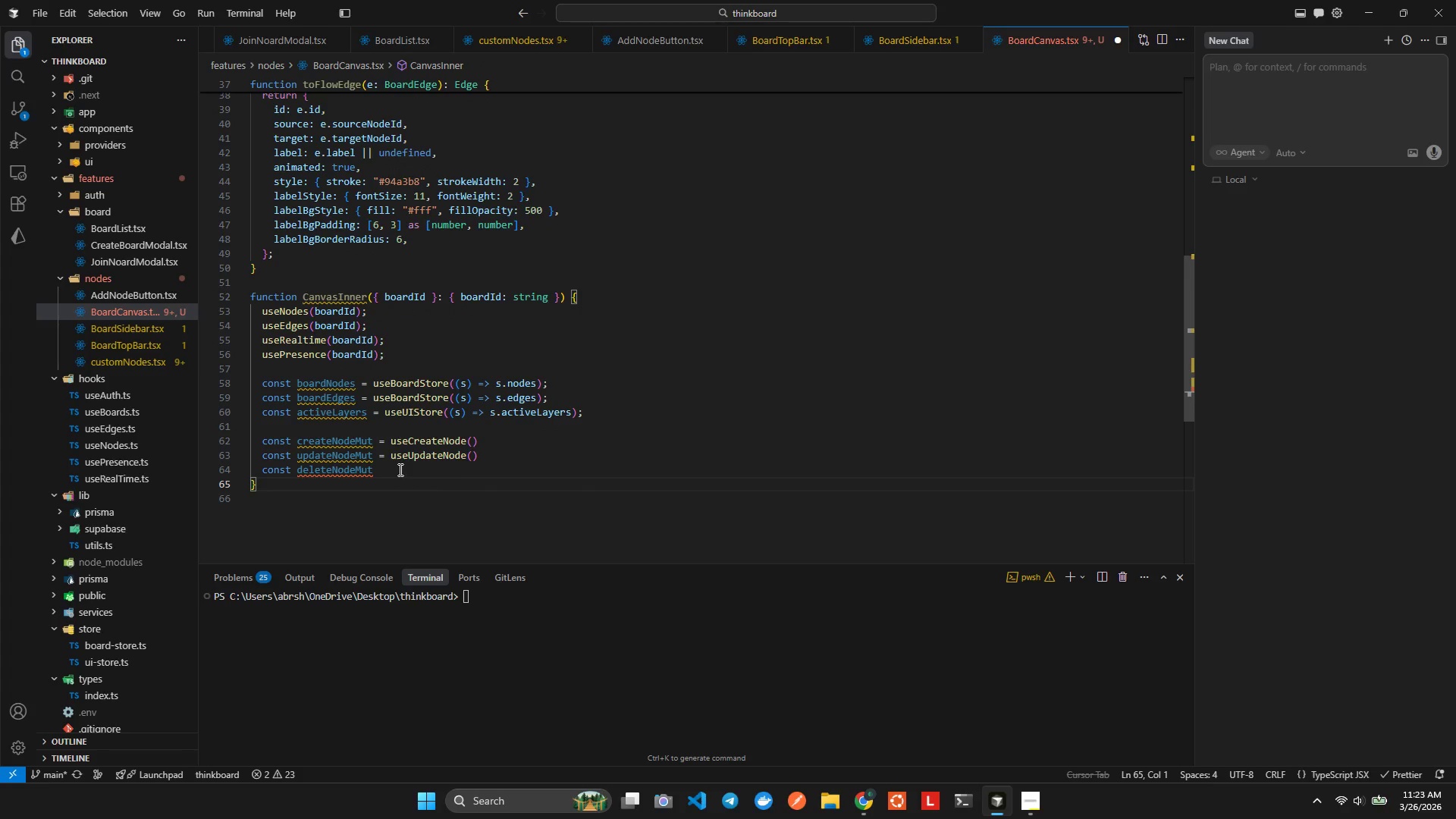 
key(ArrowLeft)
 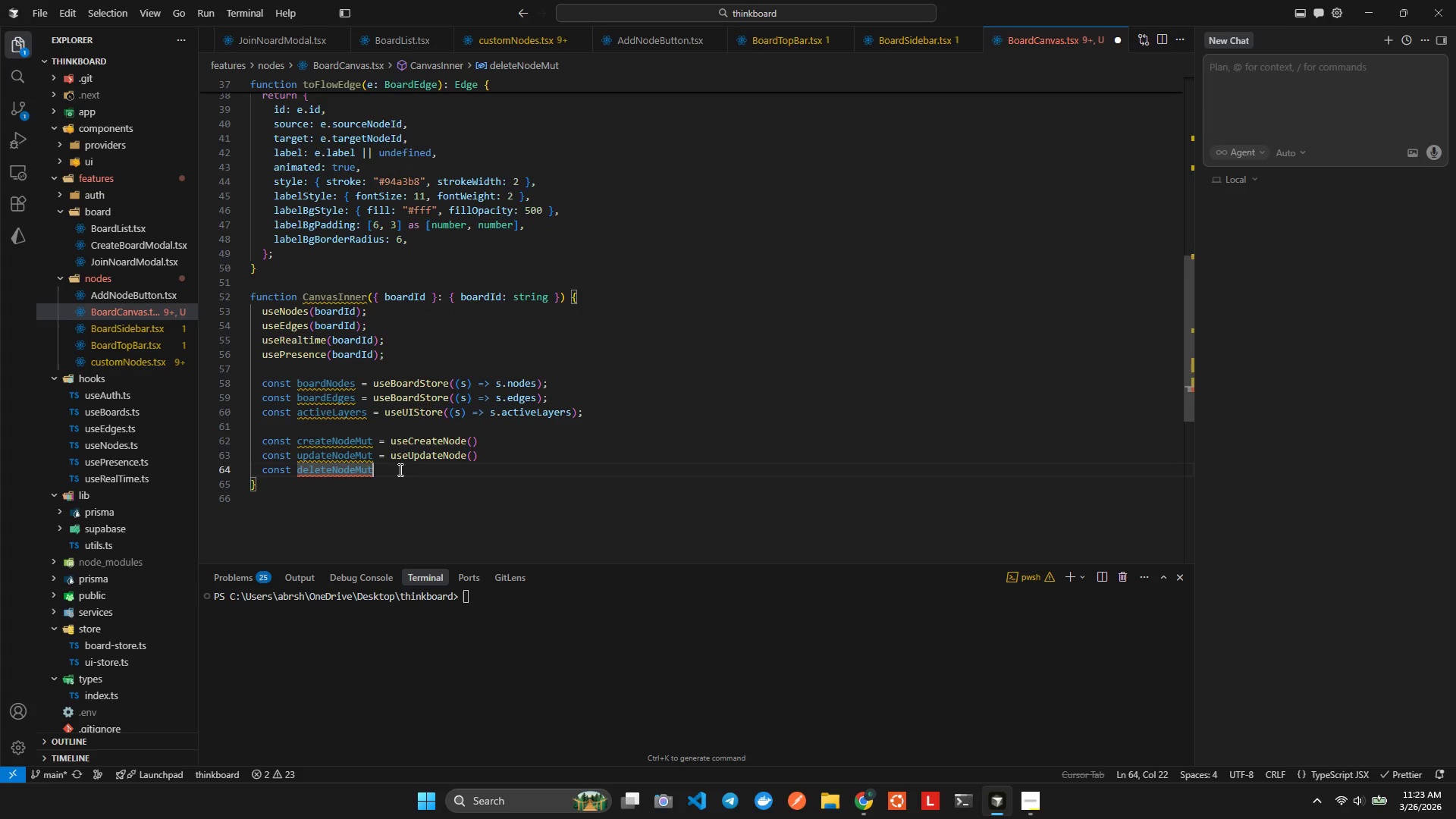 
type( = useDelete)
 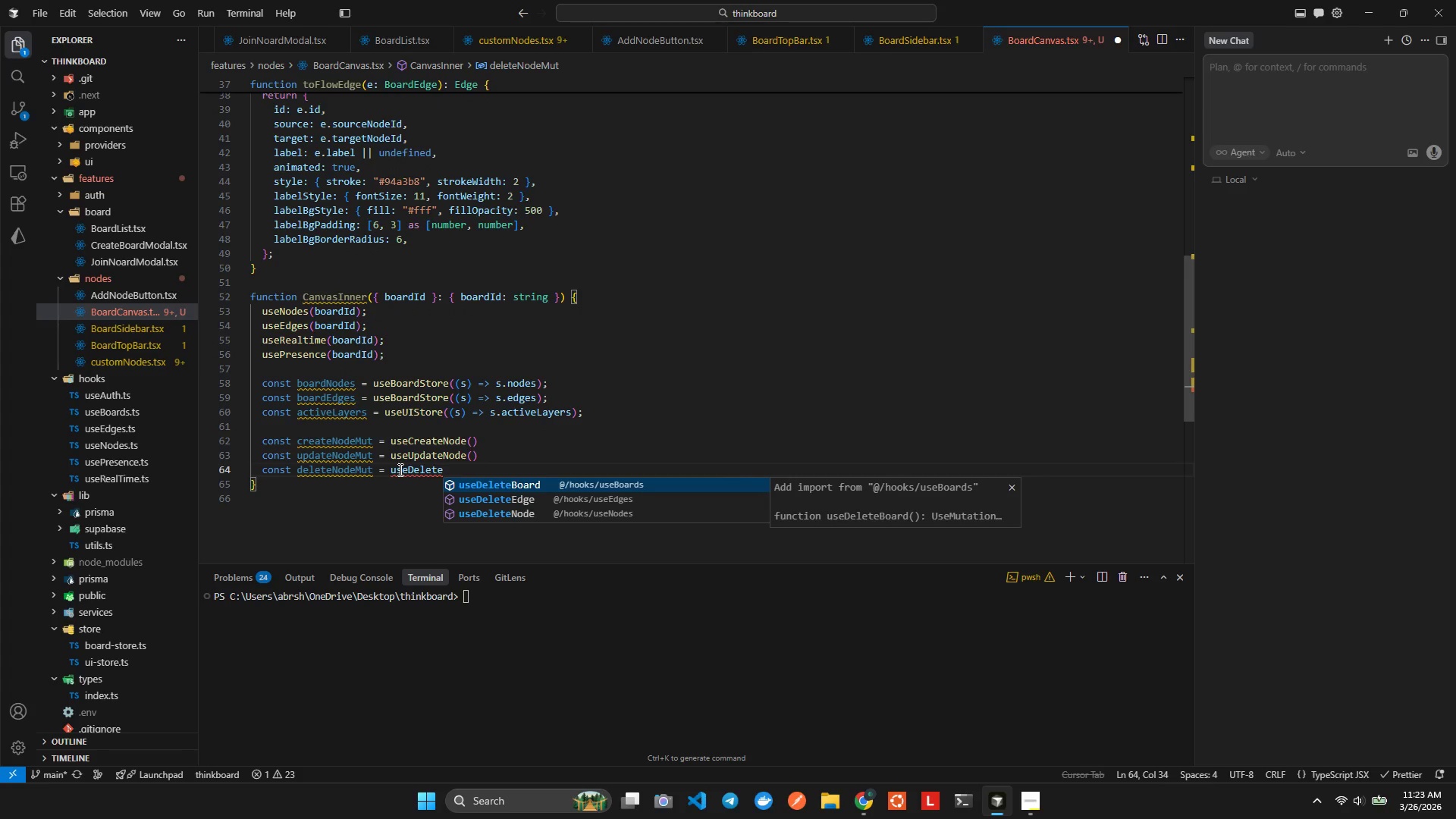 
key(ArrowUp)
 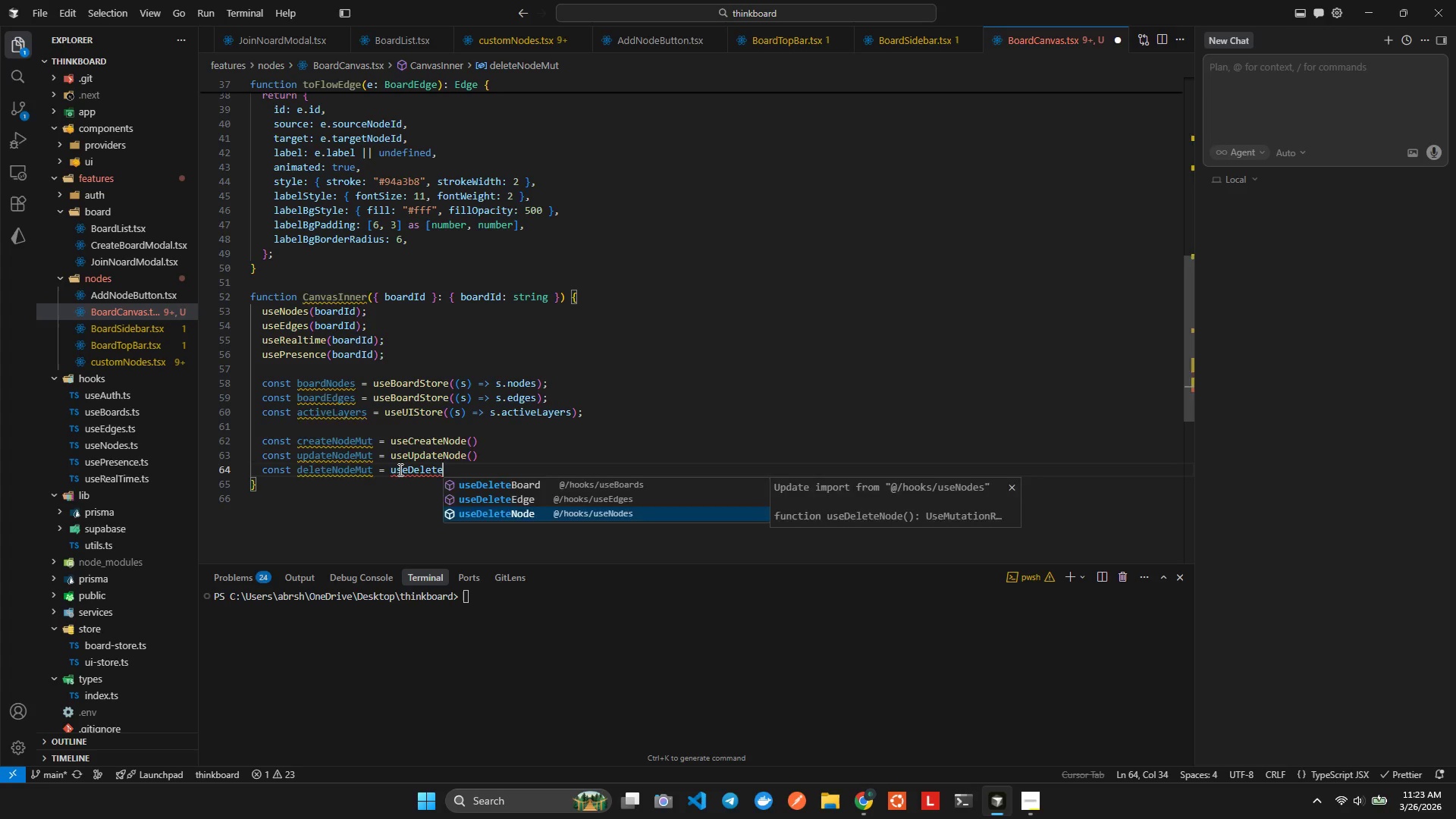 
key(Enter)
 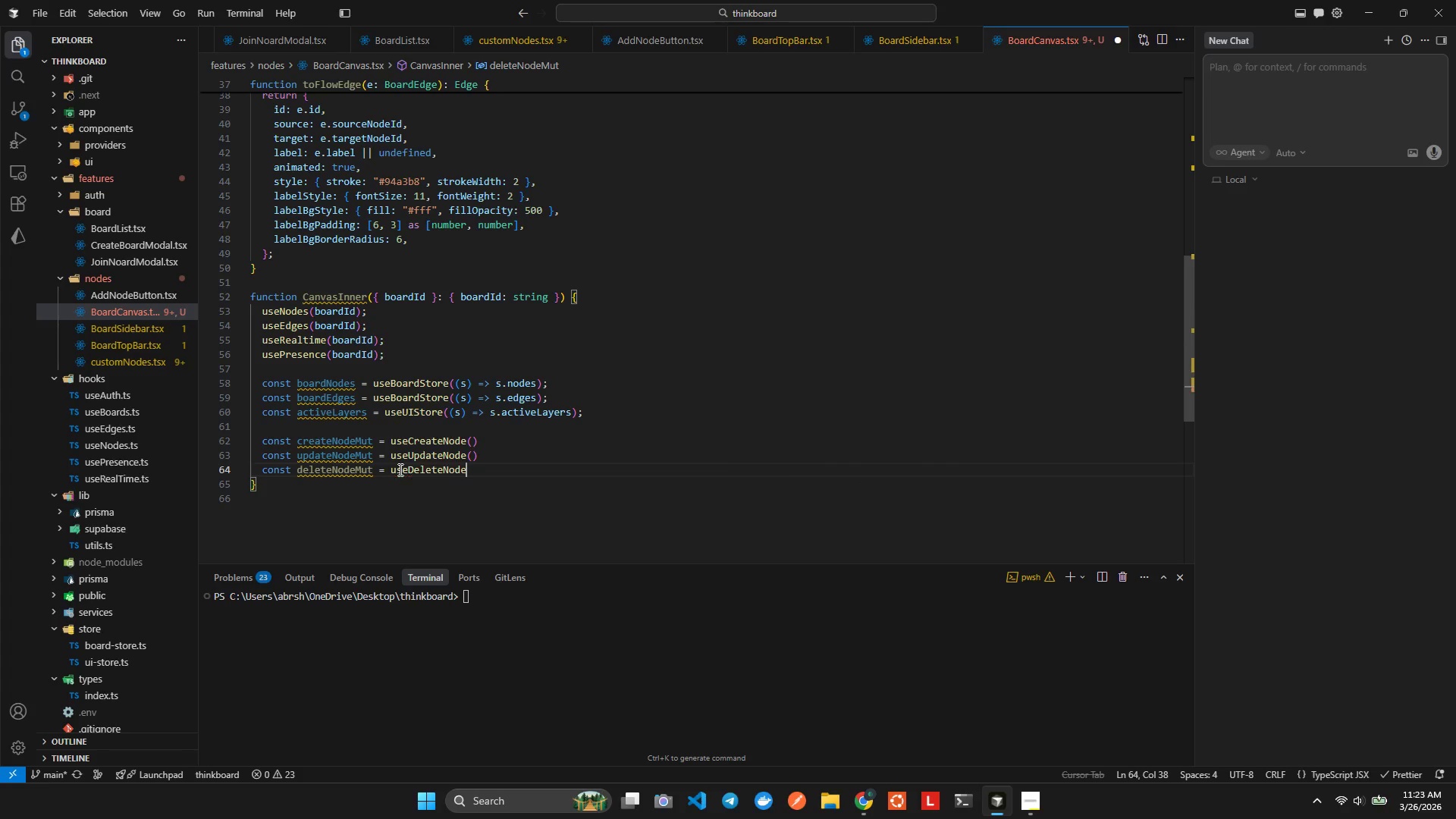 
key(Shift+9)
 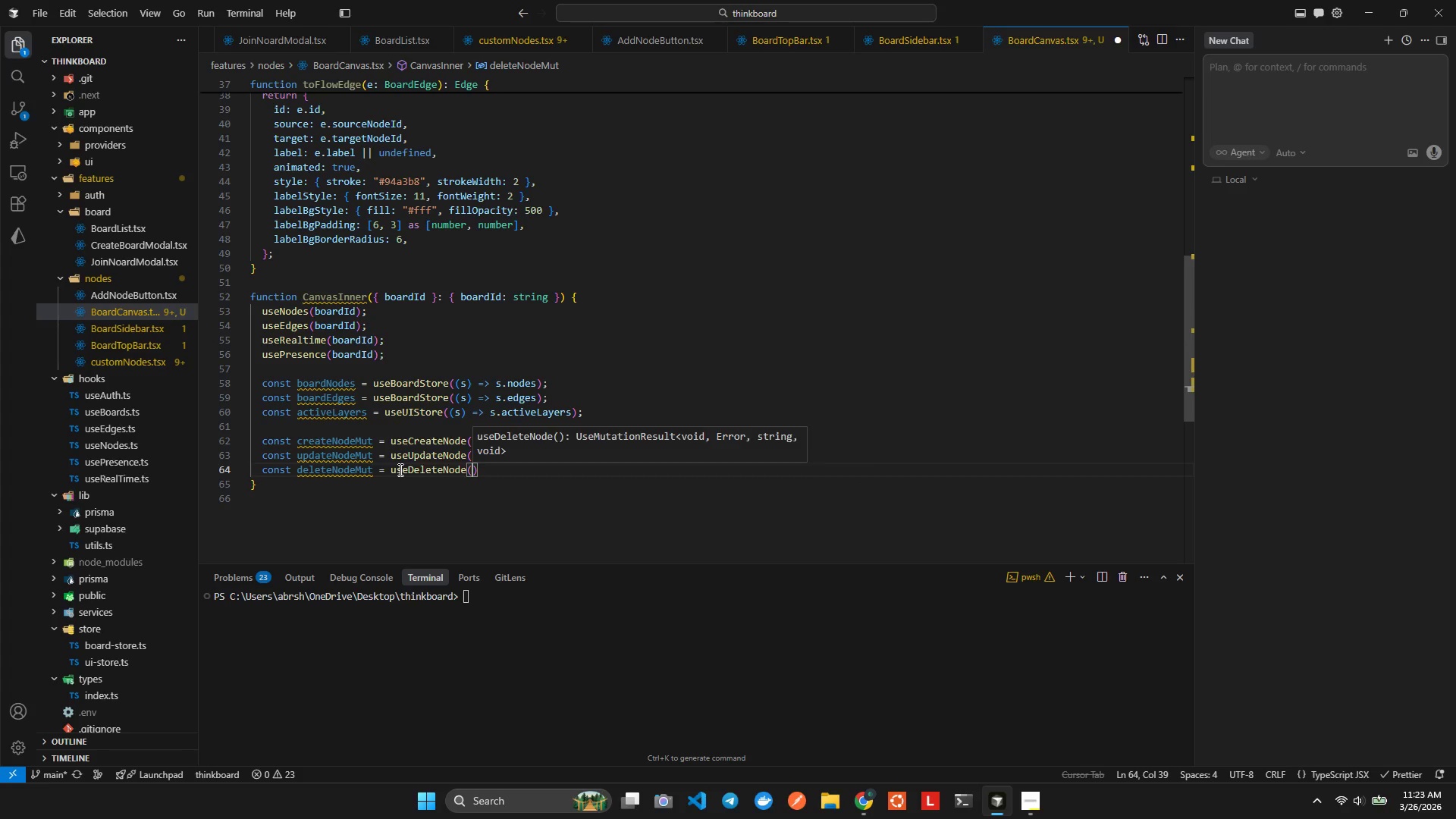 
key(Alt+AltLeft)
 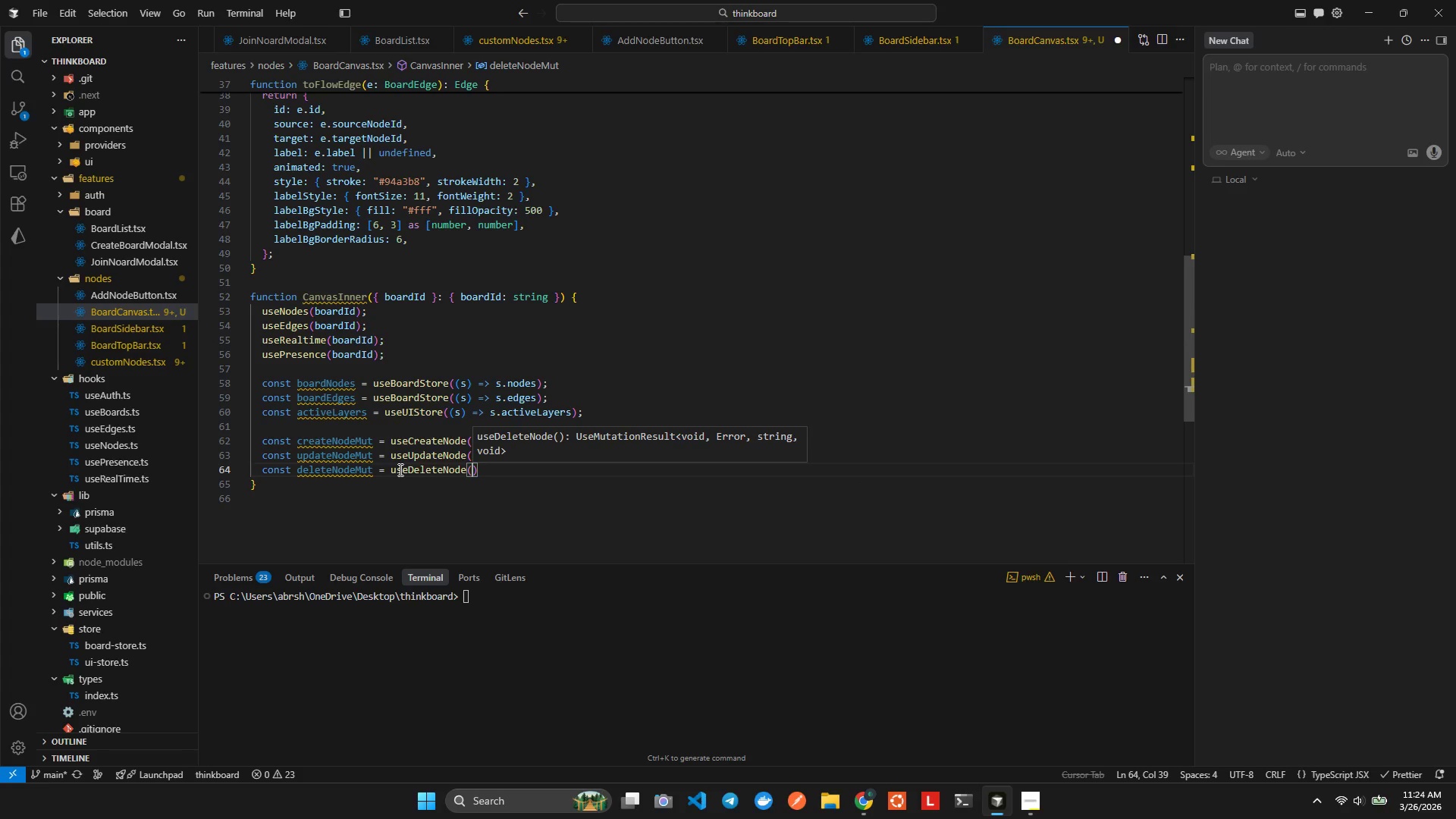 
key(Alt+Shift+ShiftLeft)
 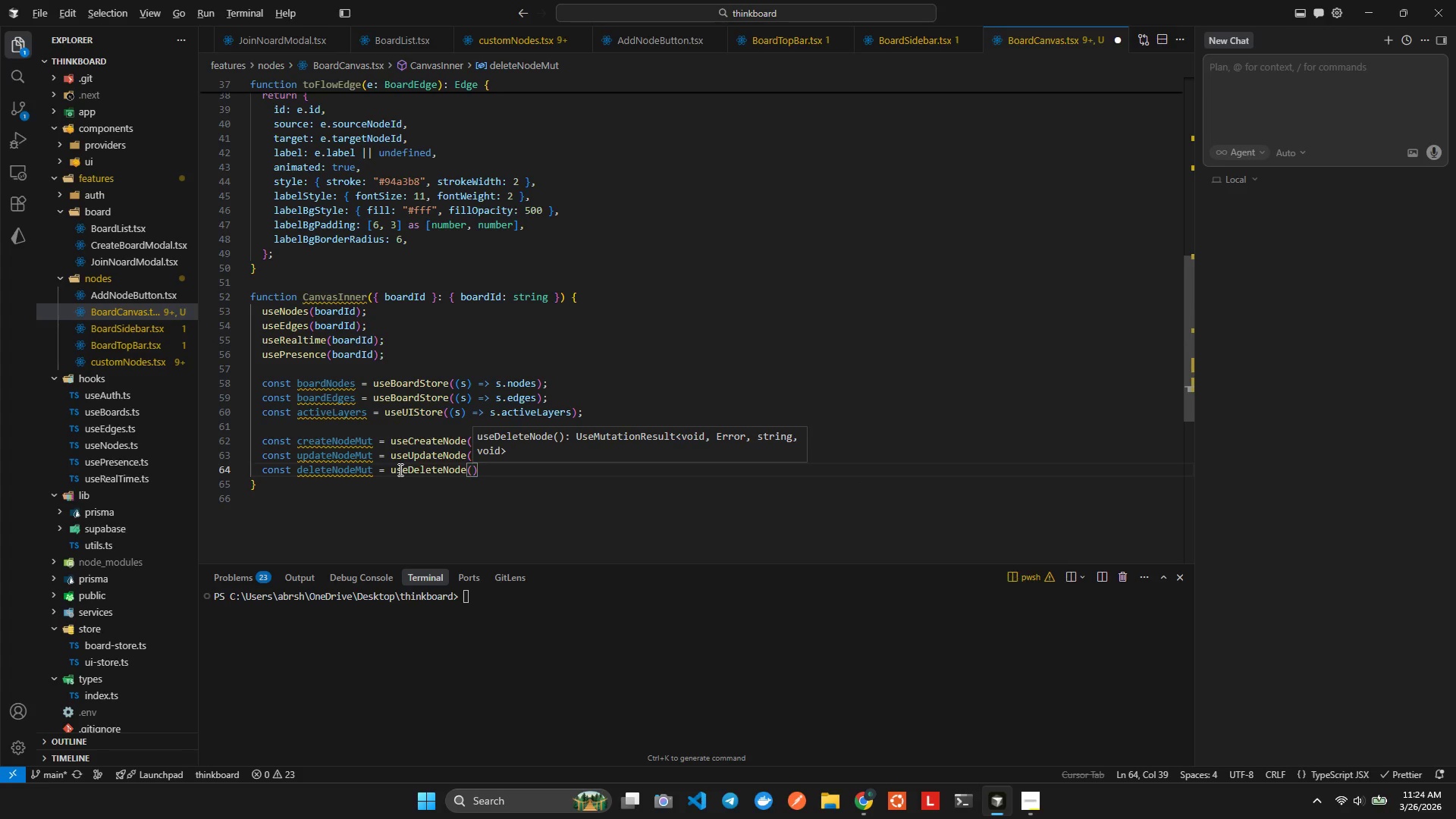 
key(Alt+Shift+F)
 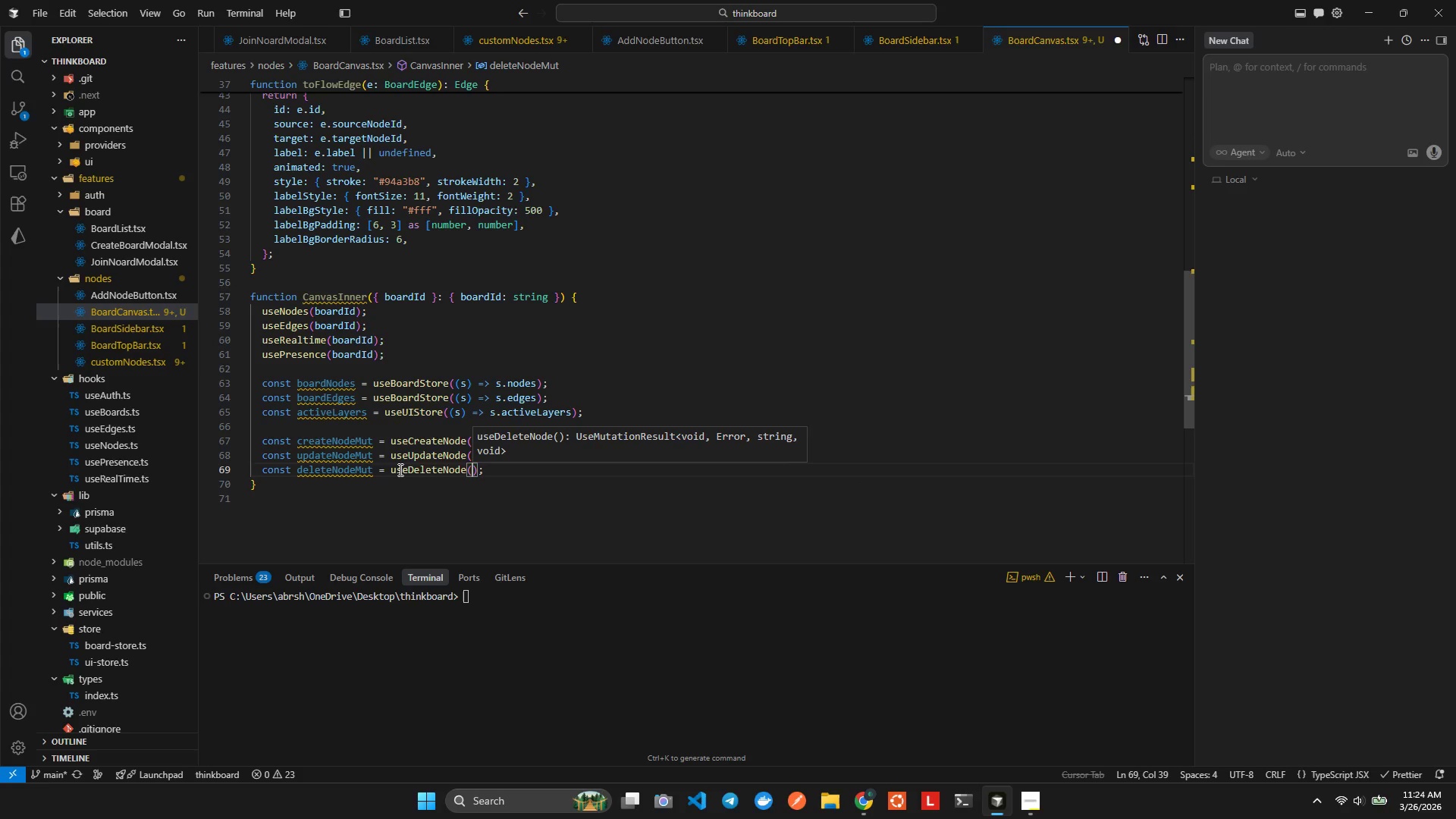 
key(ArrowRight)
 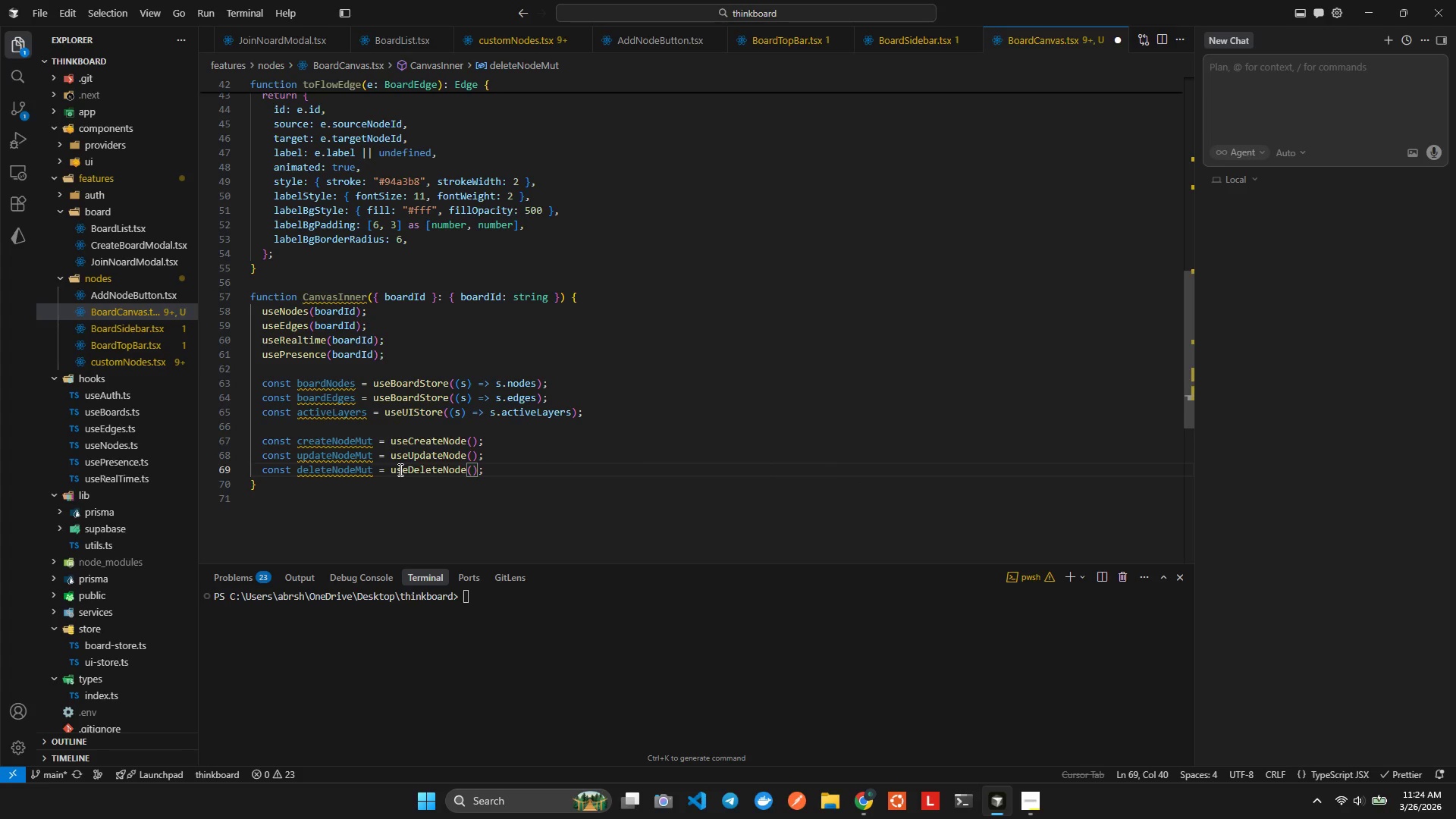 
key(ArrowRight)
 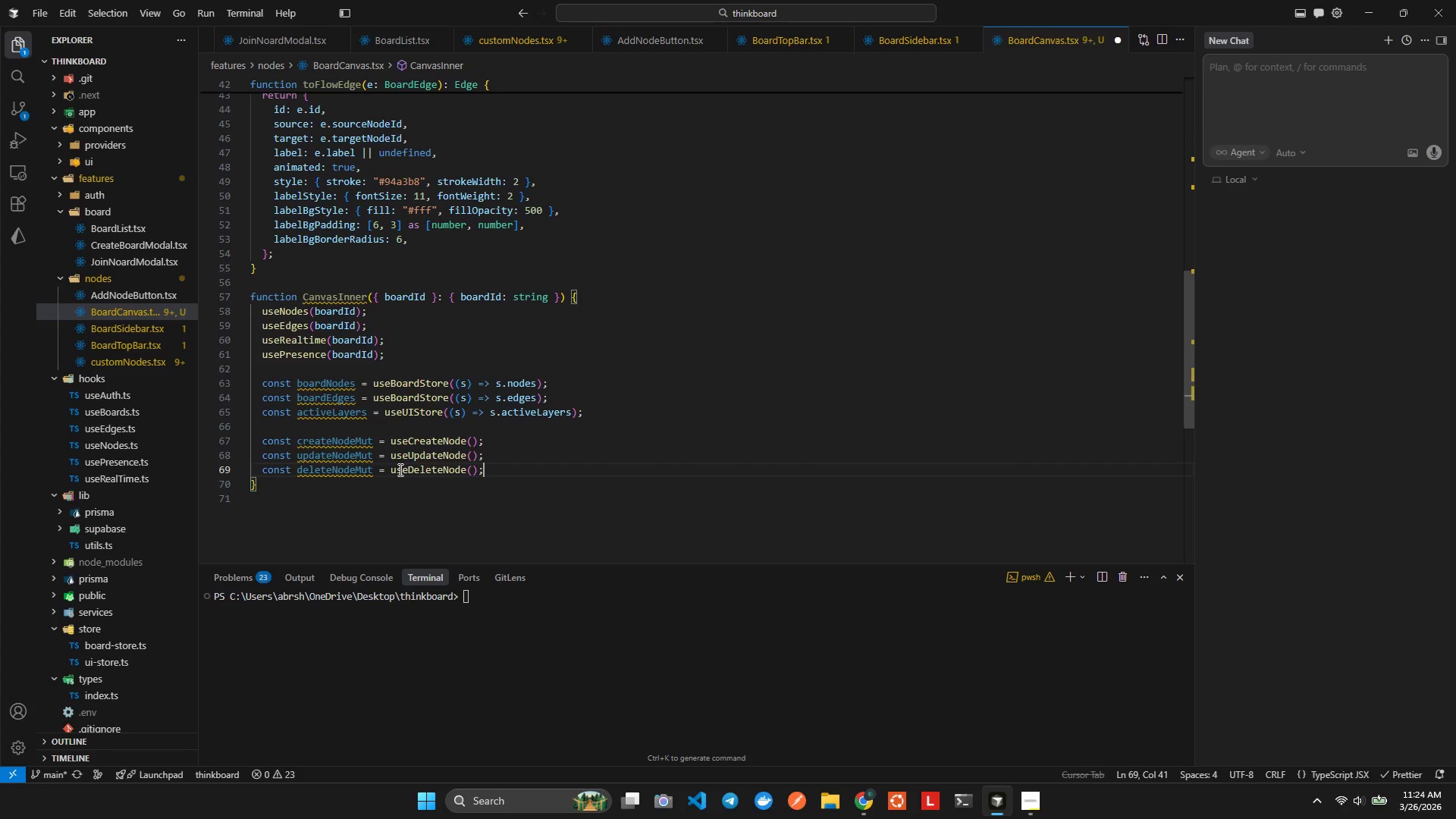 
key(Enter)
 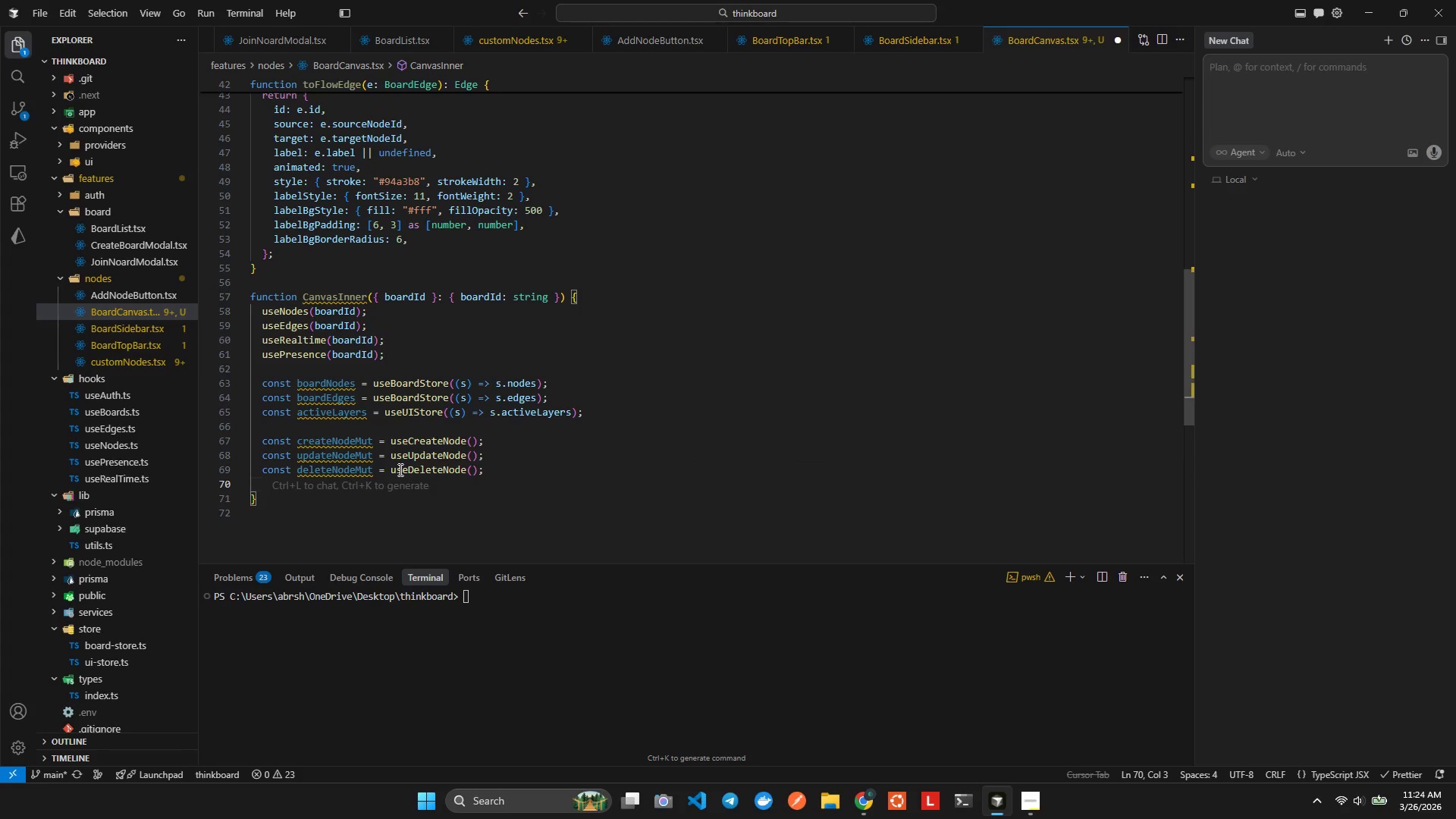 
type(const createEdgeMut = useCreateEdge)
 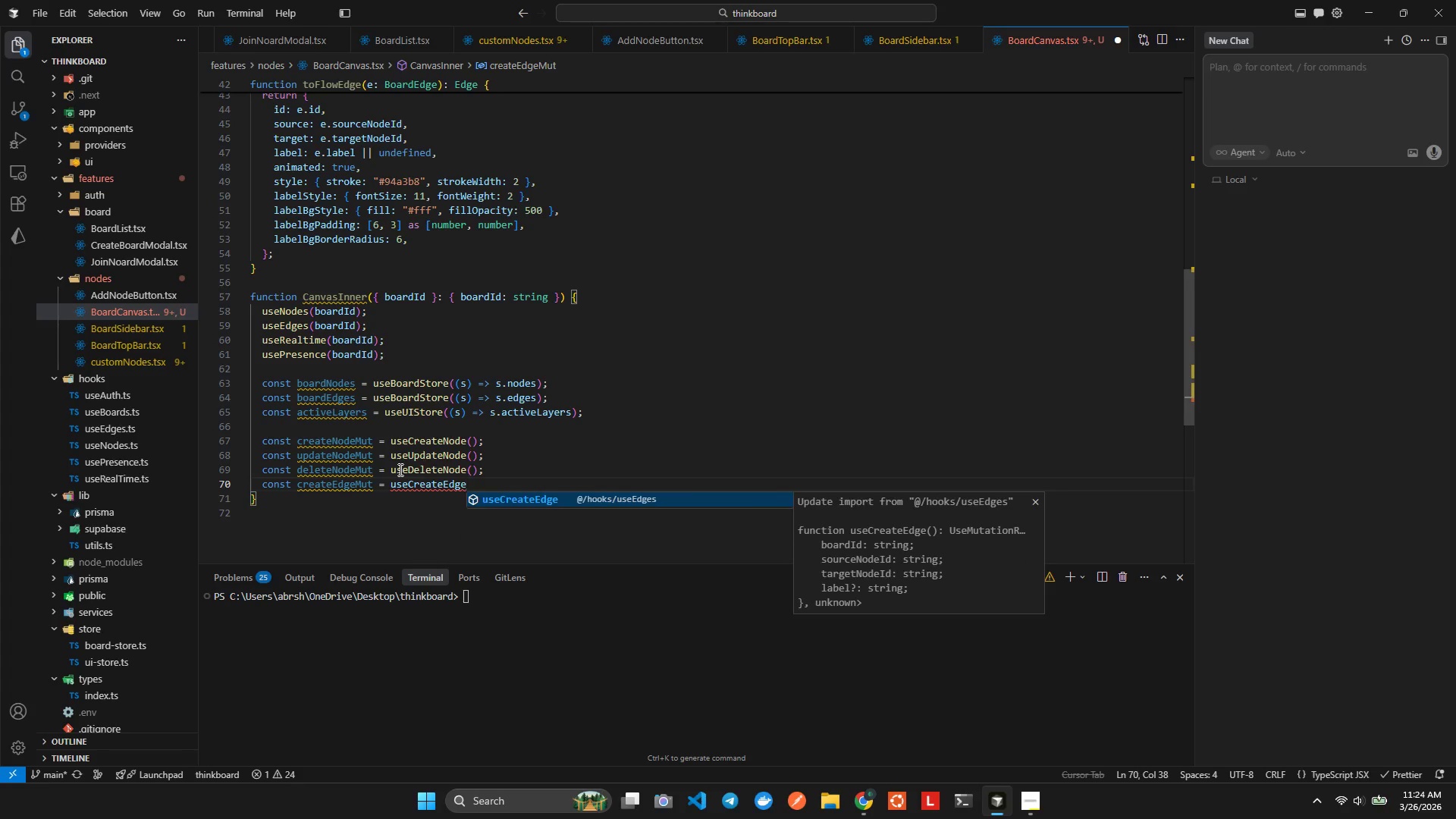 
 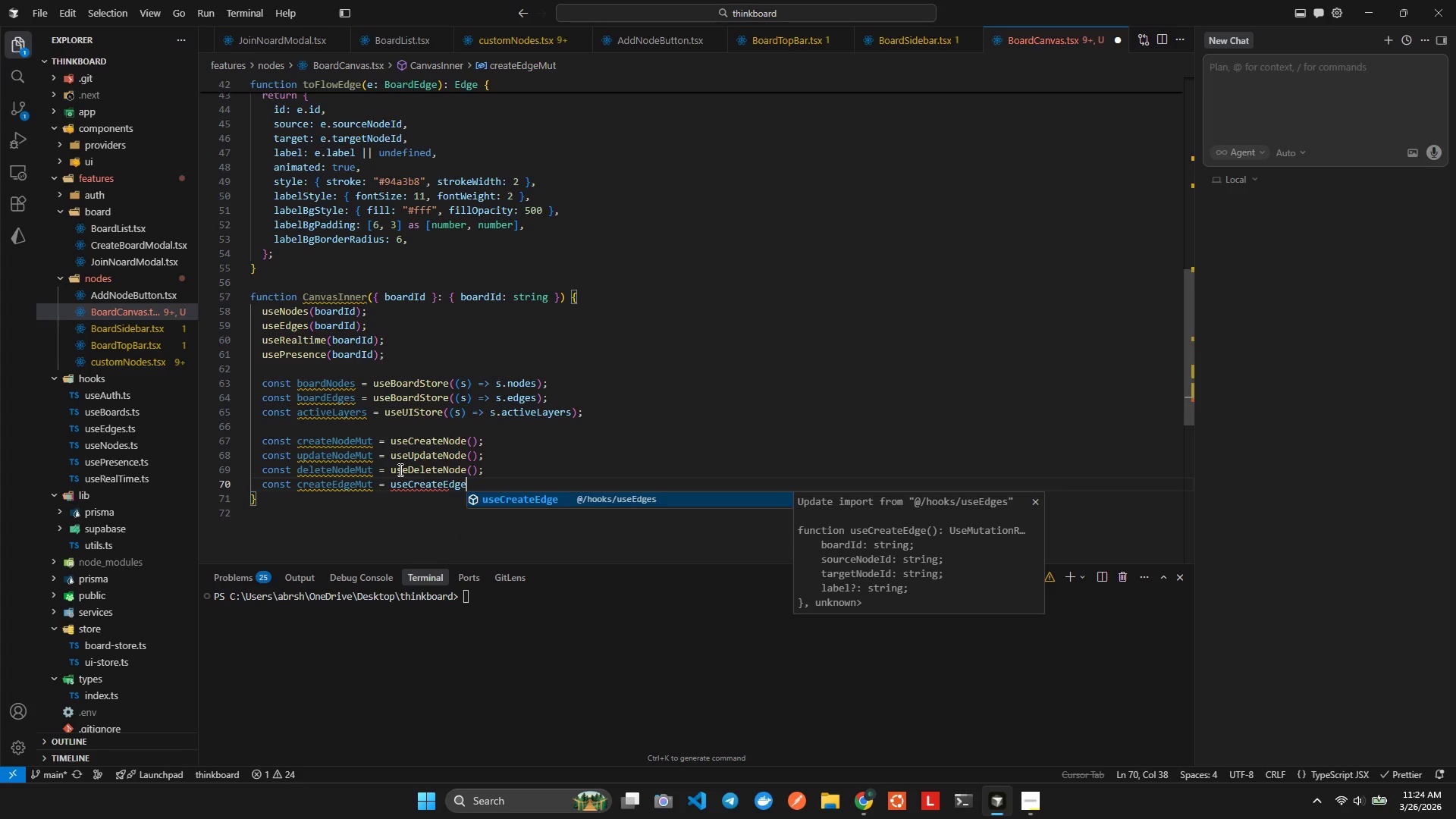 
key(Enter)
 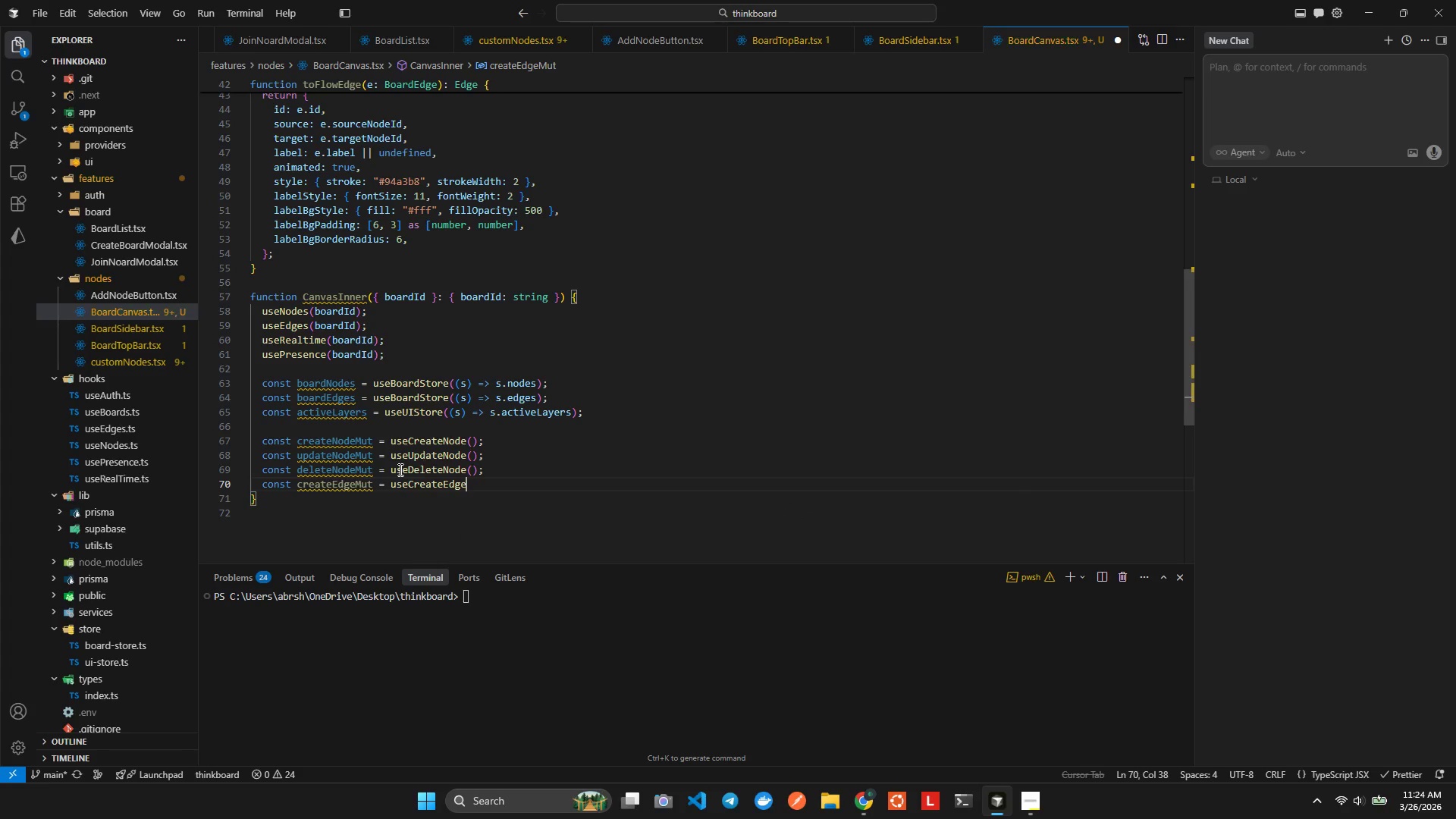 
key(Shift+9)
 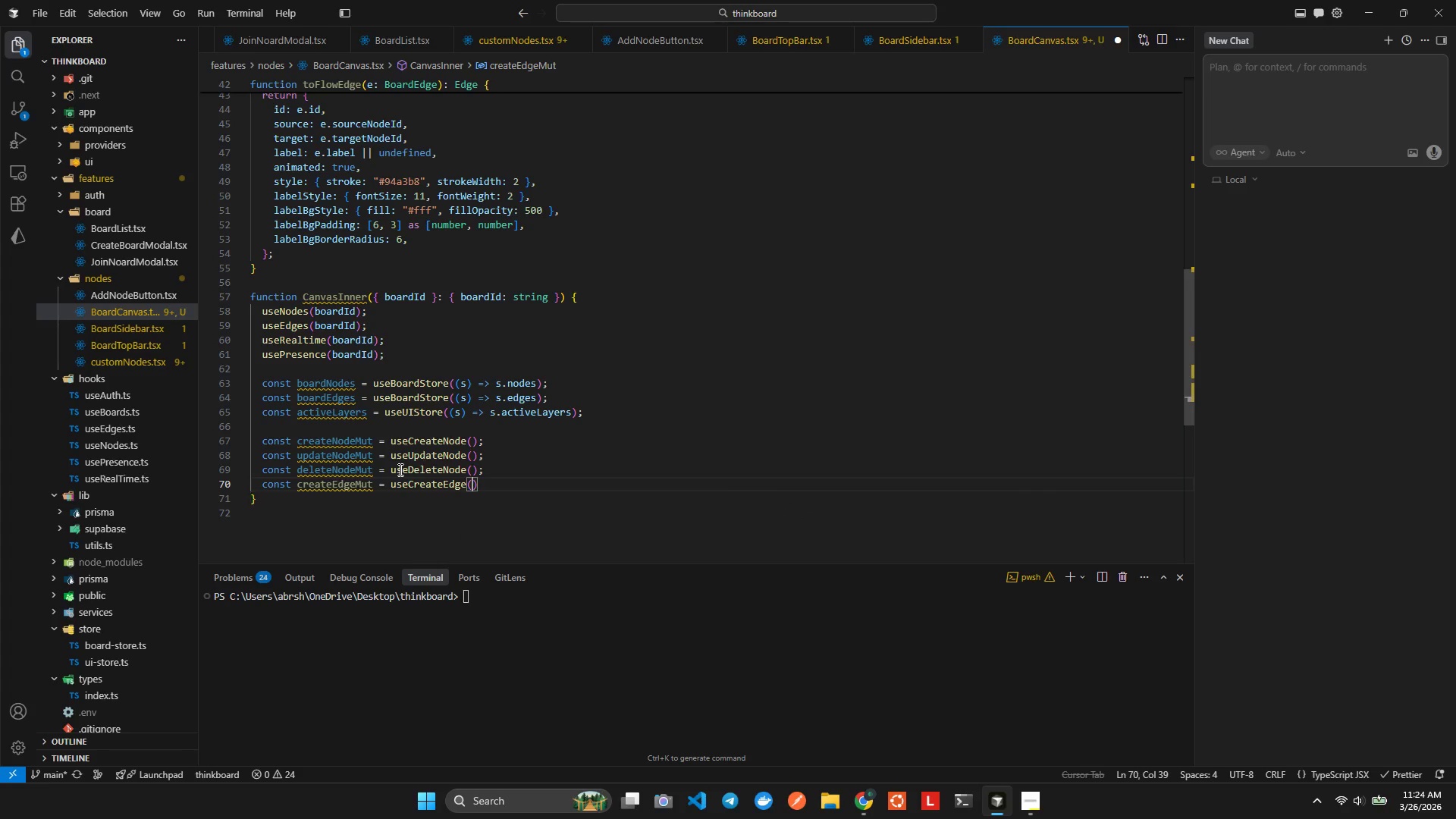 
key(Shift+ShiftLeft)
 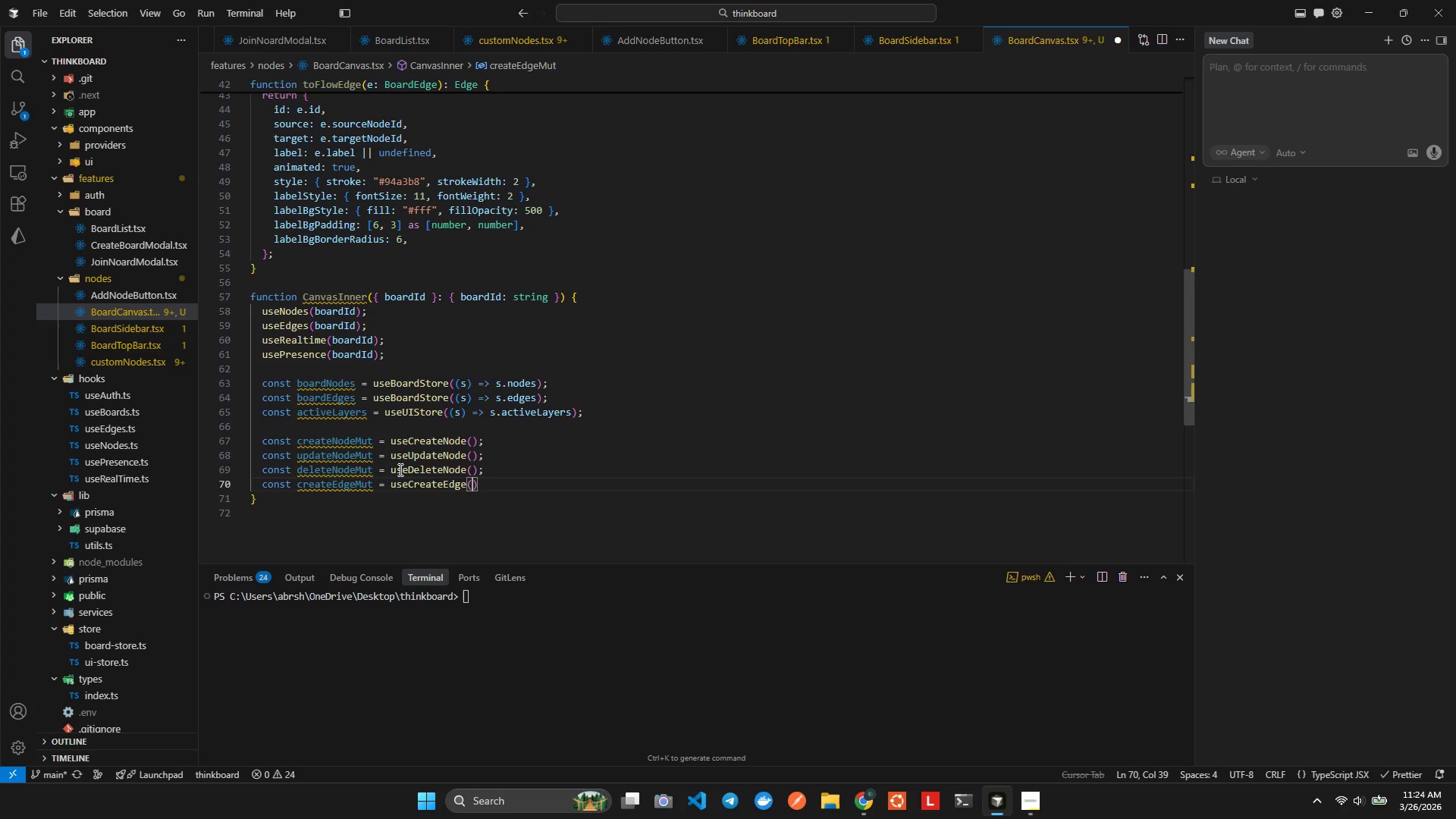 
key(Alt+Shift+AltLeft)
 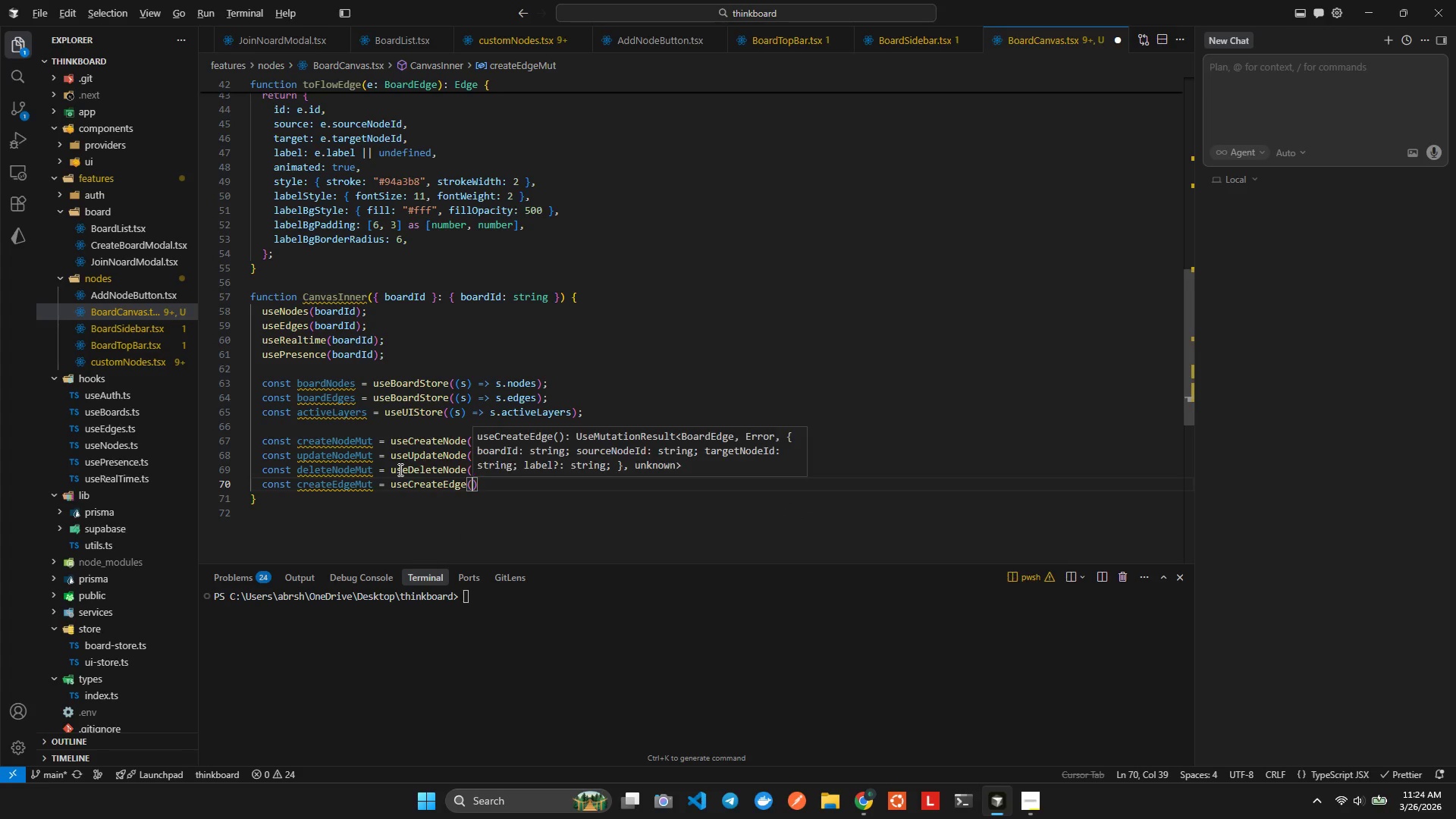 
key(Alt+Shift+F)
 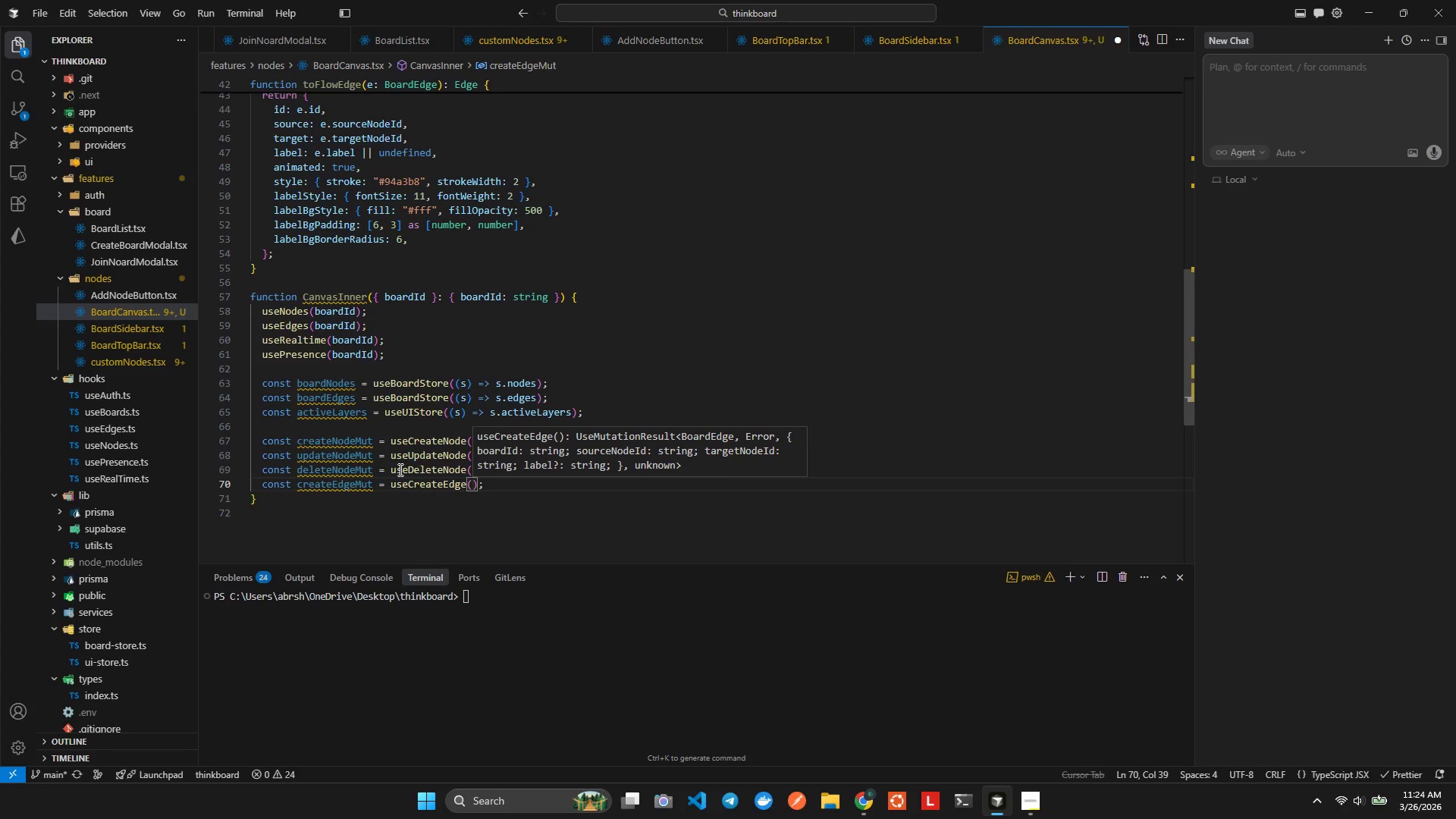 
key(ArrowRight)
 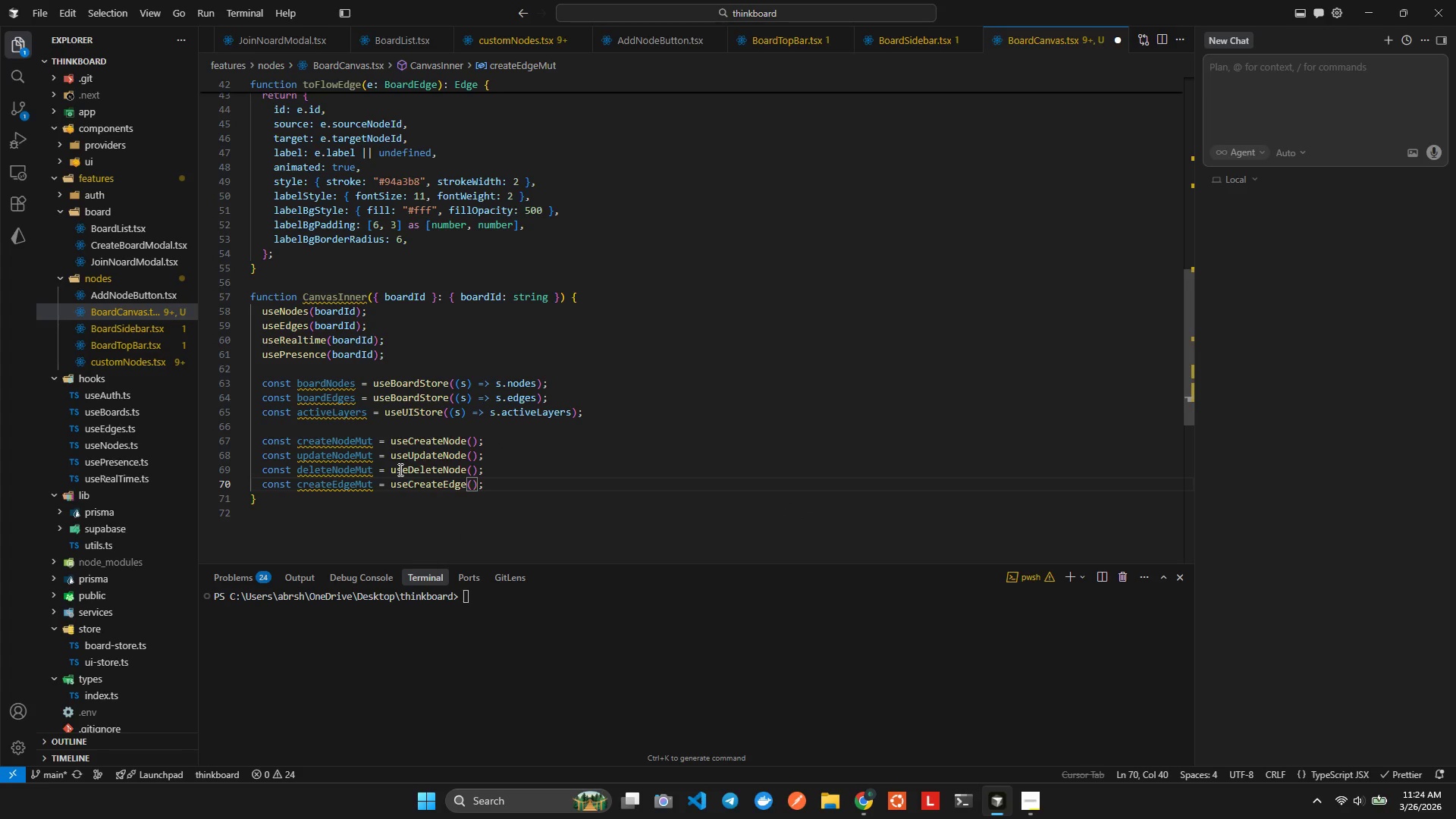 
key(ArrowRight)
 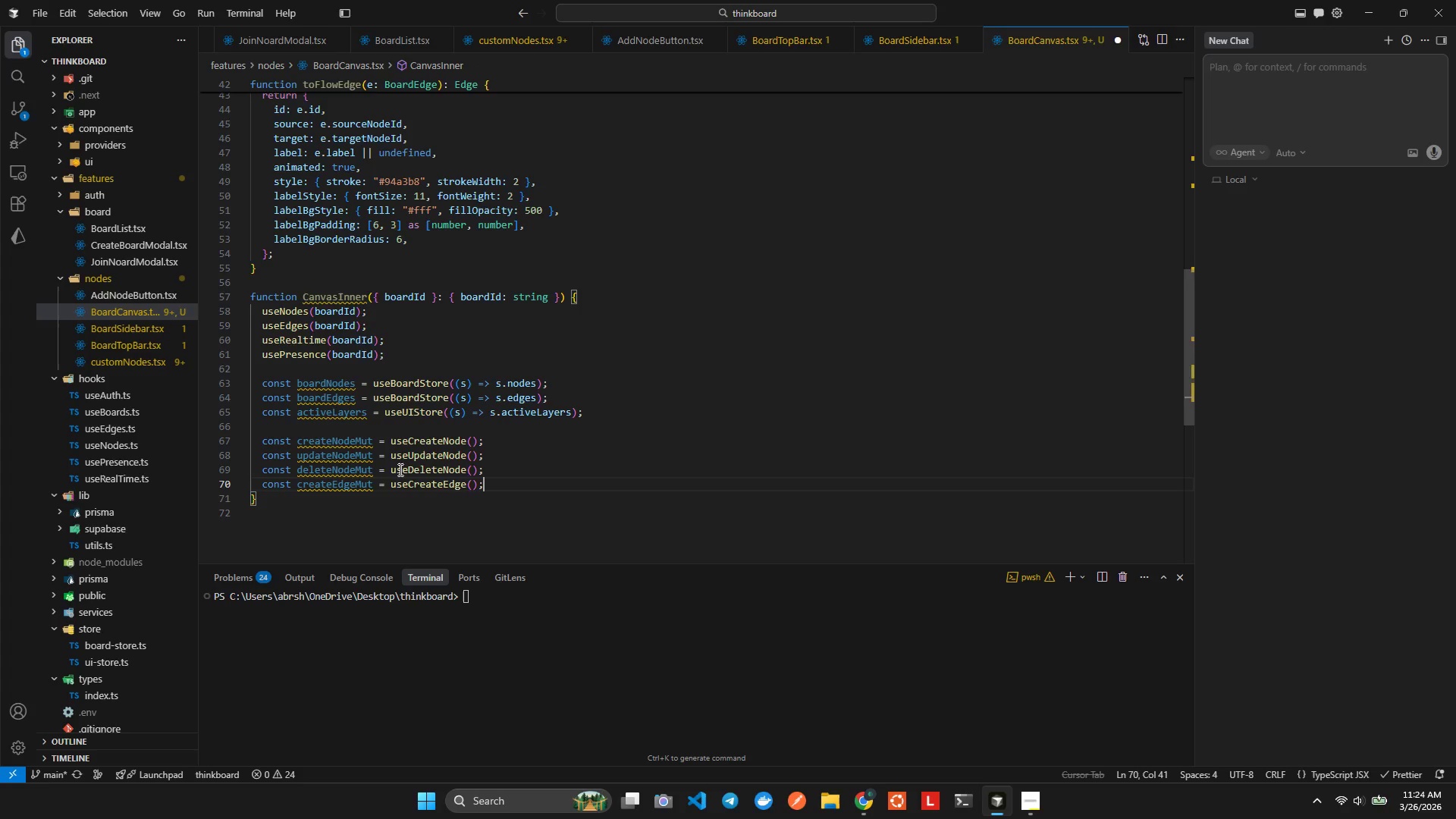 
key(Enter)
 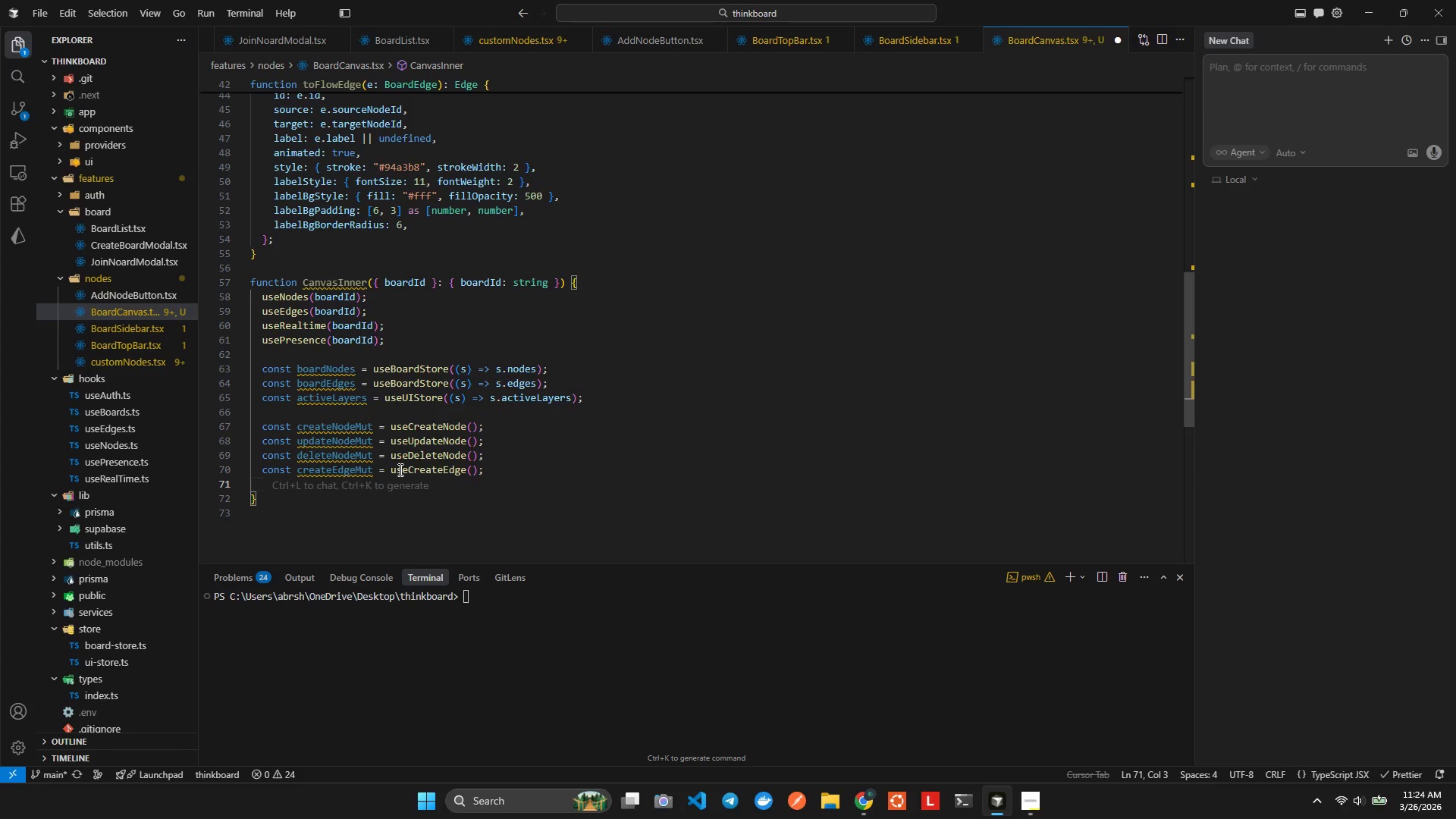 
wait(8.89)
 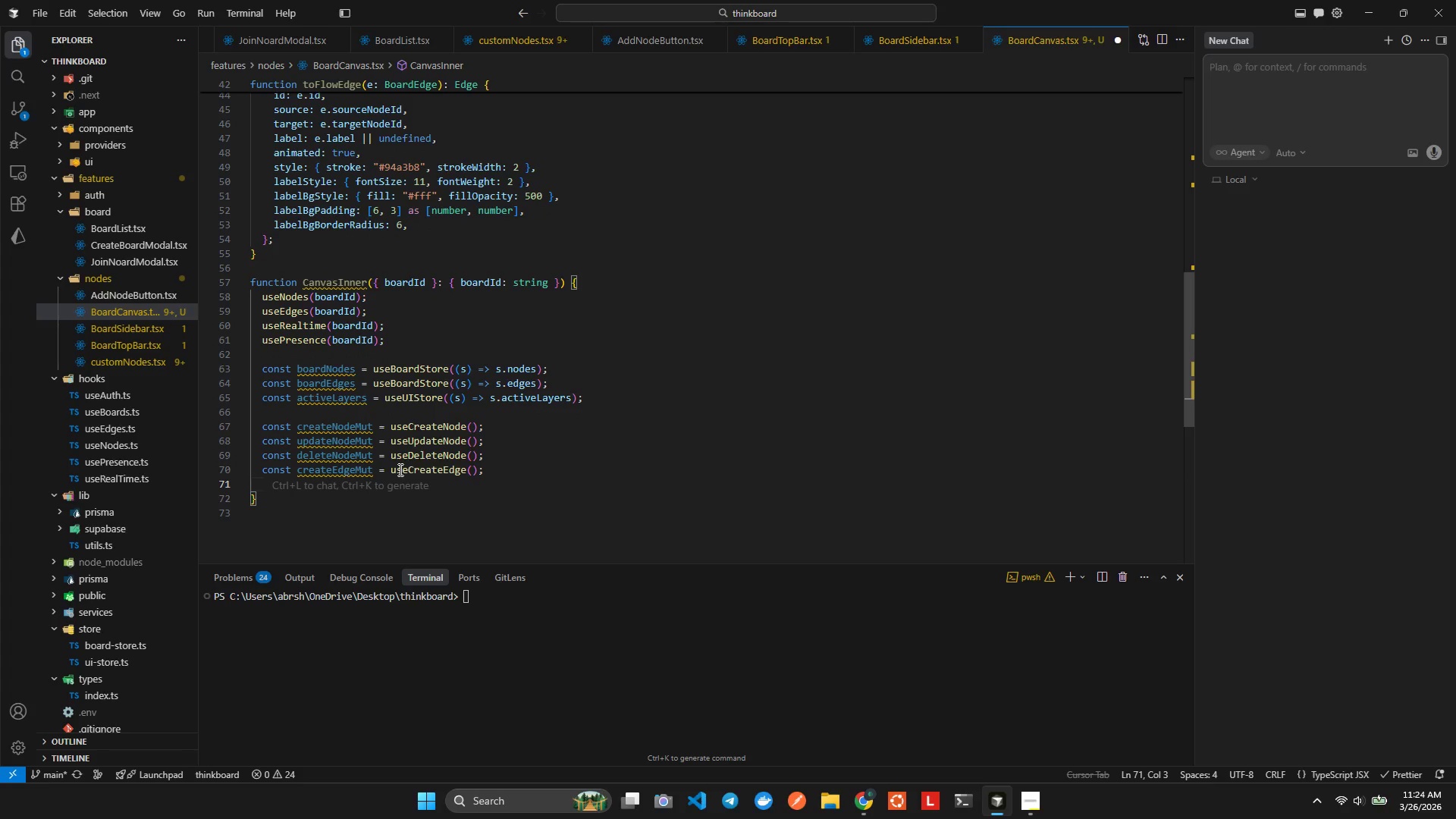 
key(Enter)
 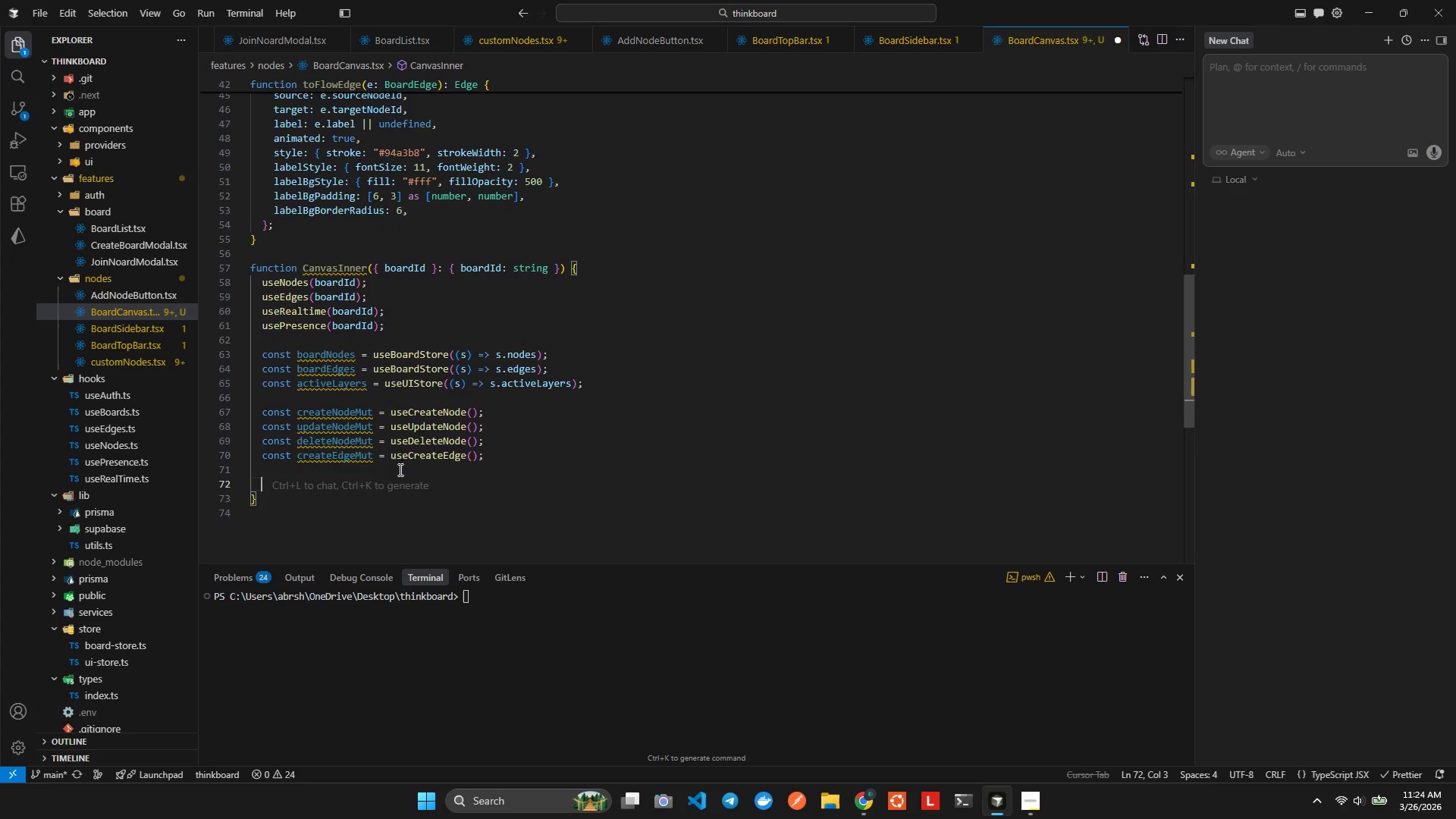 
key(Enter)
 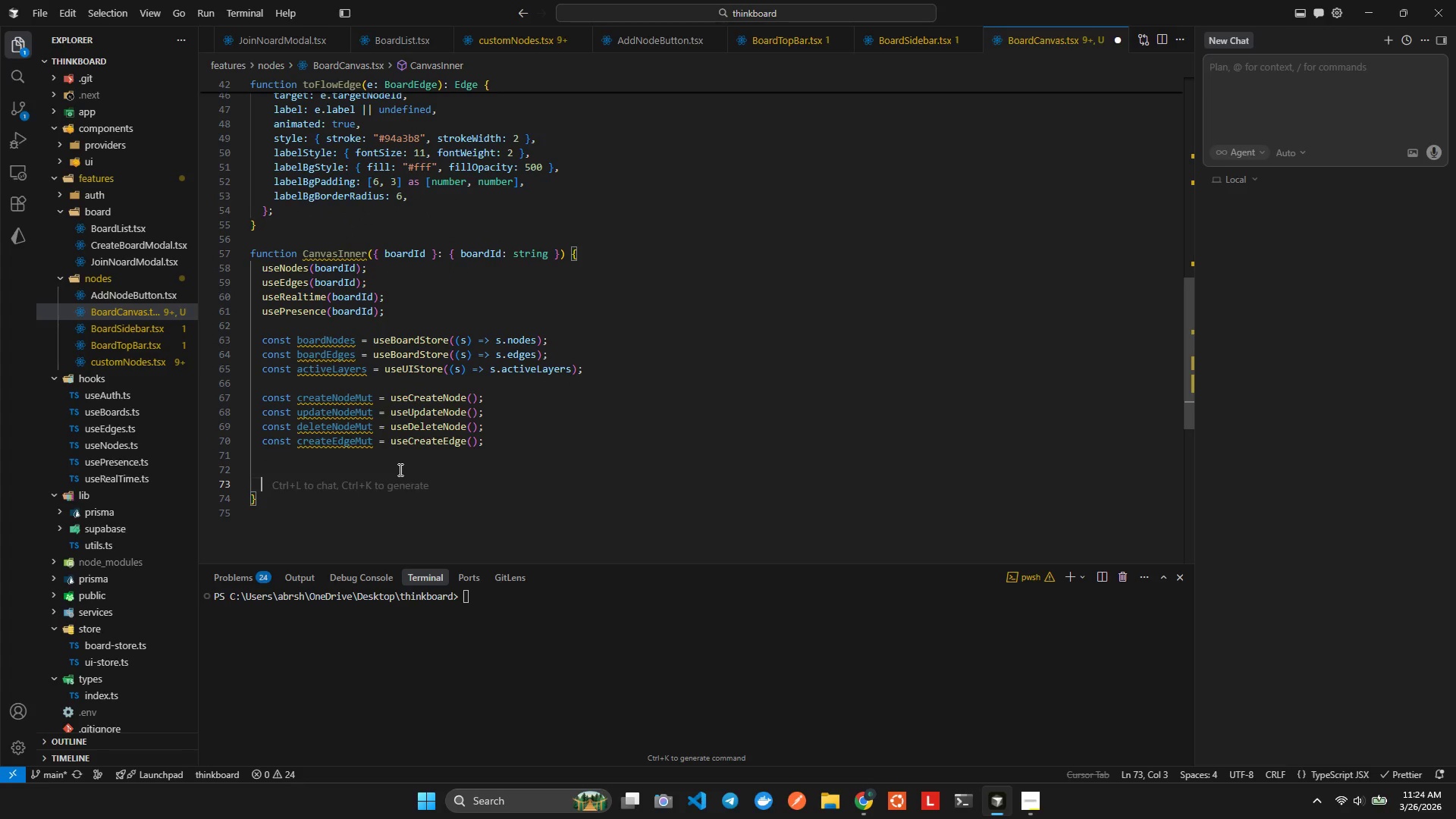 
type(const dragginf)
key(Backspace)
type(gRef = useRef)
 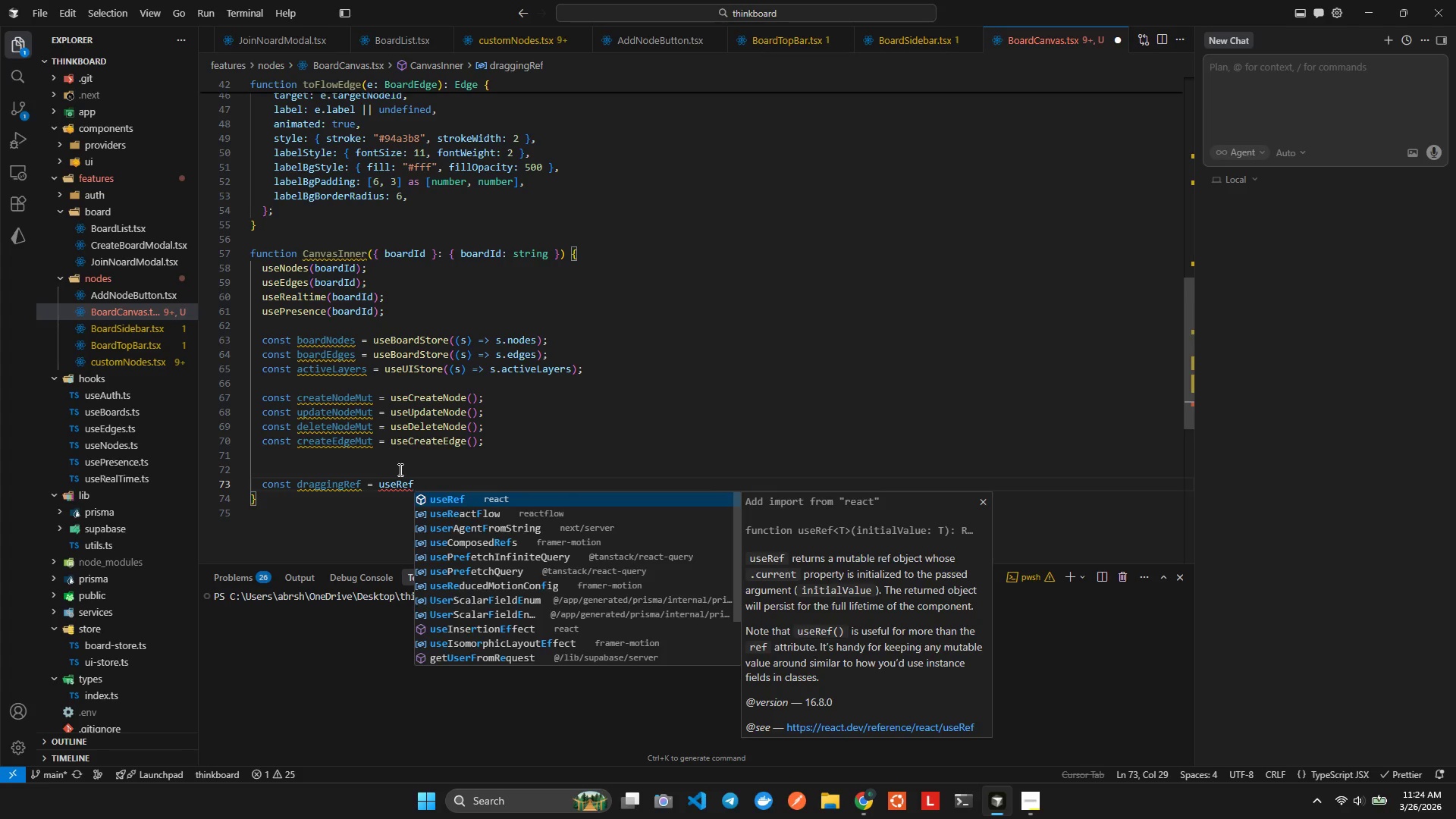 
 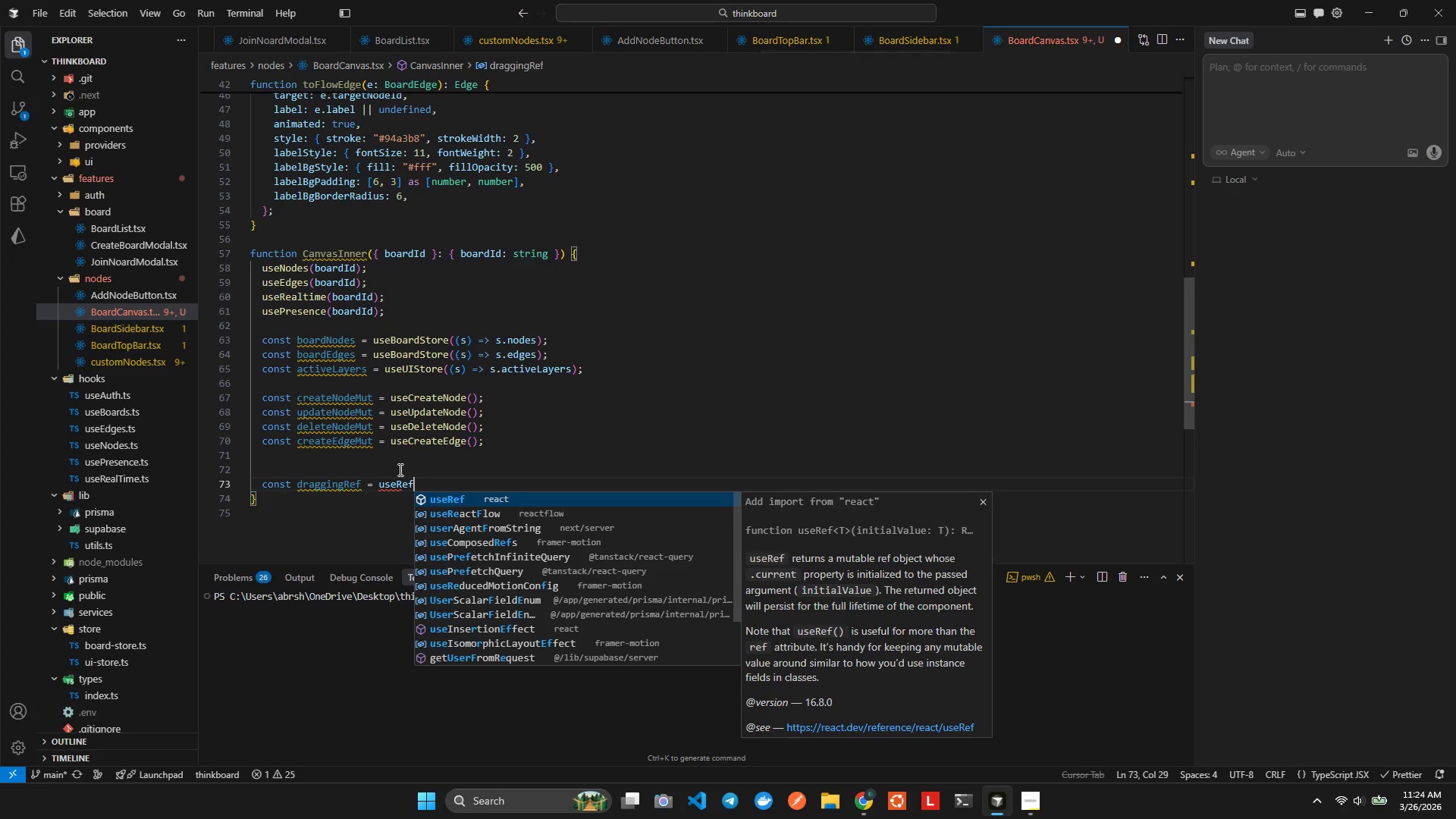 
key(Enter)
 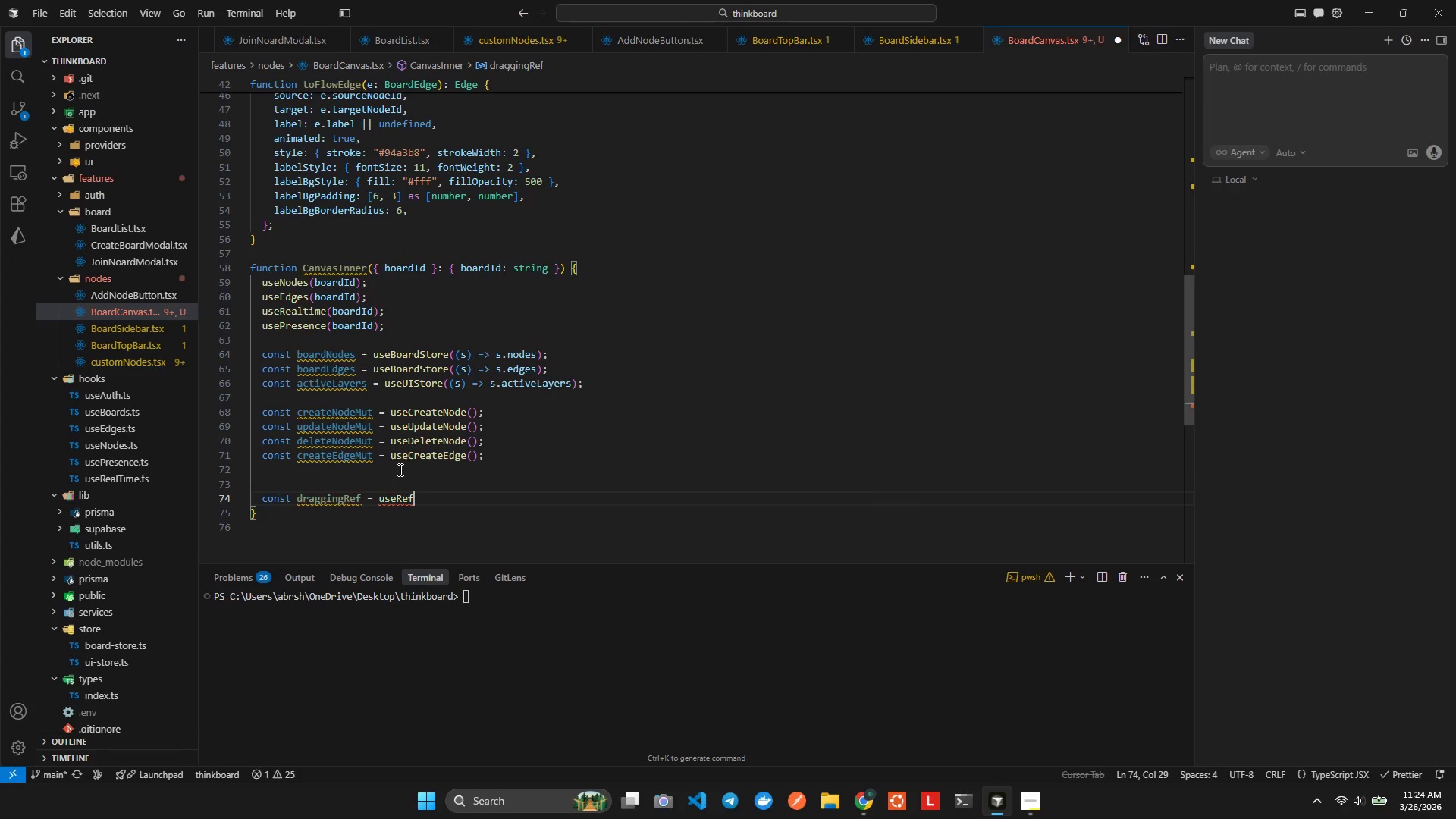 
hold_key(key=ShiftLeft, duration=0.62)
 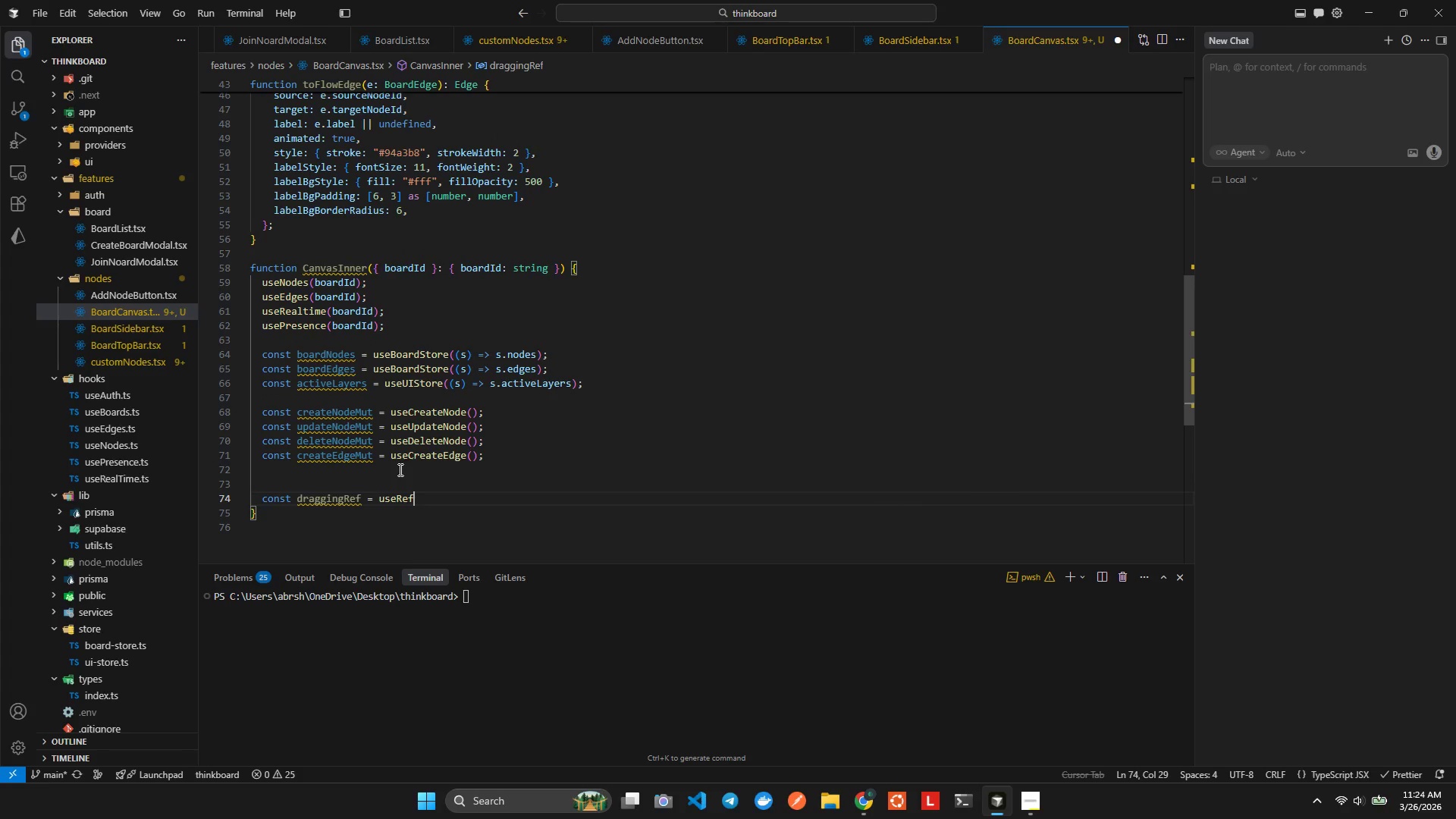 
hold_key(key=ShiftLeft, duration=0.39)
 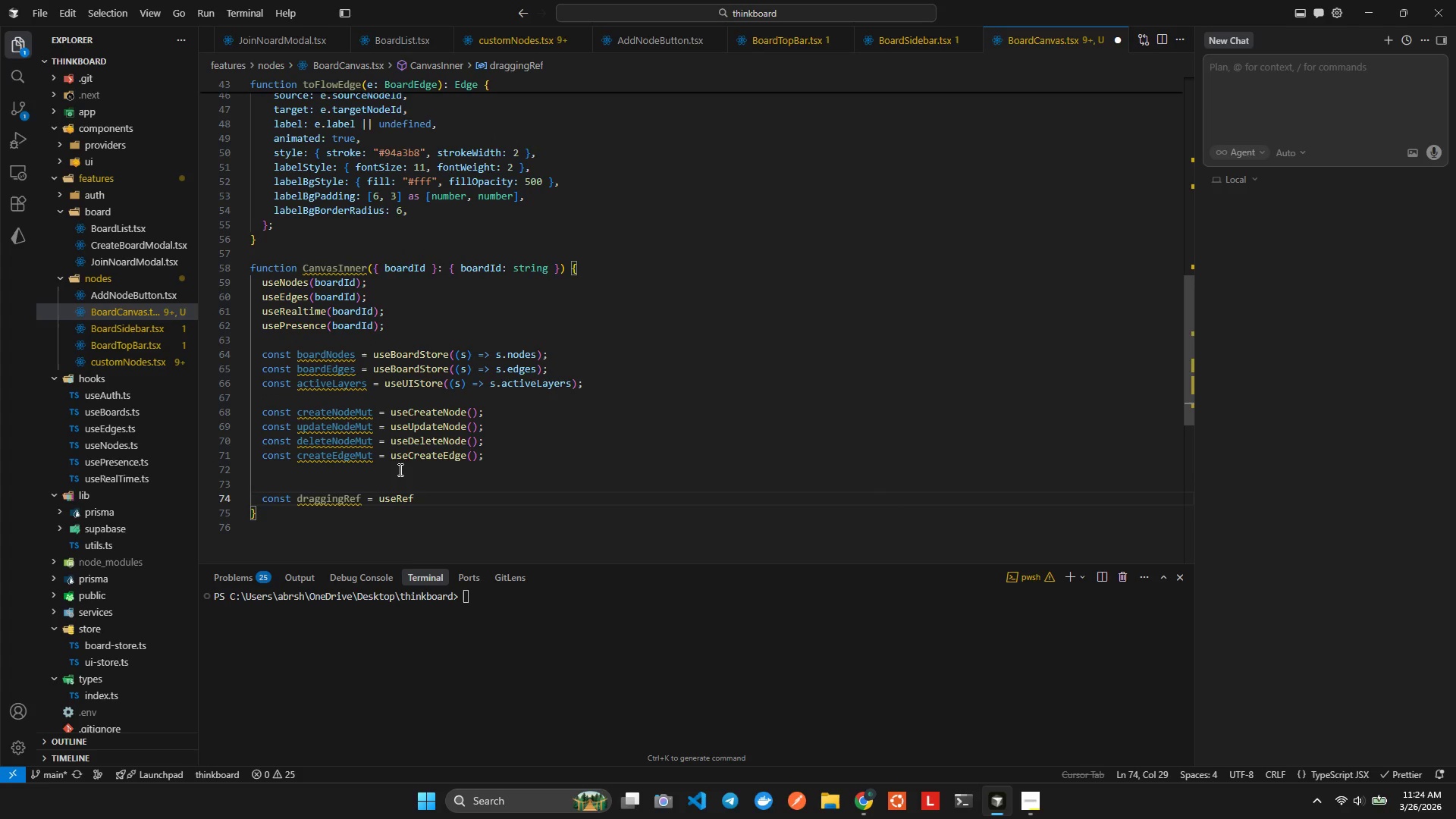 
type(<string|null>(nul)
 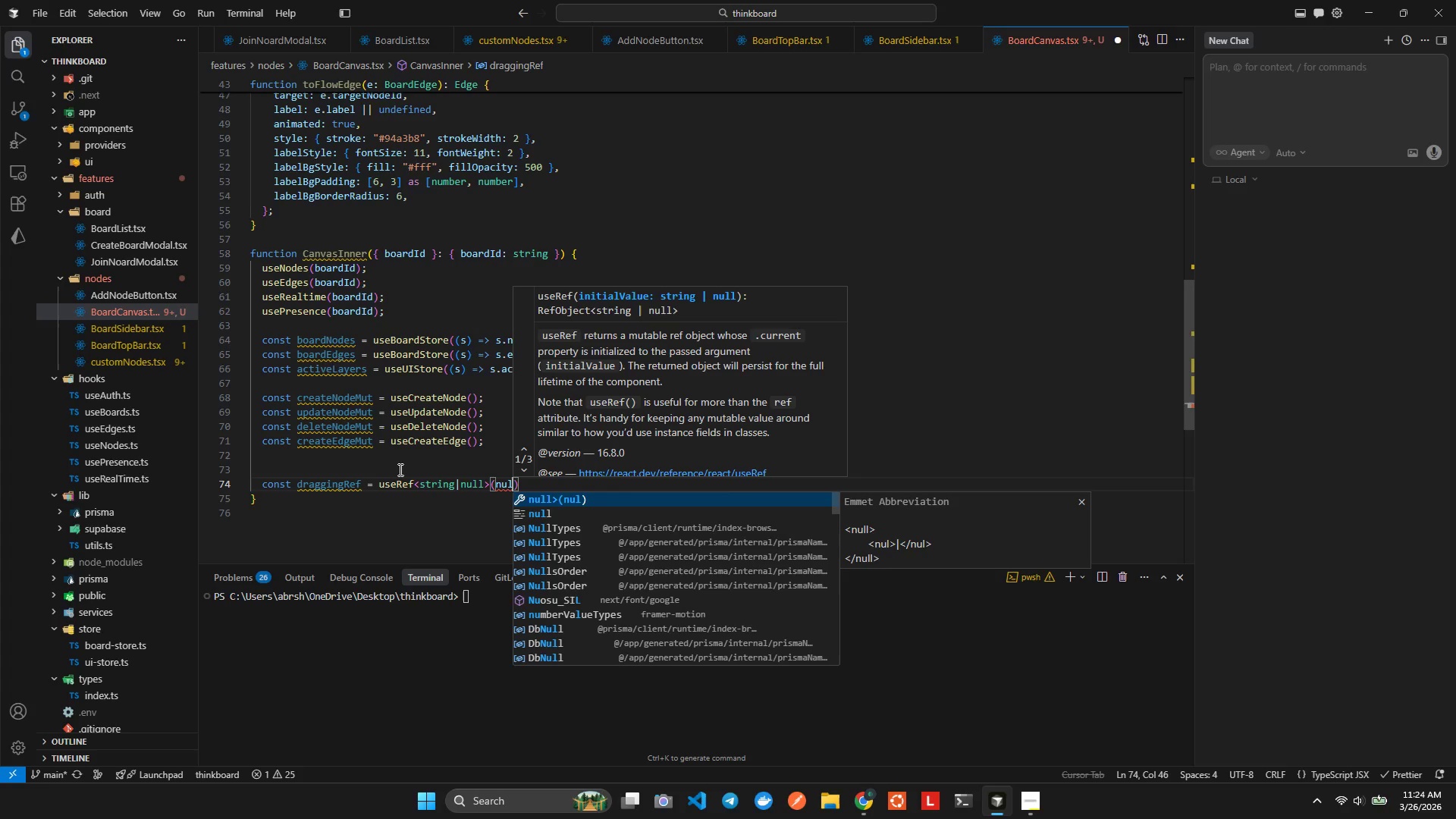 
key(ArrowDown)
 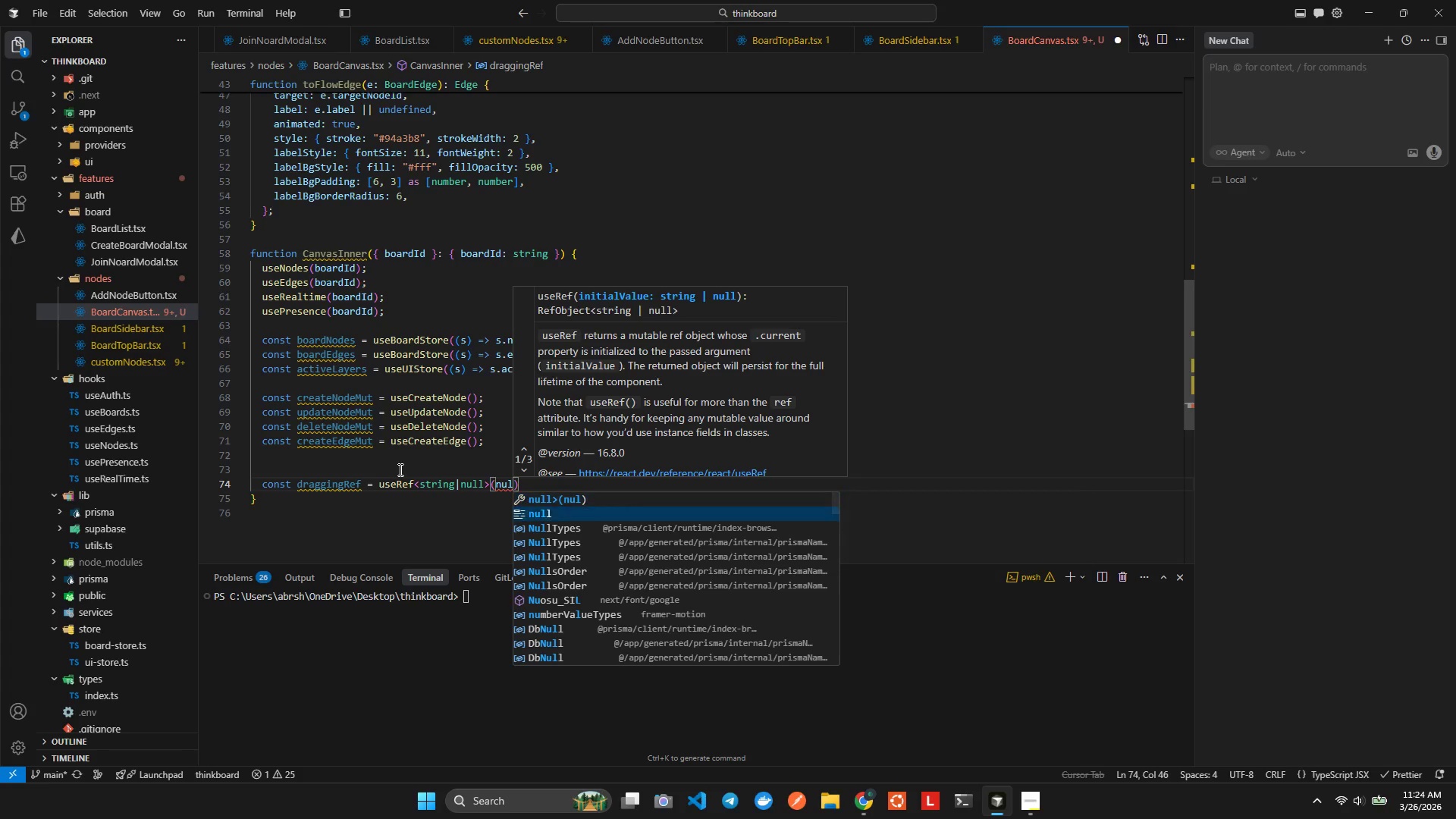 
key(Enter)
 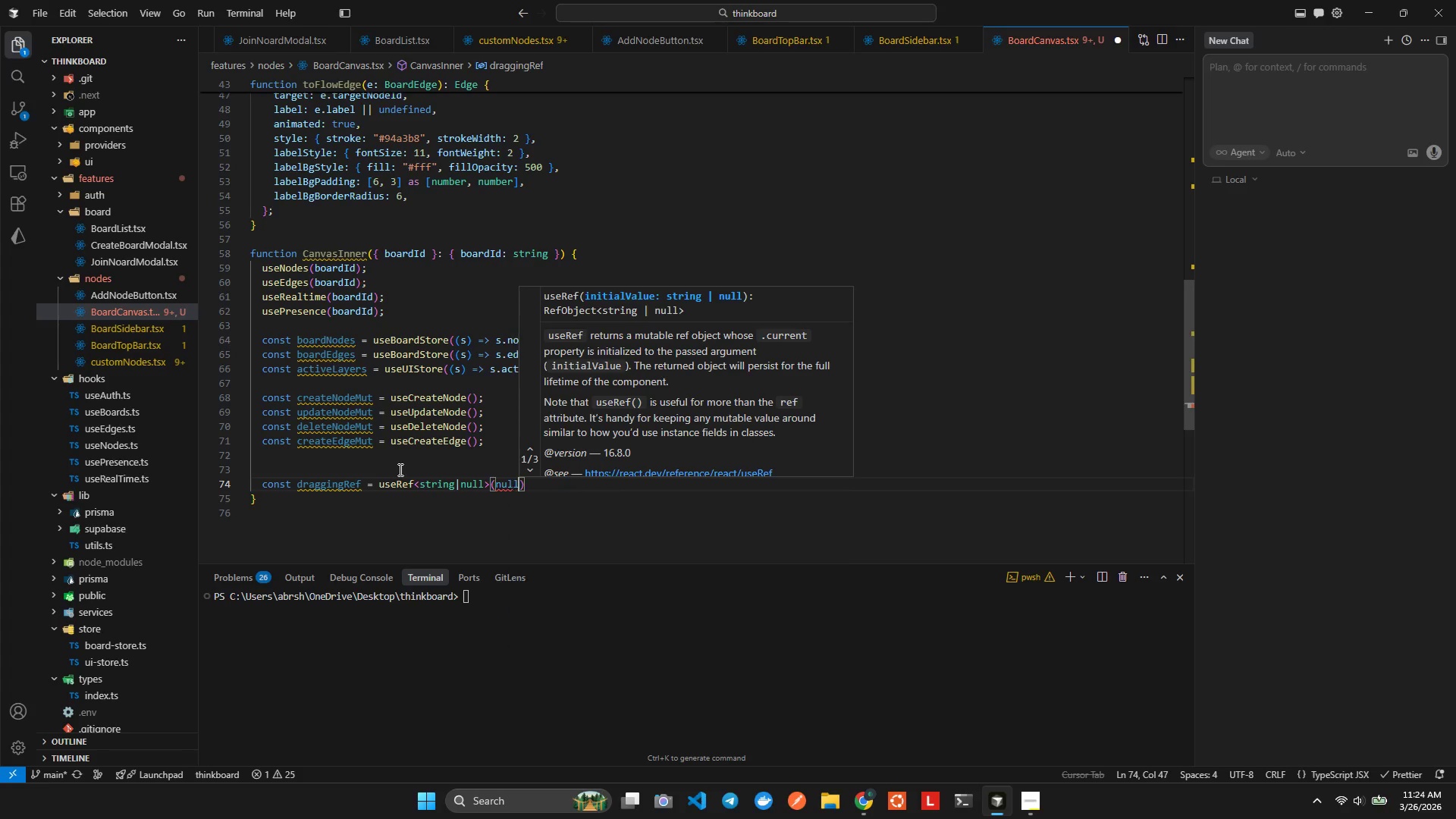 
key(Alt+AltLeft)
 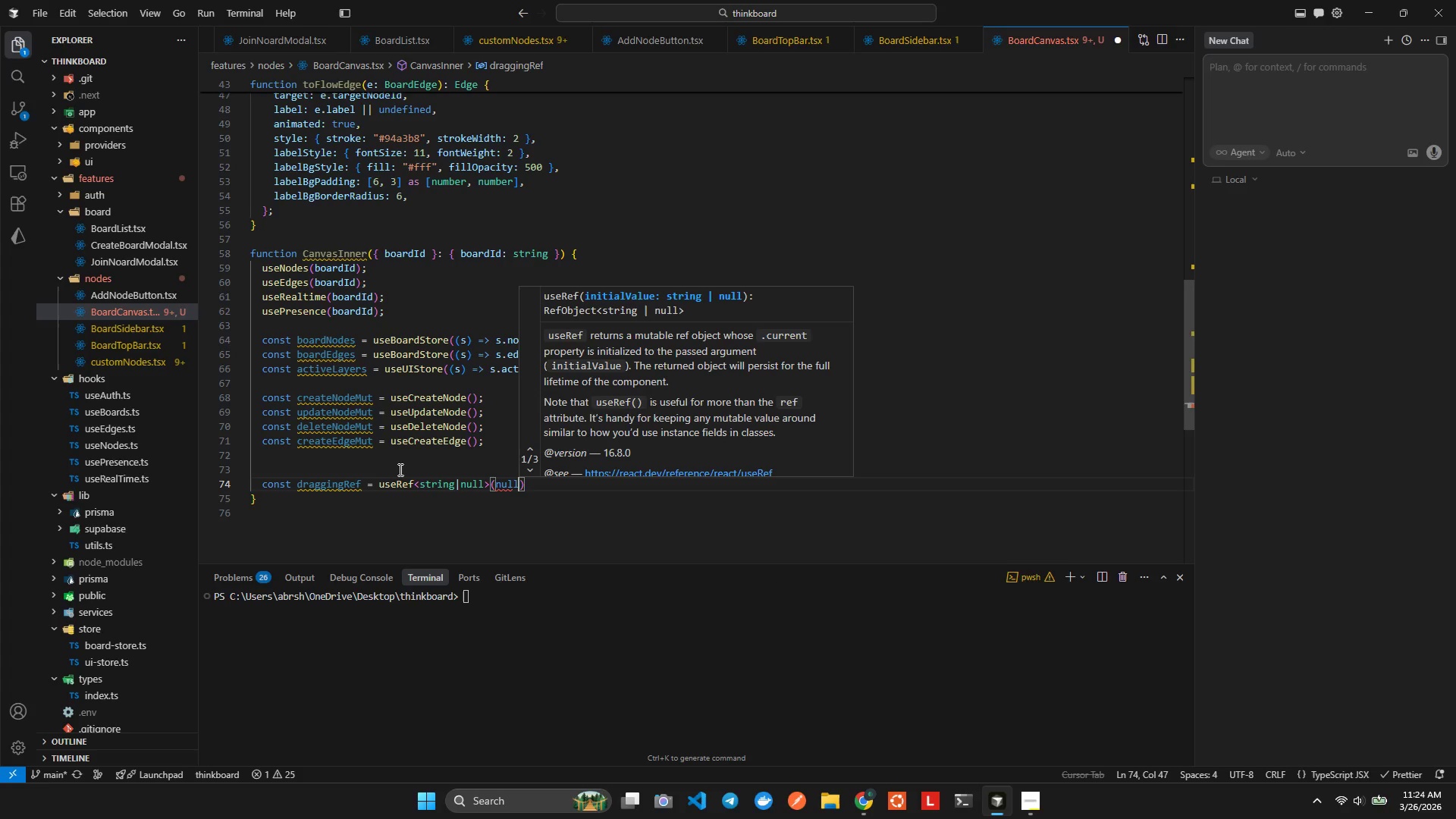 
key(Alt+Shift+ShiftLeft)
 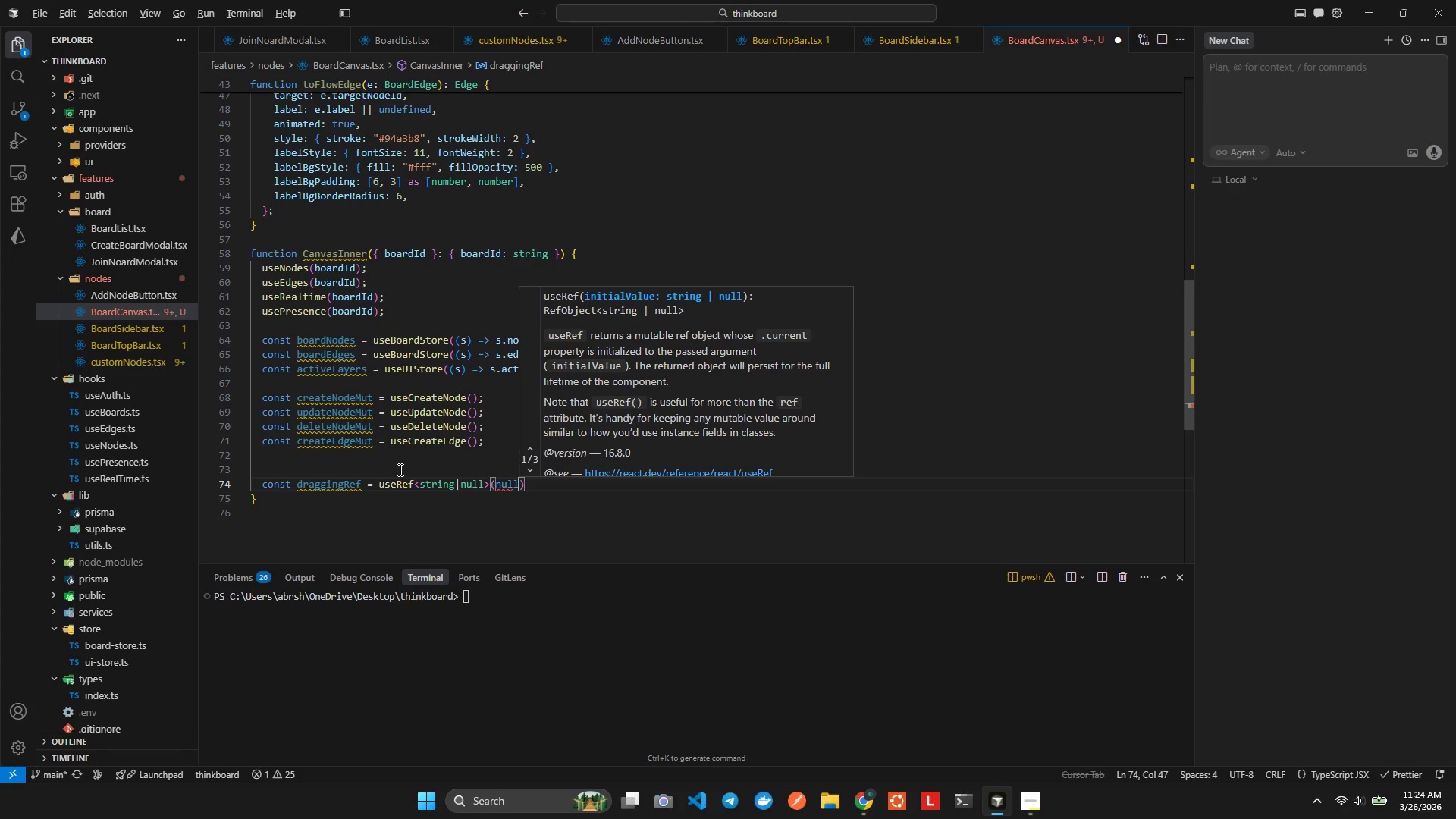 
key(Alt+Shift+F)
 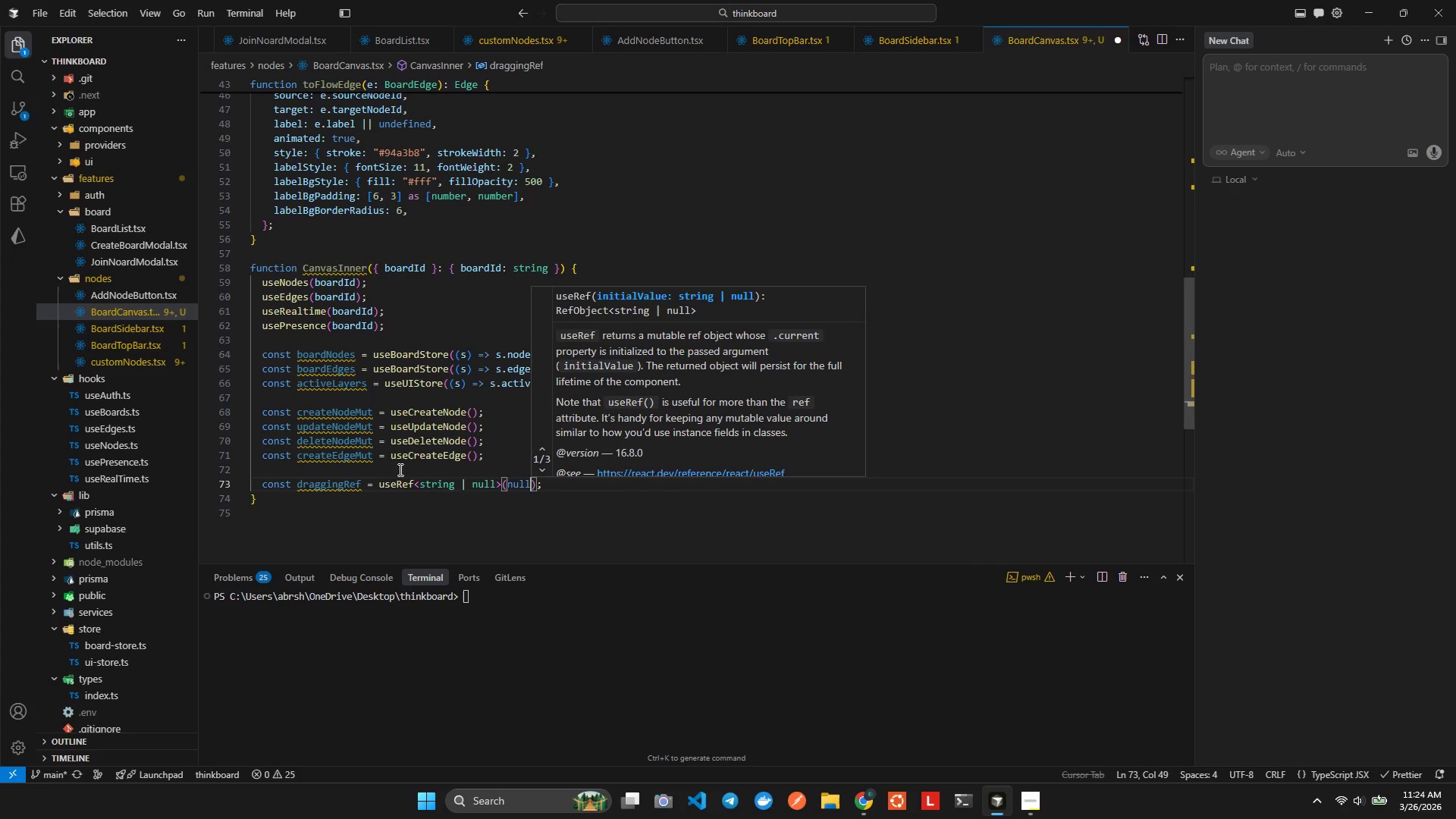 
key(ArrowRight)
 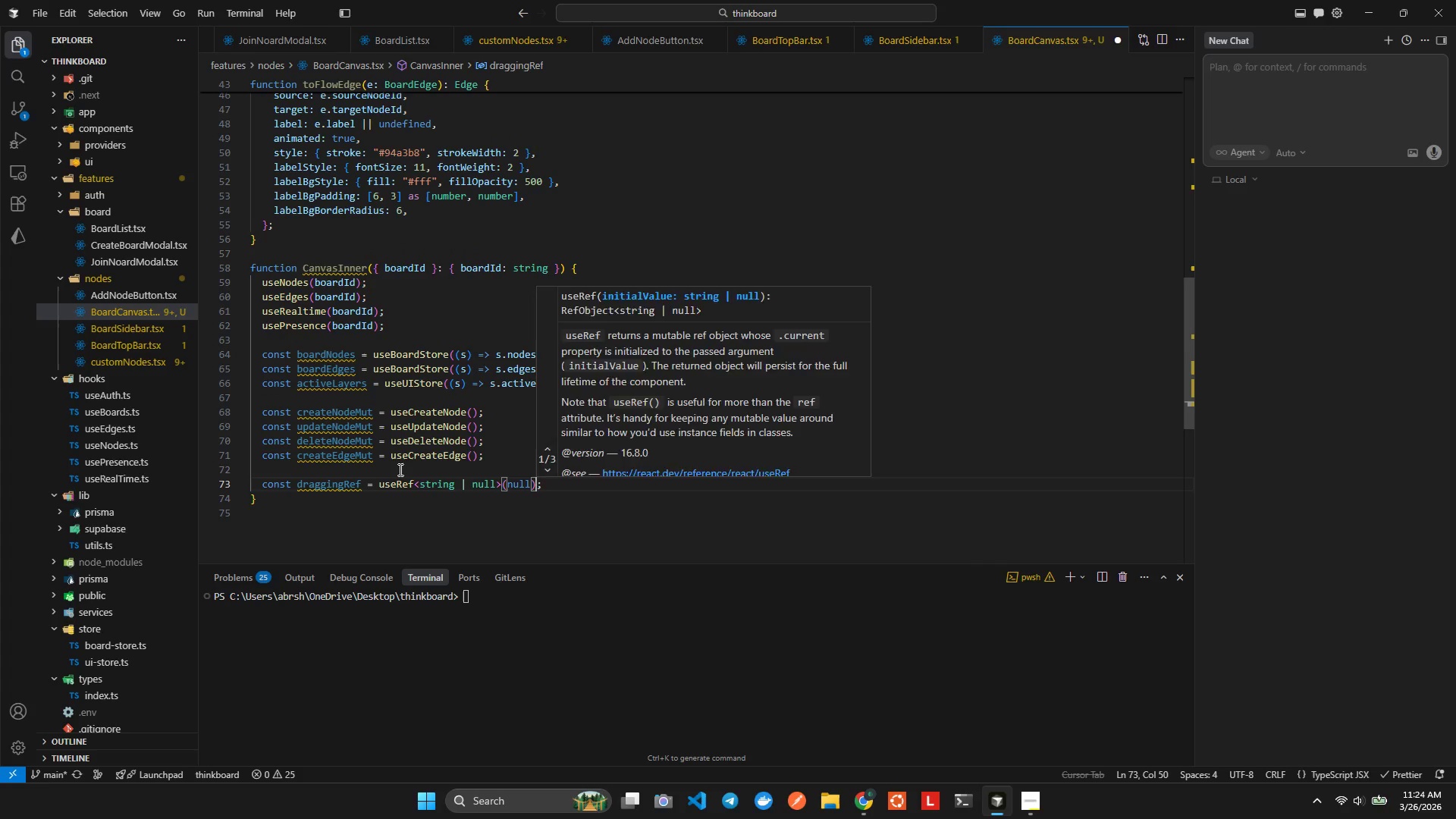 
key(ArrowRight)
 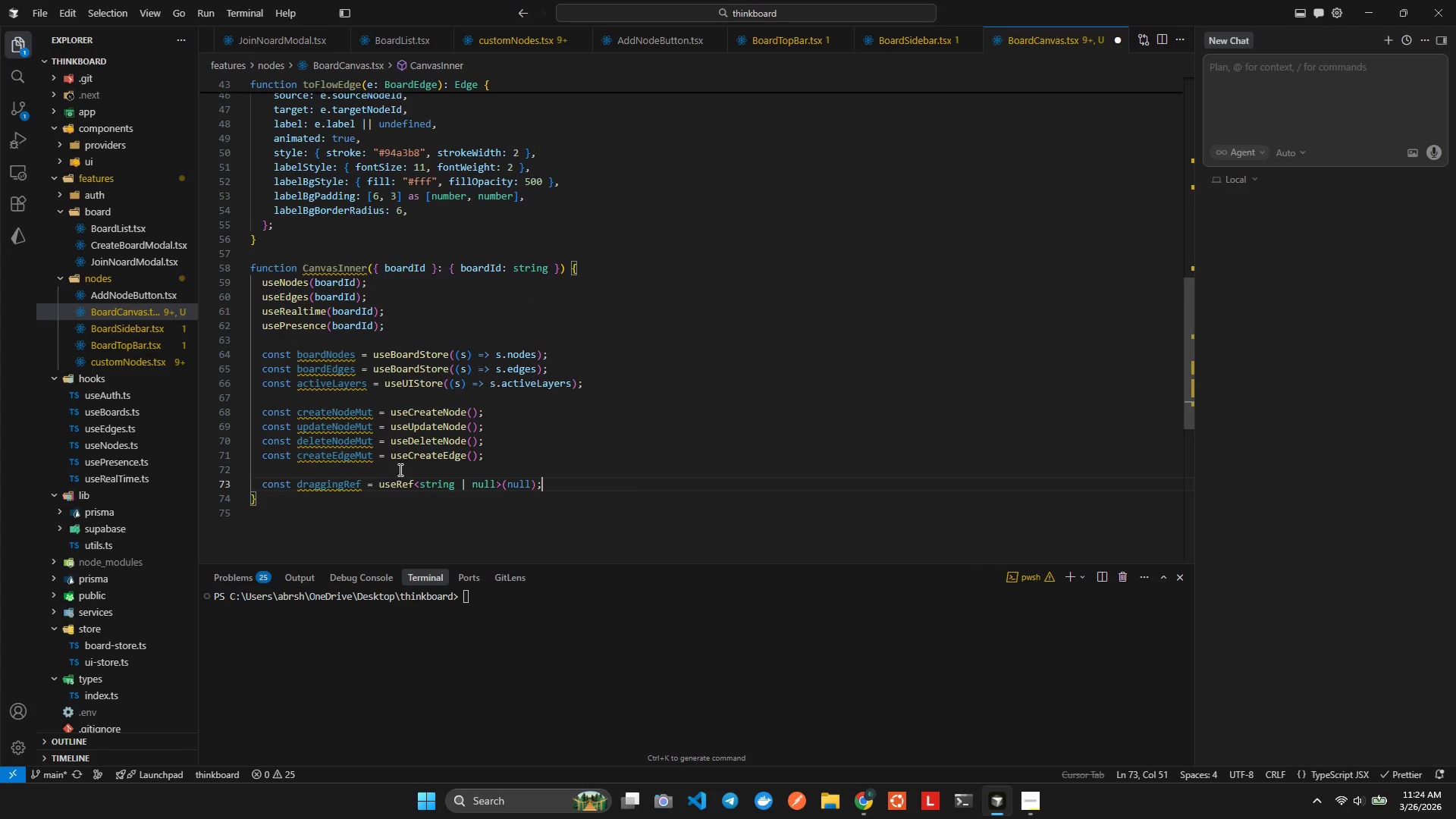 
key(Enter)
 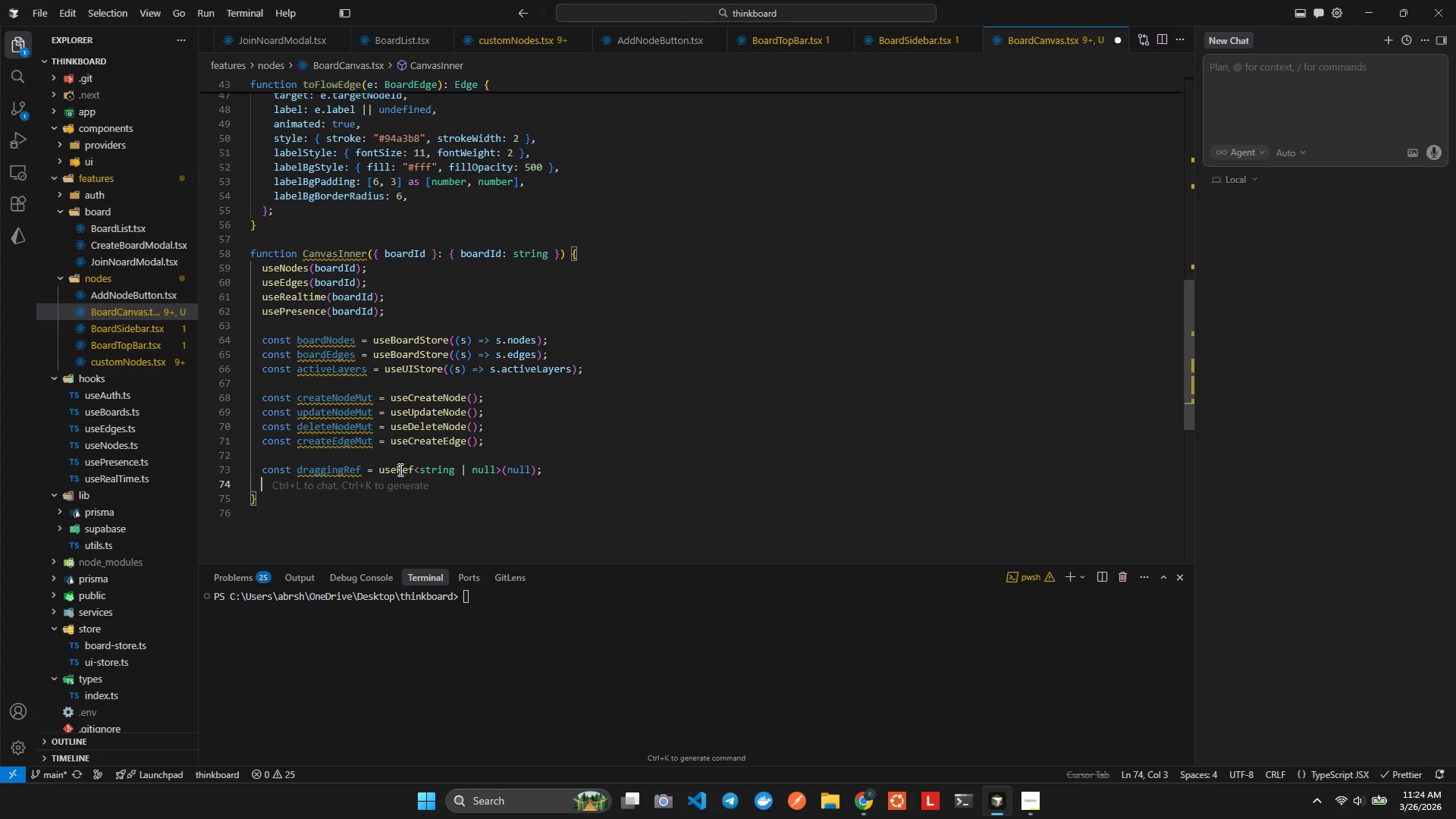 
type(const reactflowInstance = useReactFlow)
 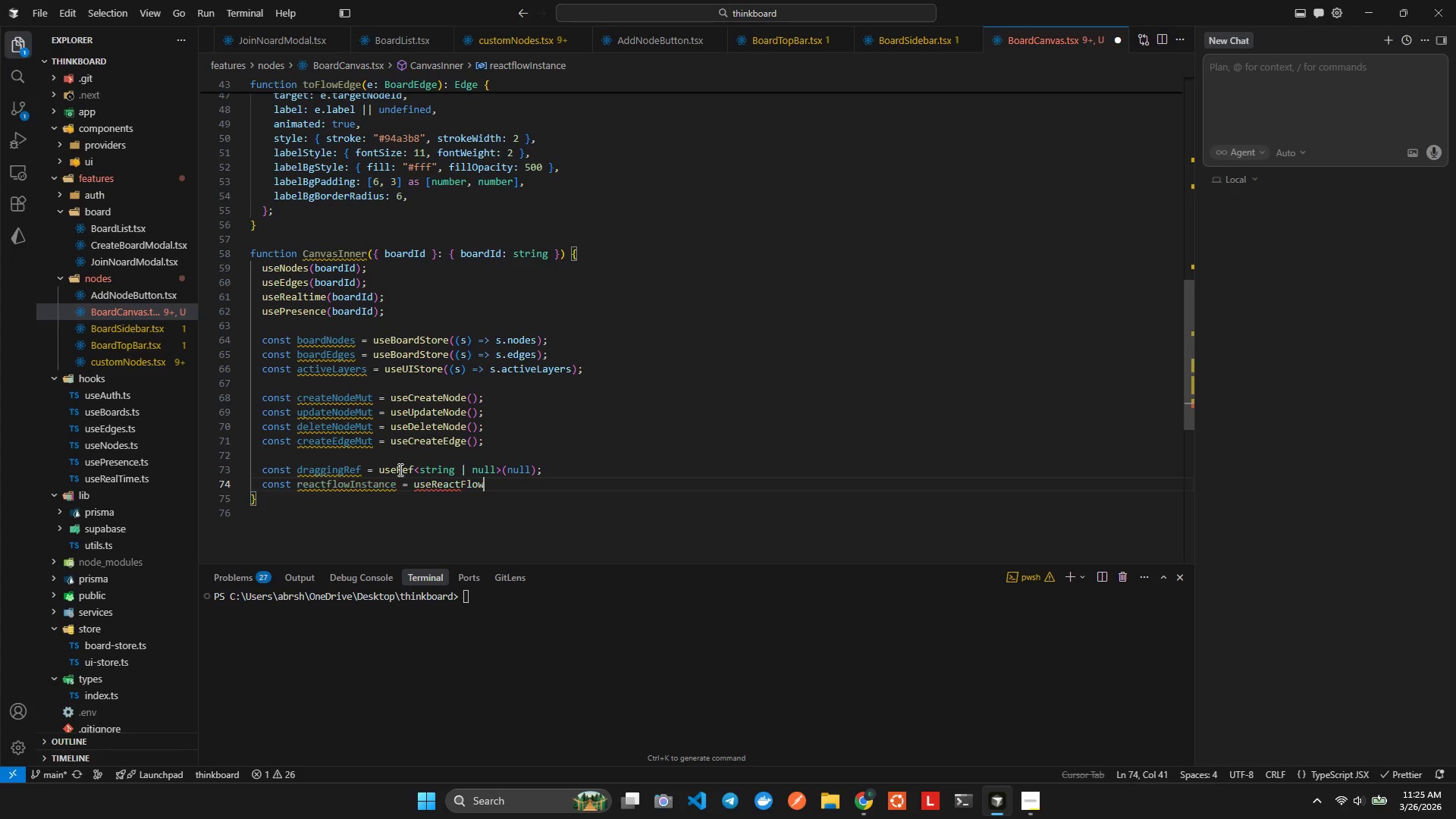 
 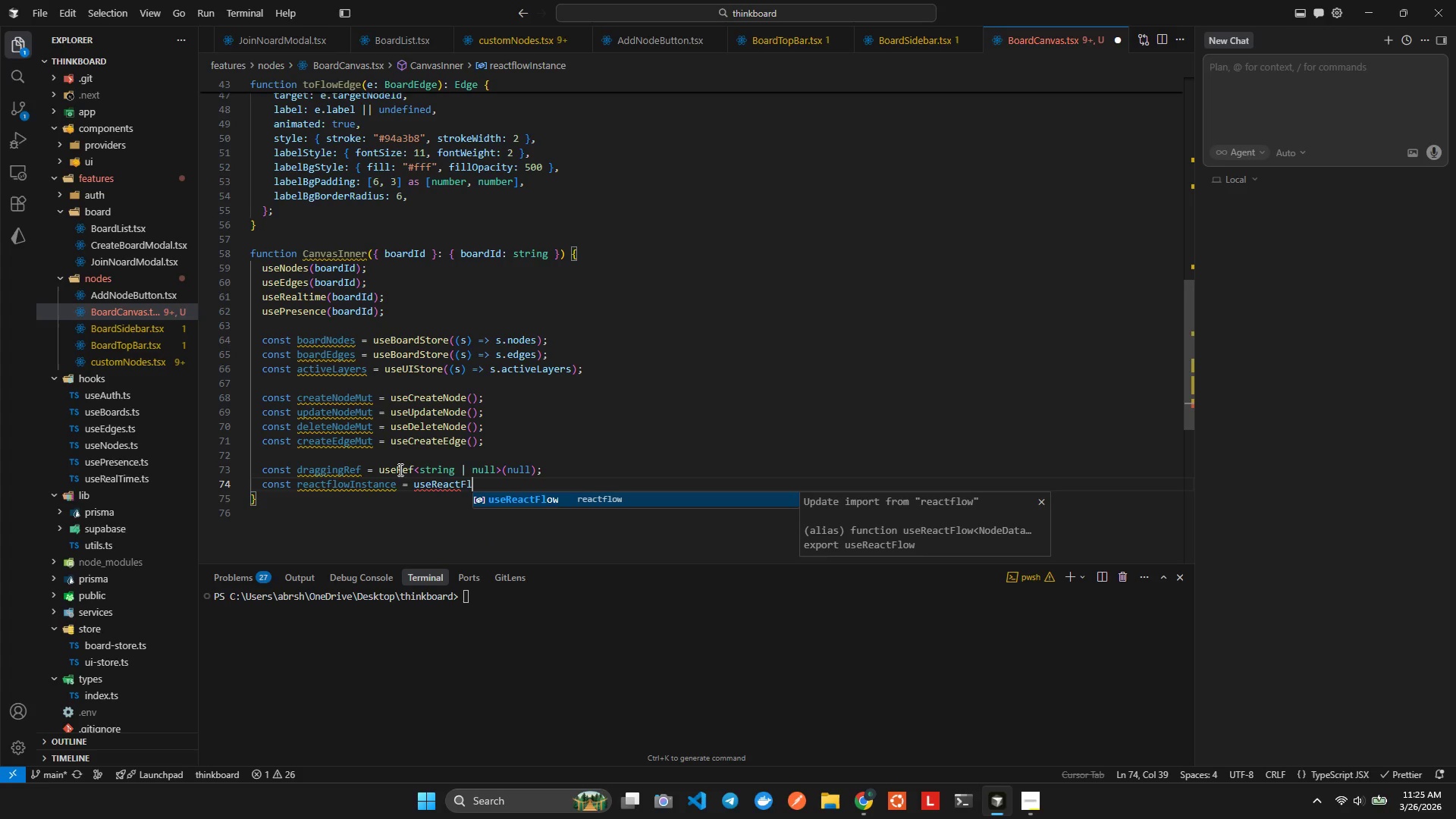 
key(Enter)
 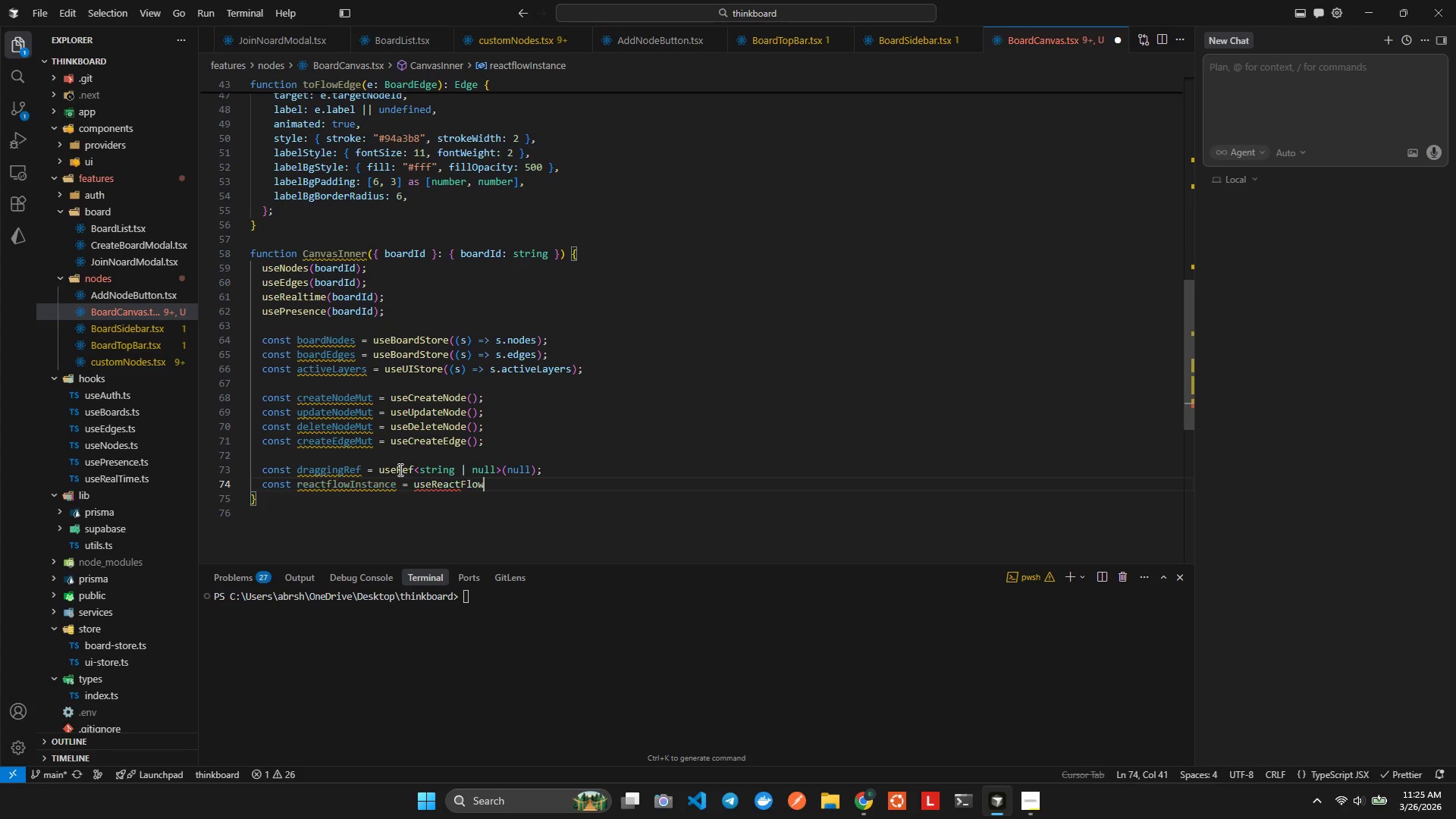 
key(Shift+9)
 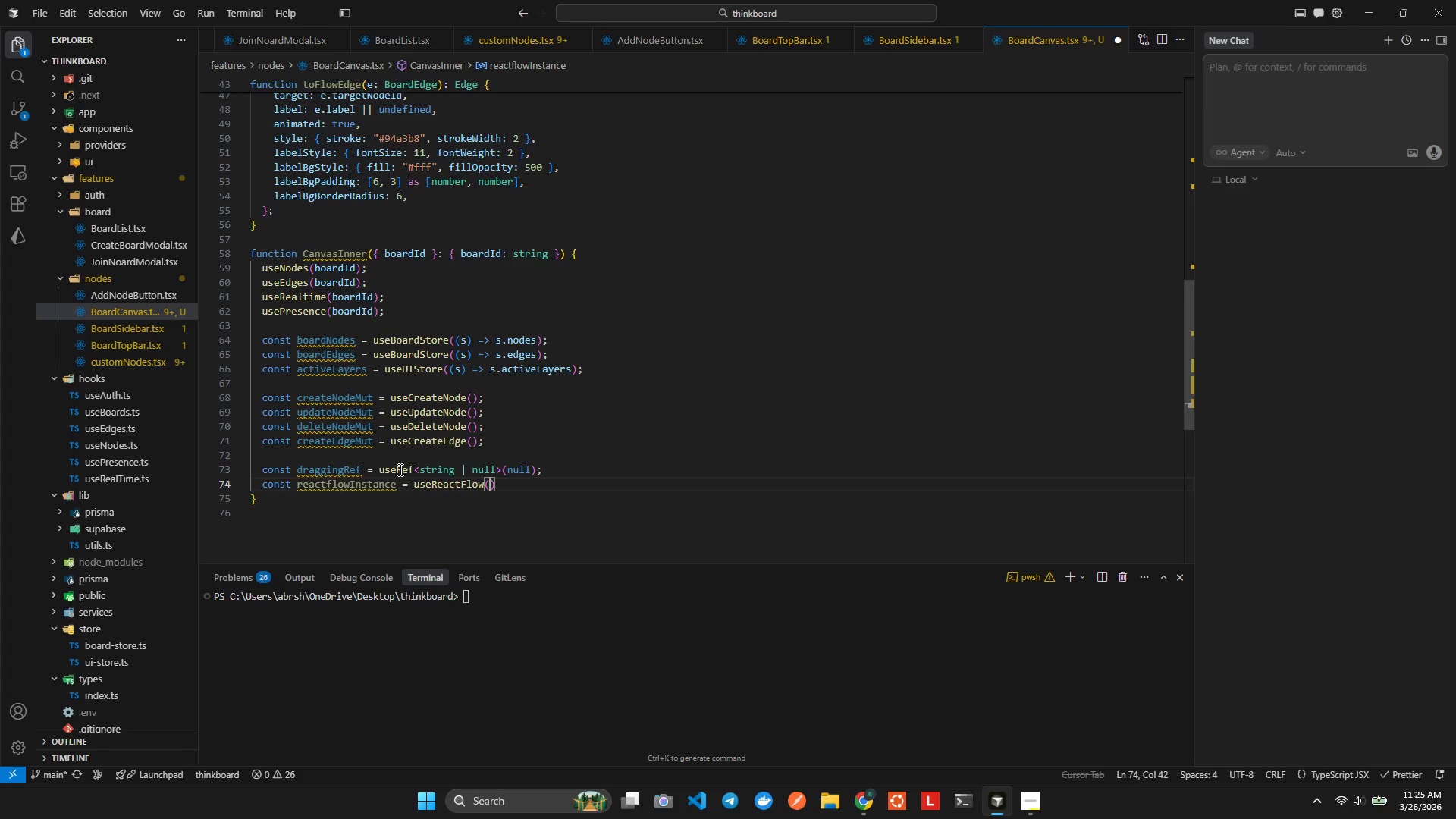 
key(Alt+Shift+AltLeft)
 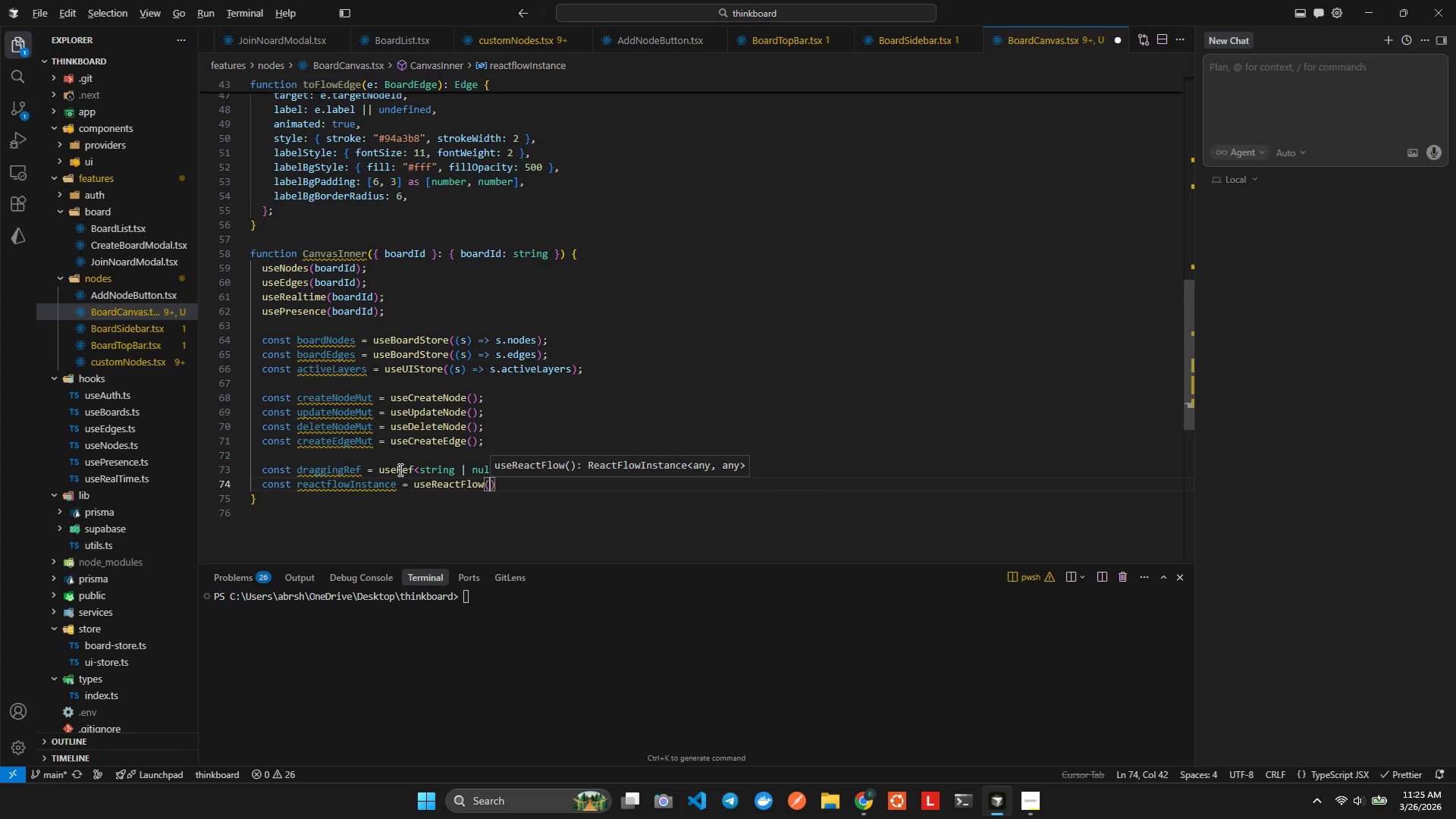 
key(Alt+Shift+F)
 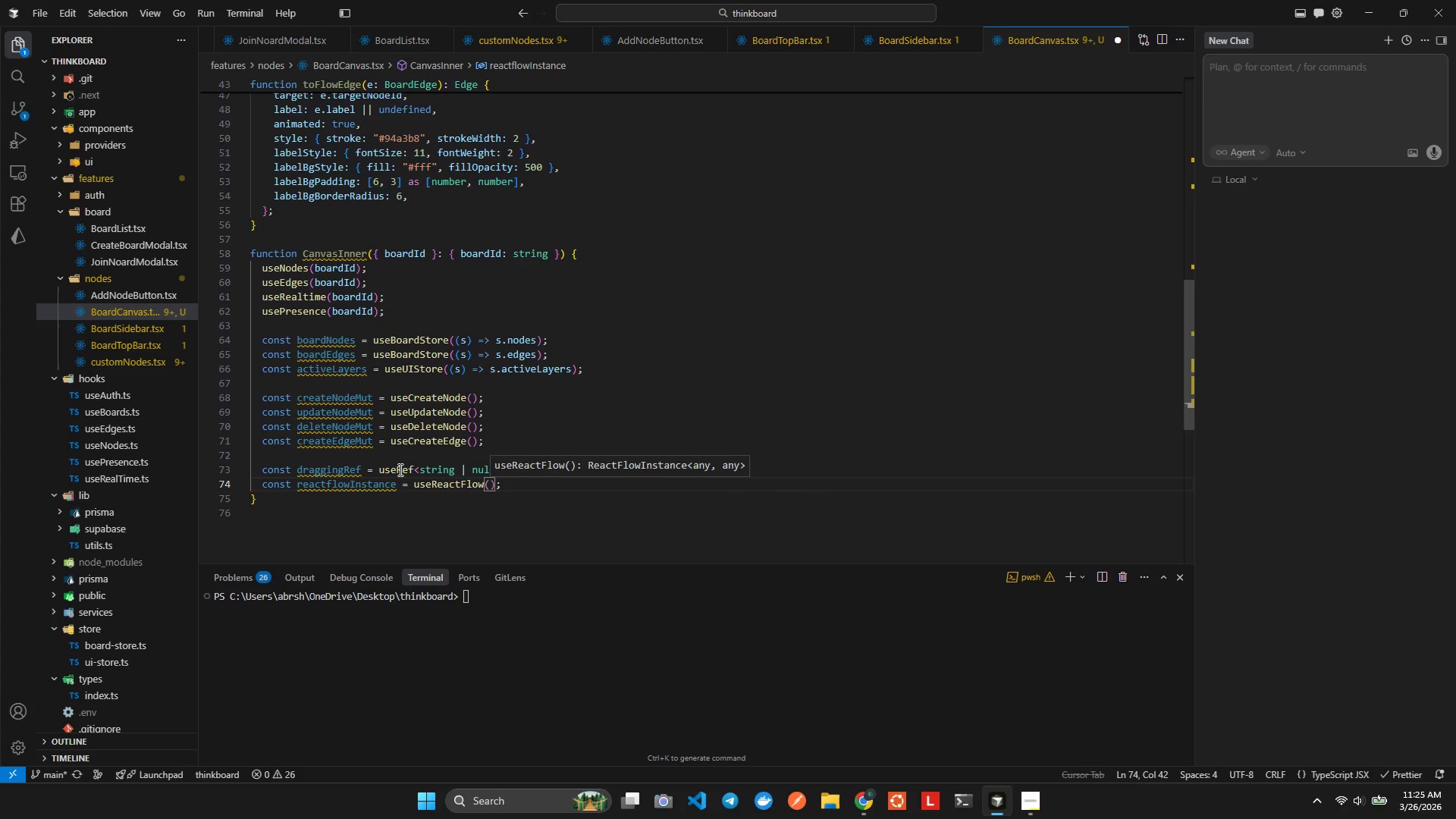 
key(ArrowRight)
 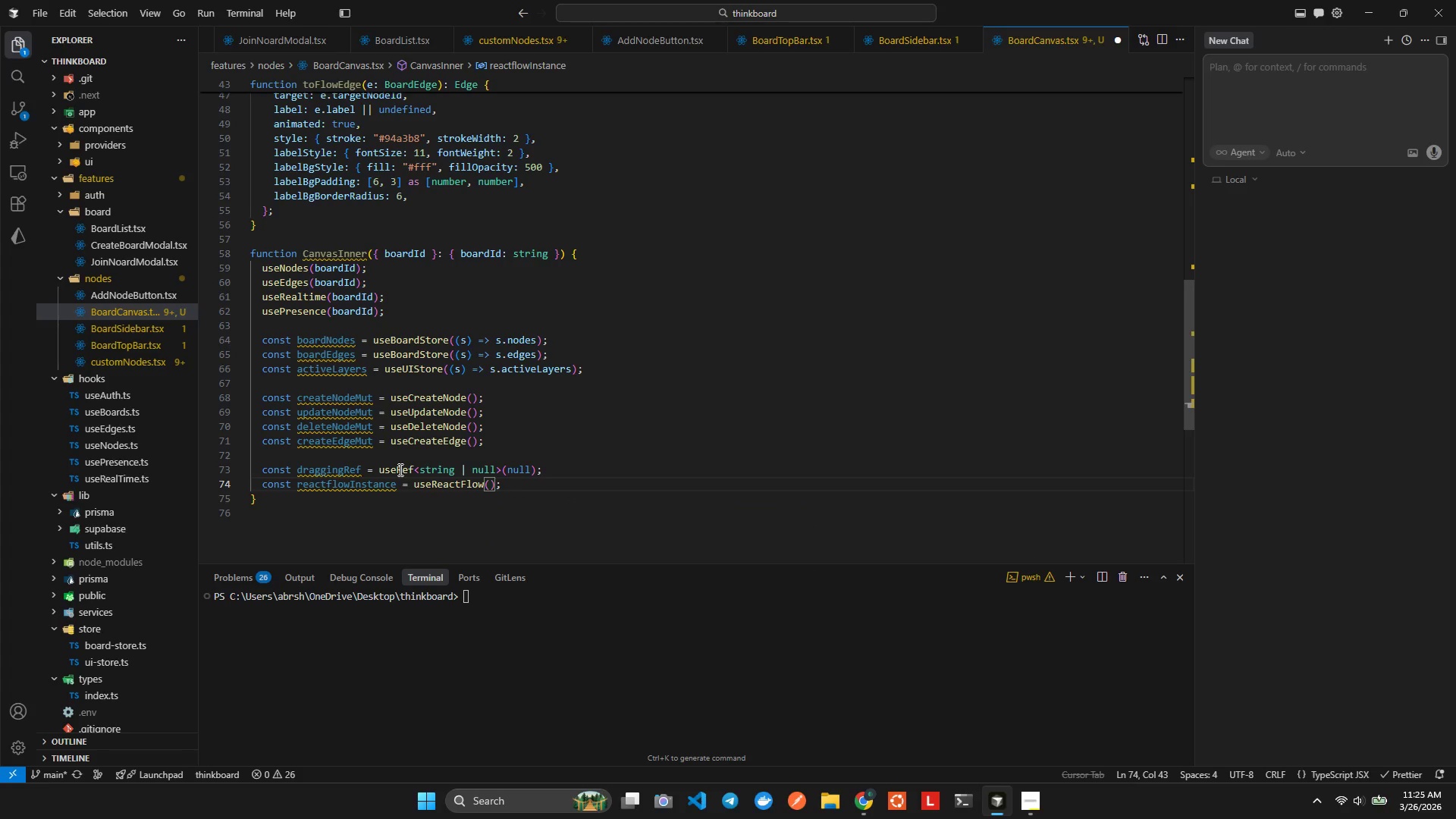 
key(ArrowRight)
 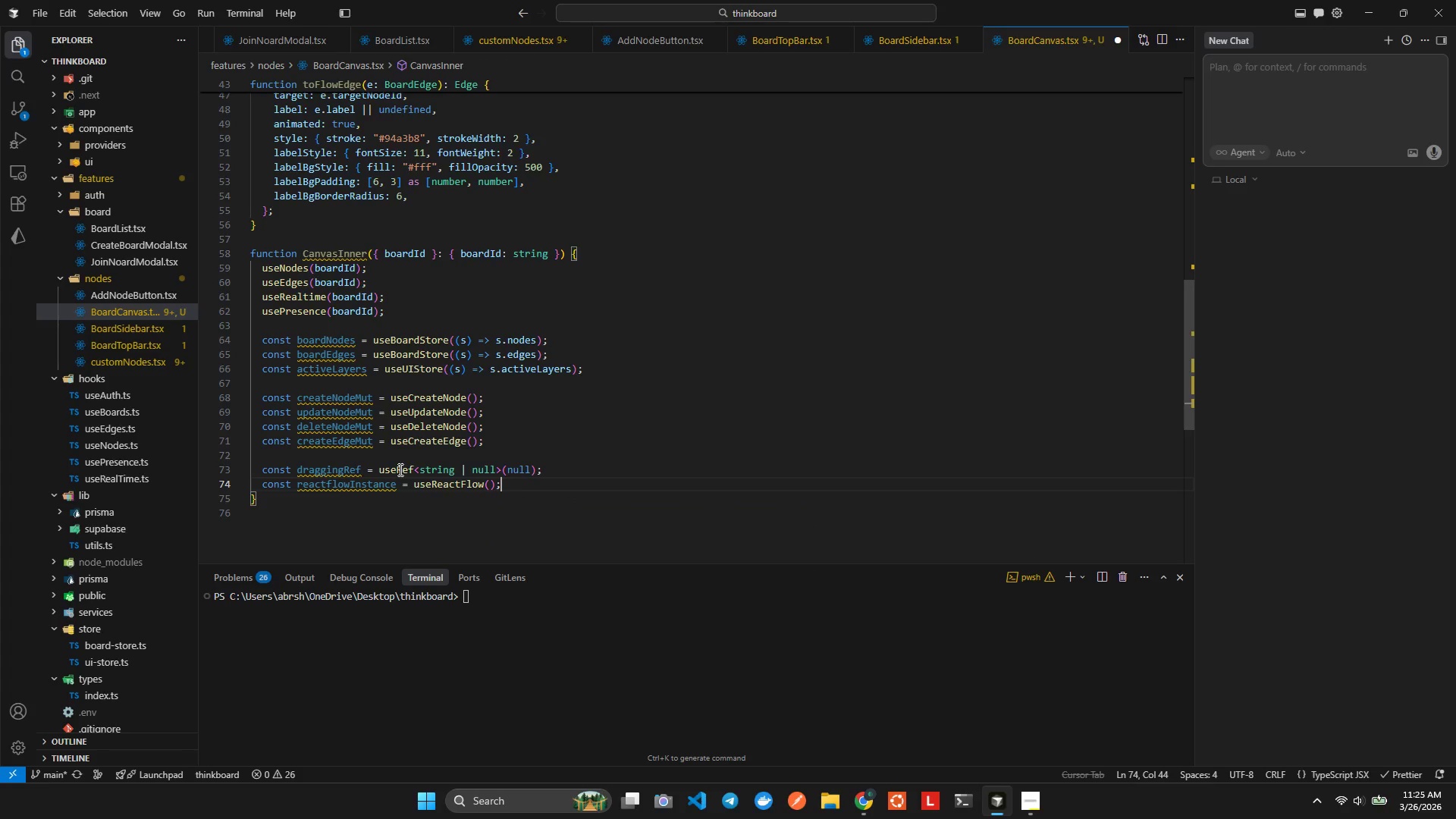 
key(Enter)
 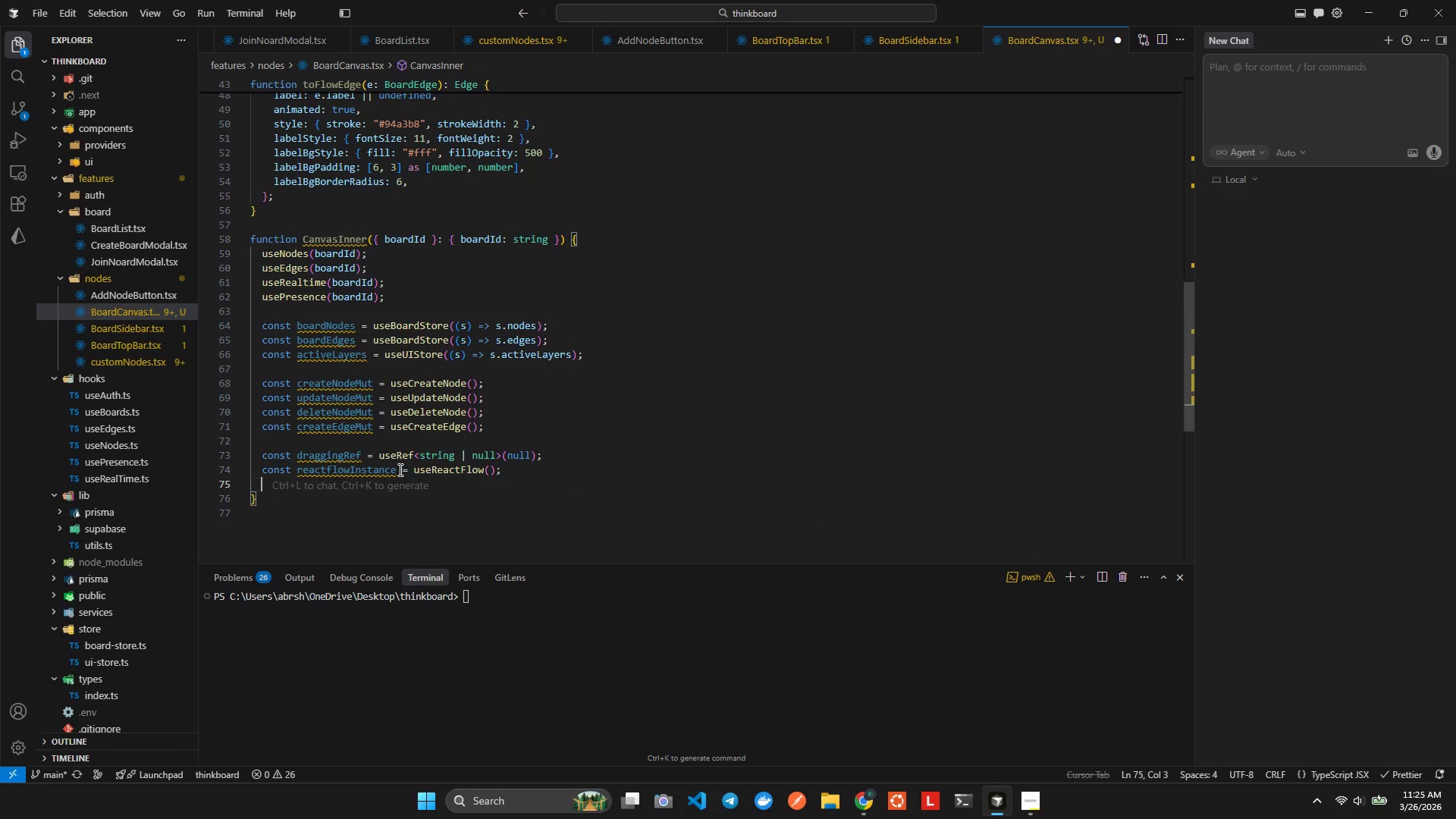 
key(Enter)
 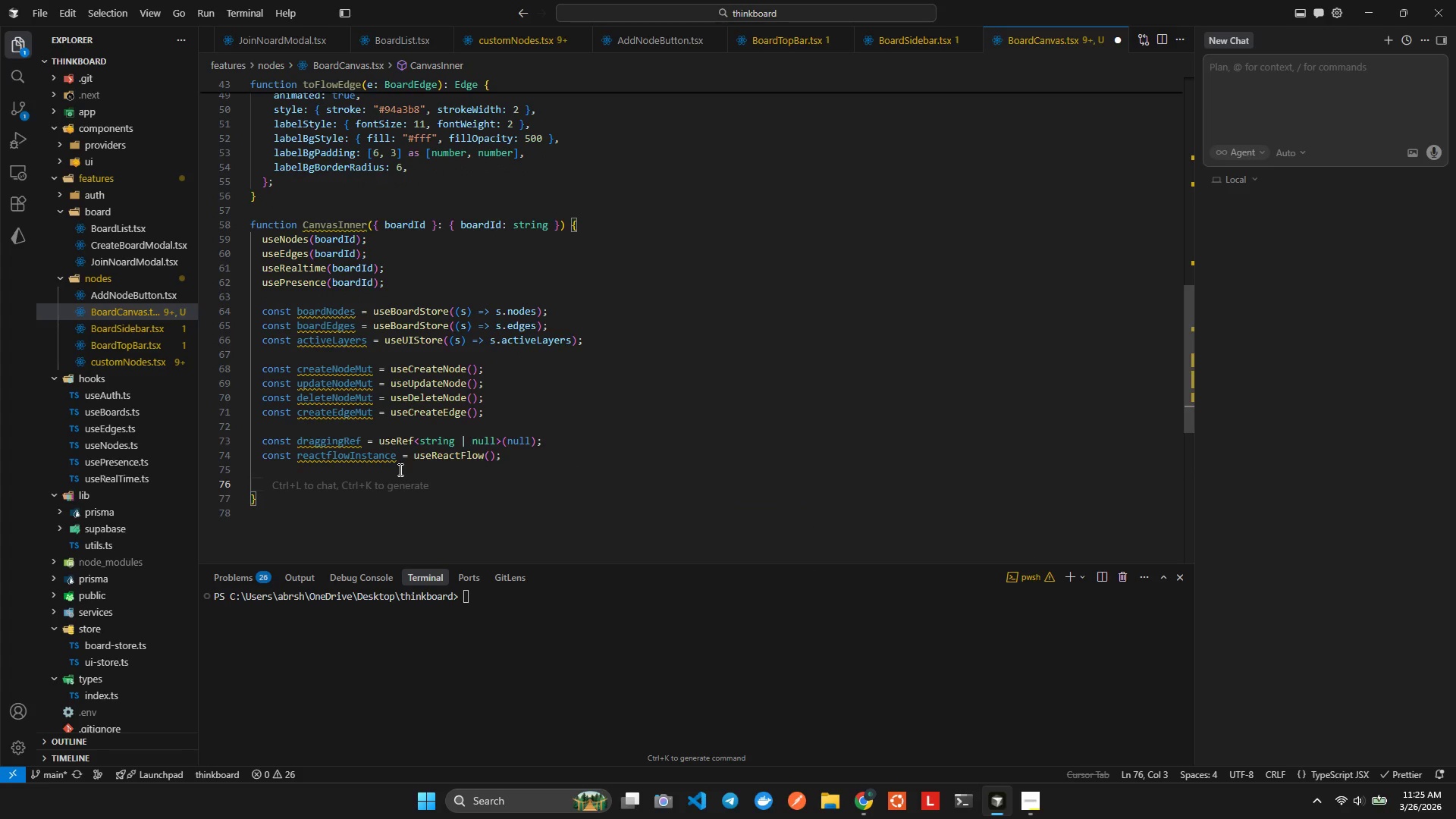 
type(const one)
key(Backspace)
type(ContentChanfe)
key(Backspace)
key(Backspace)
type(ge = useCall)
 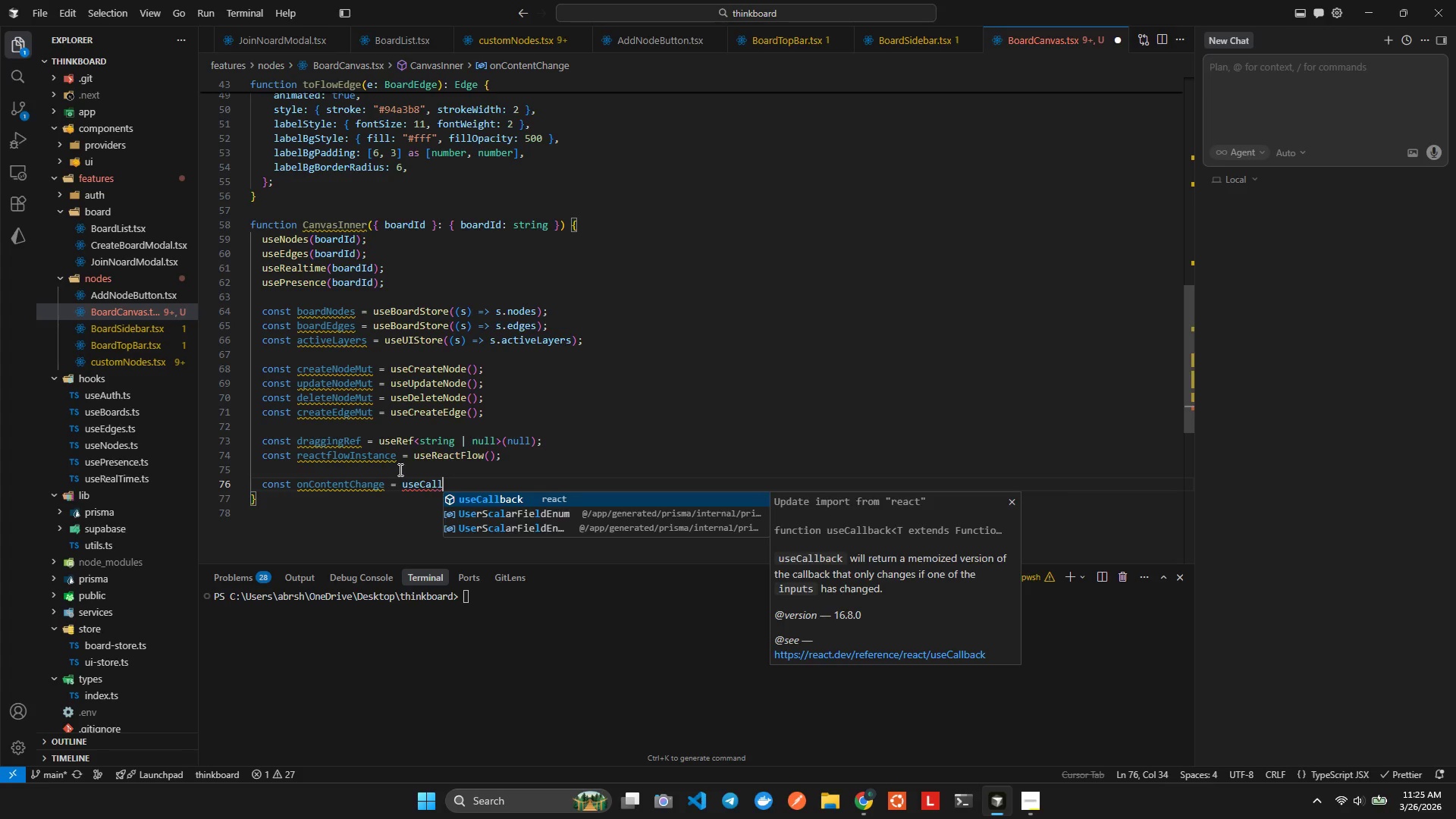 
 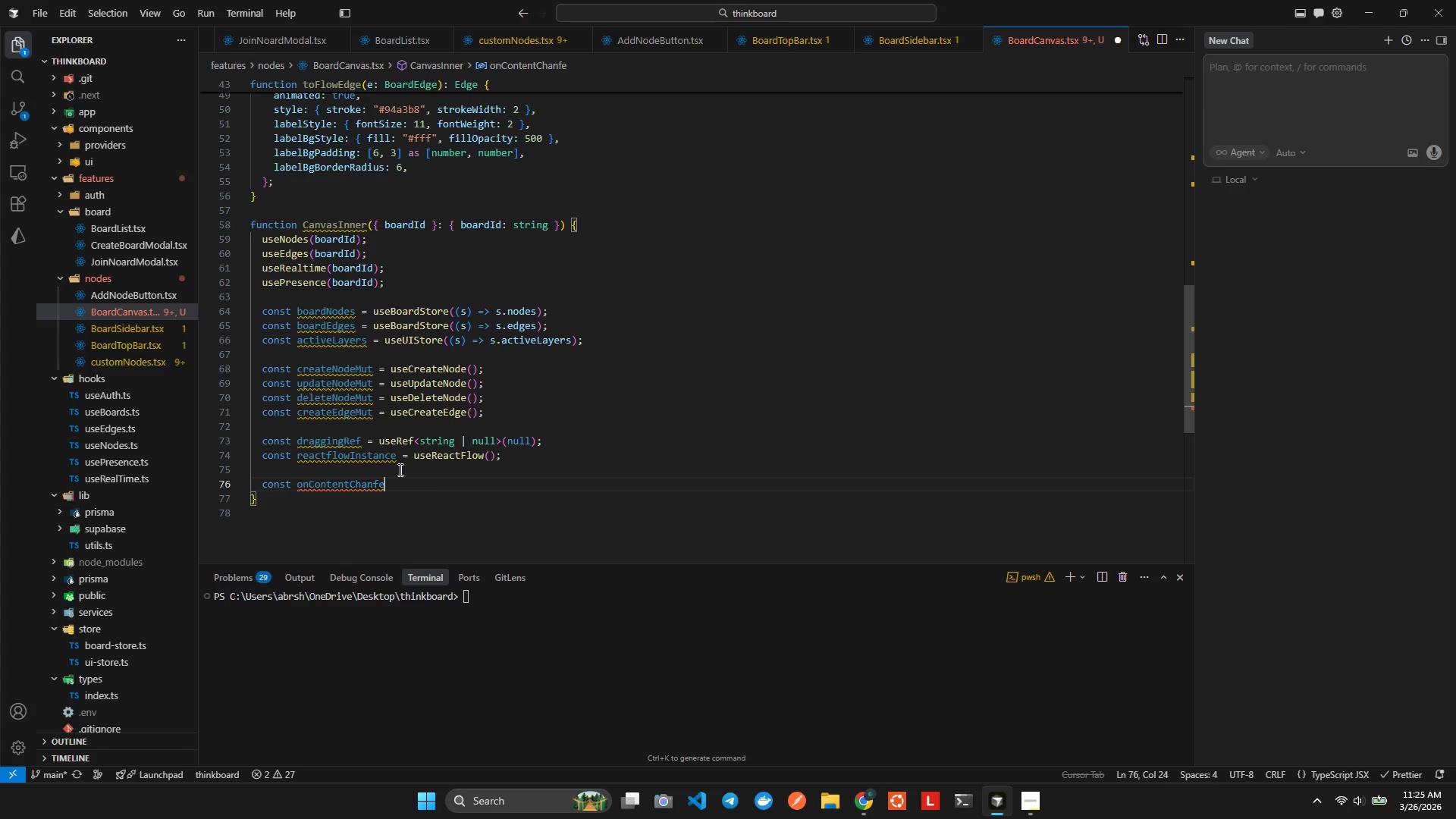 
key(Enter)
 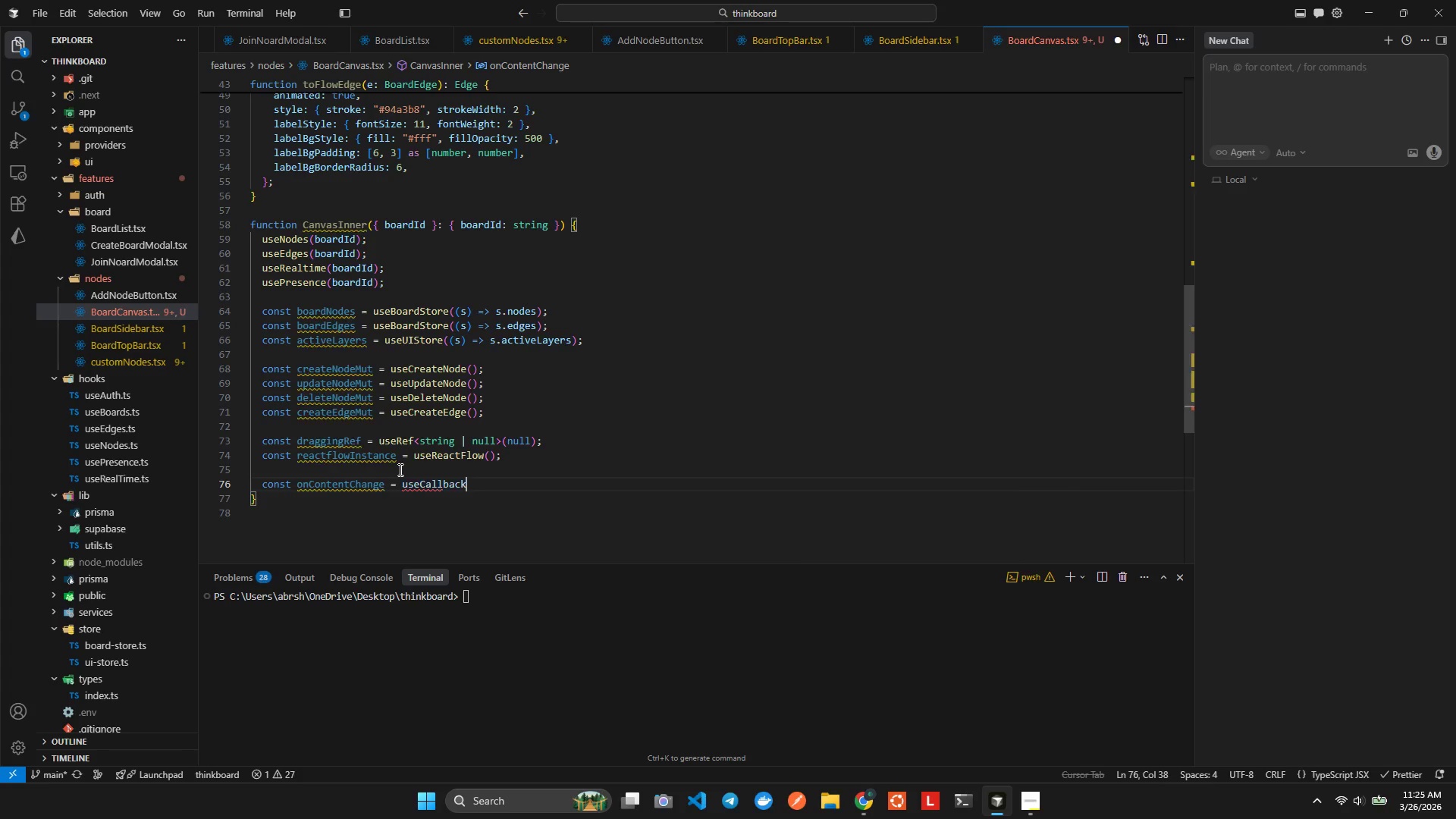 
key(Shift+9)
 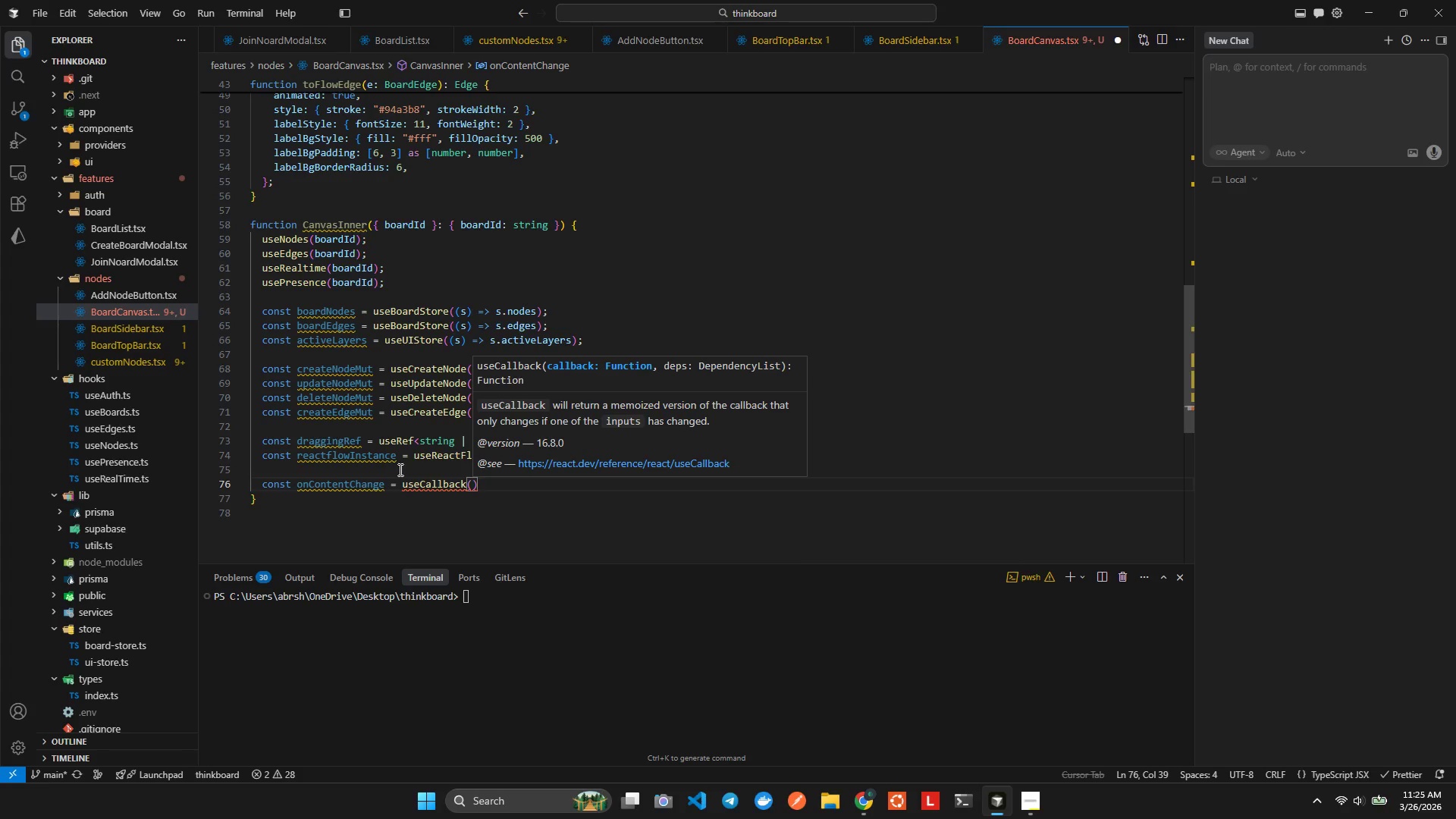 
wait(7.56)
 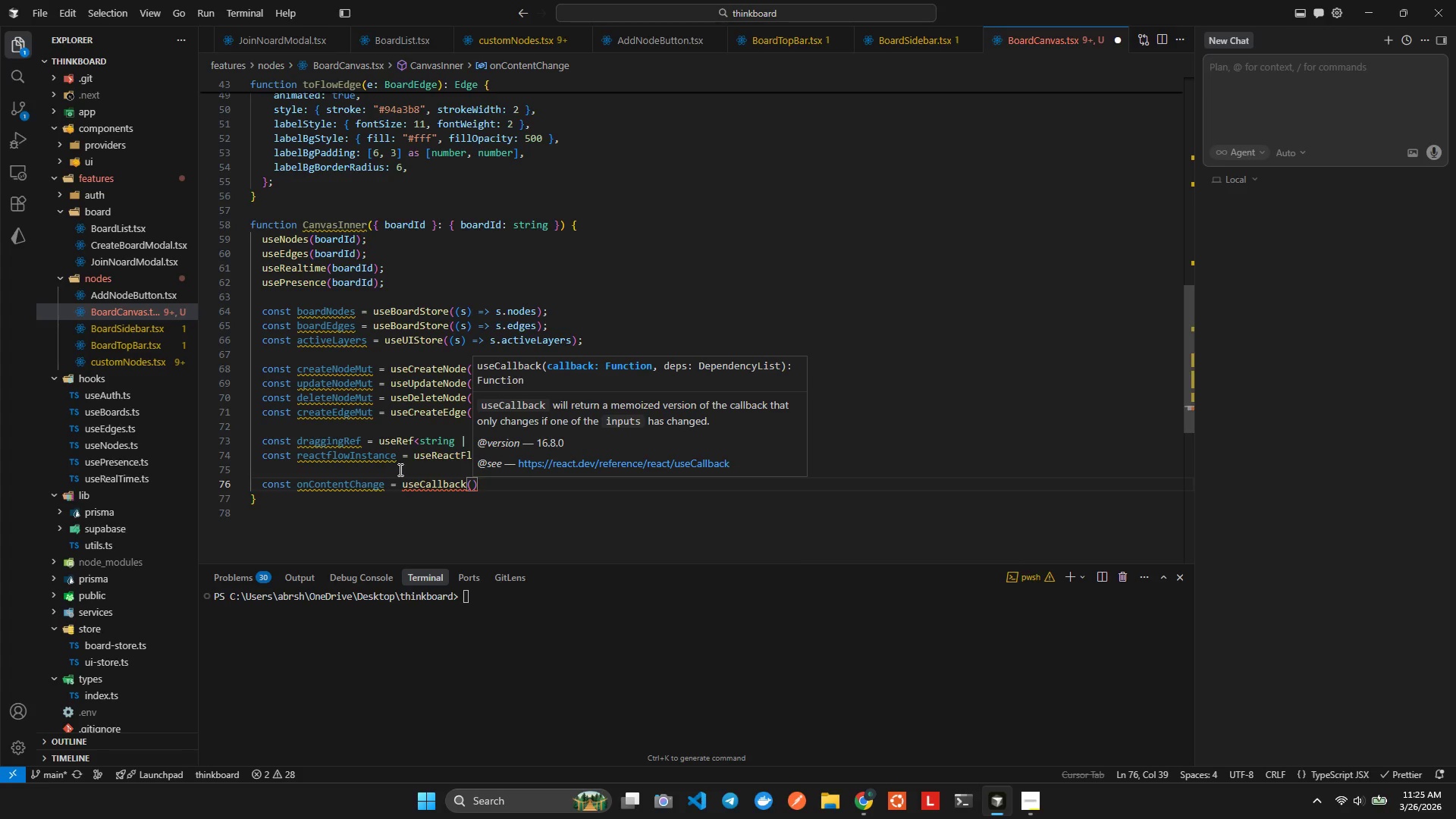 
key(Enter)
 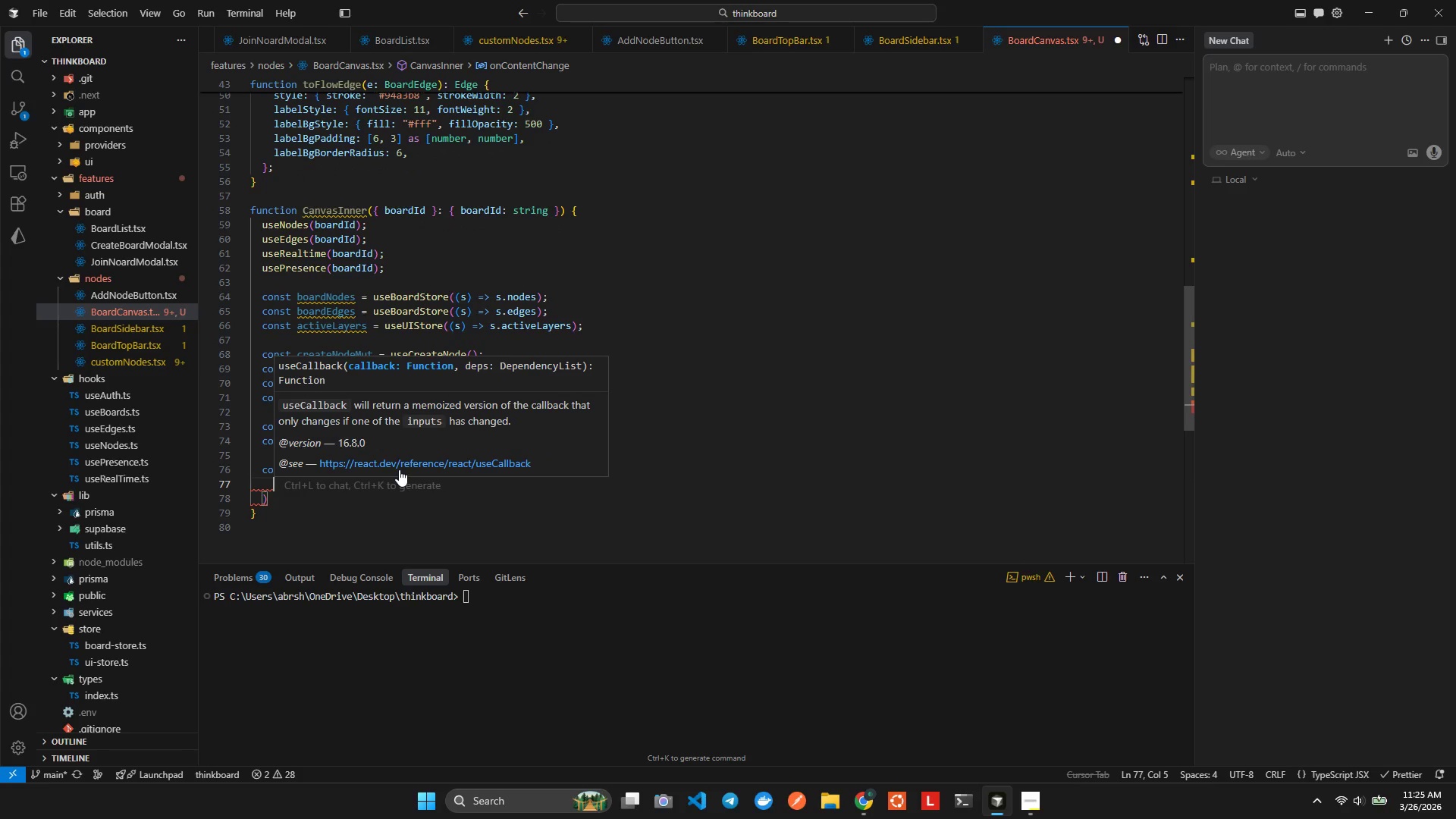 
key(Shift+9)
 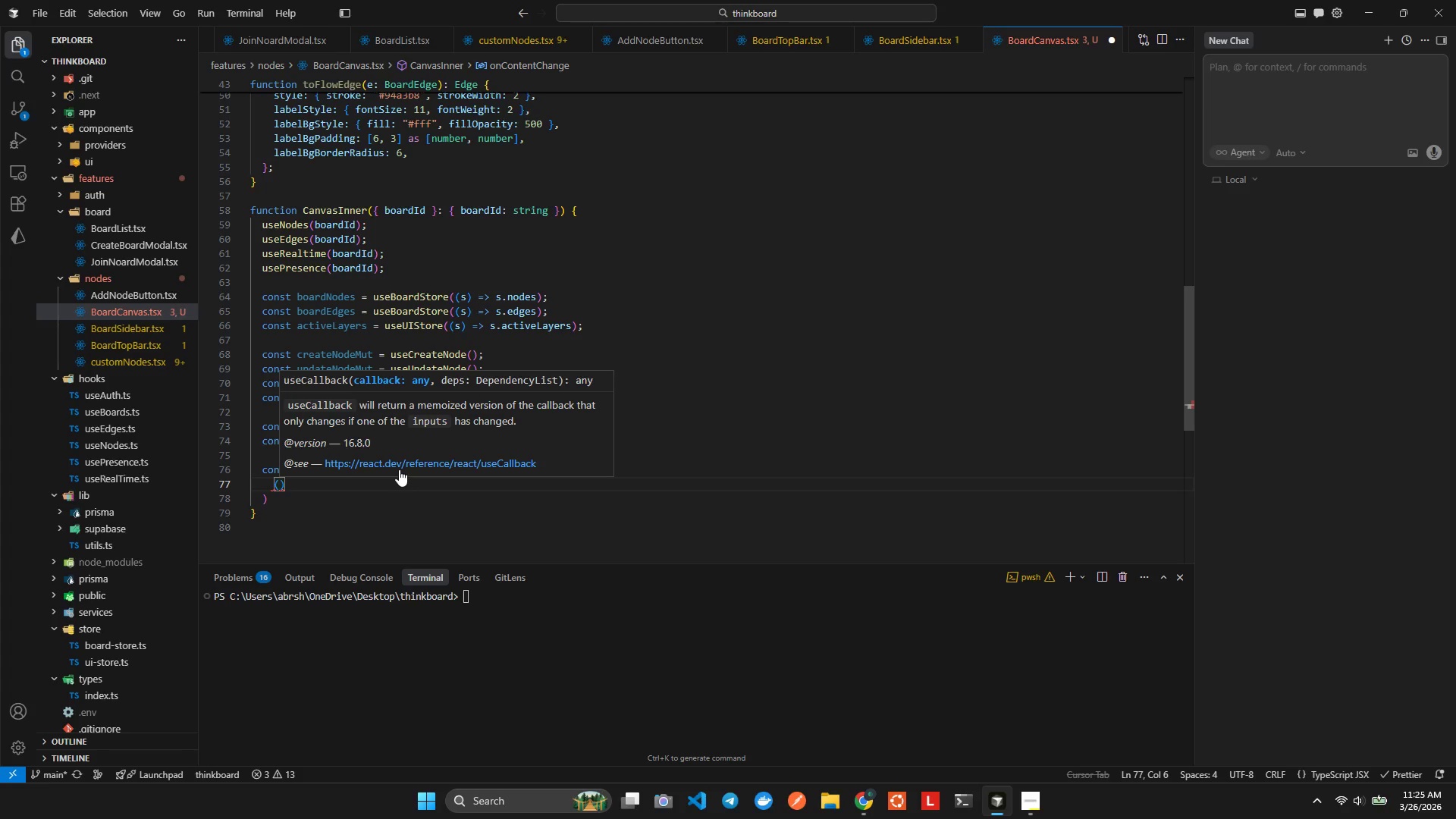 
type(id: string, contnet)
 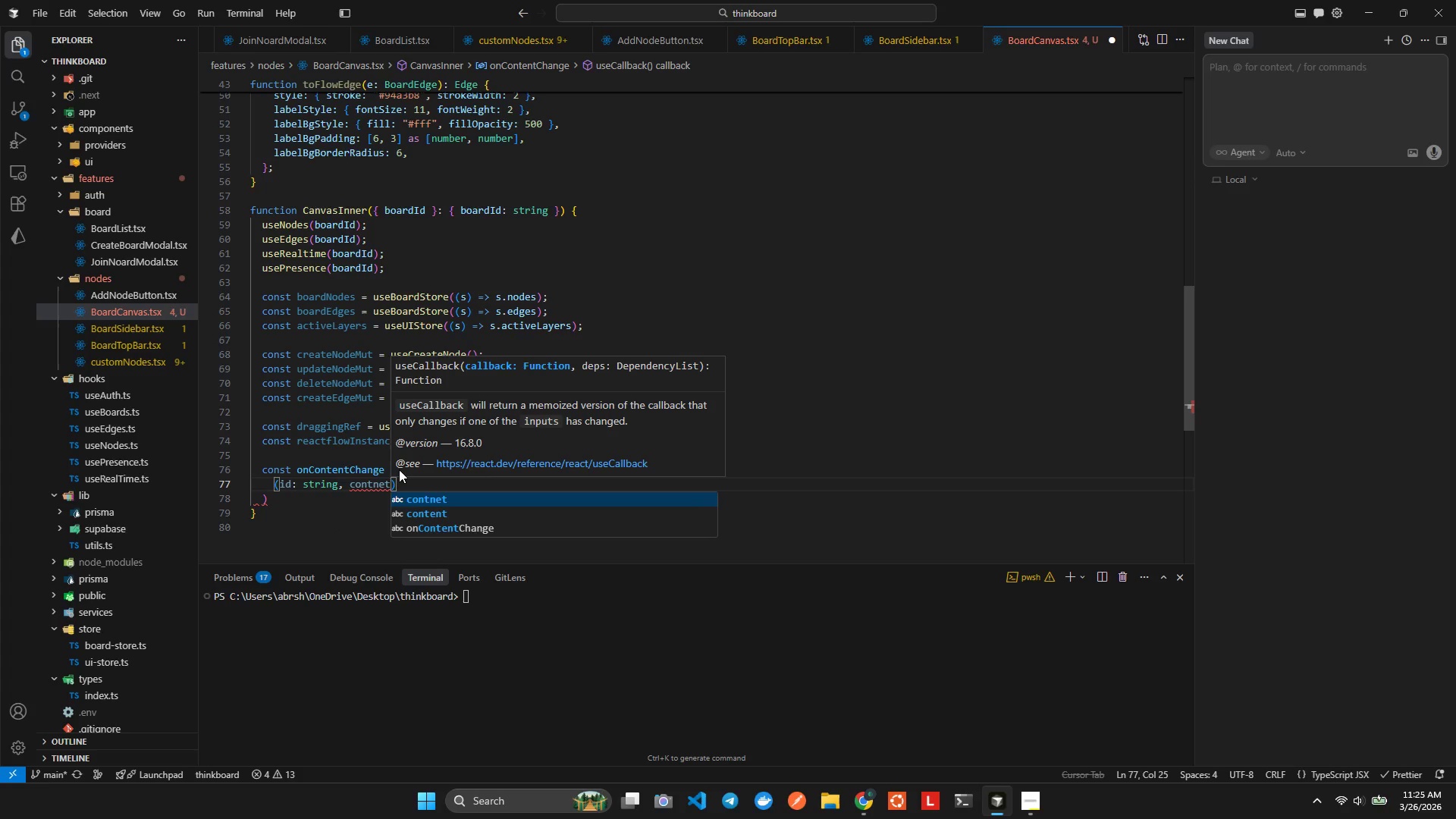 
key(Enter)
 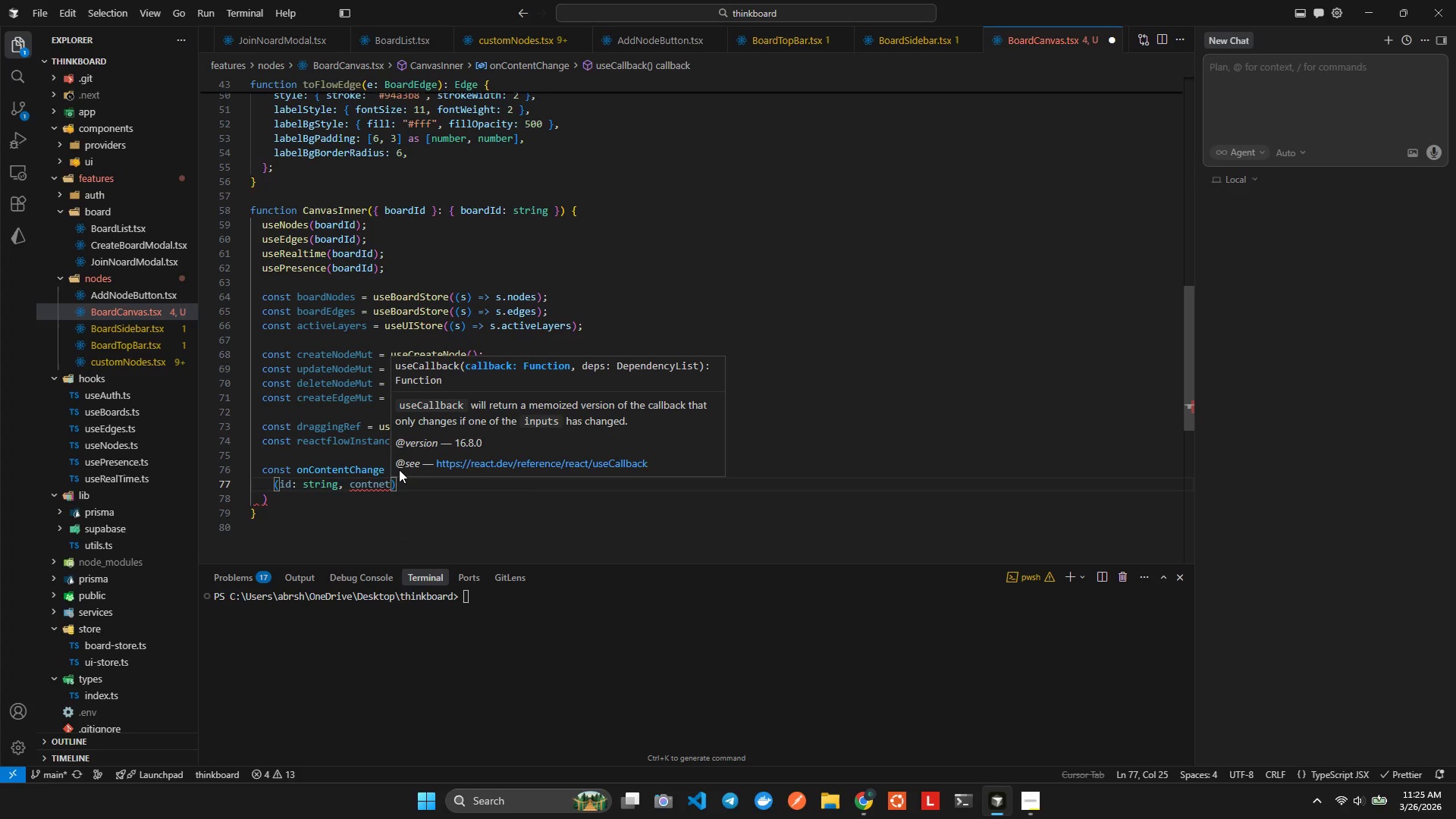 
type(: stron\)
key(Backspace)
key(Backspace)
key(Backspace)
key(Backspace)
type(ring)
 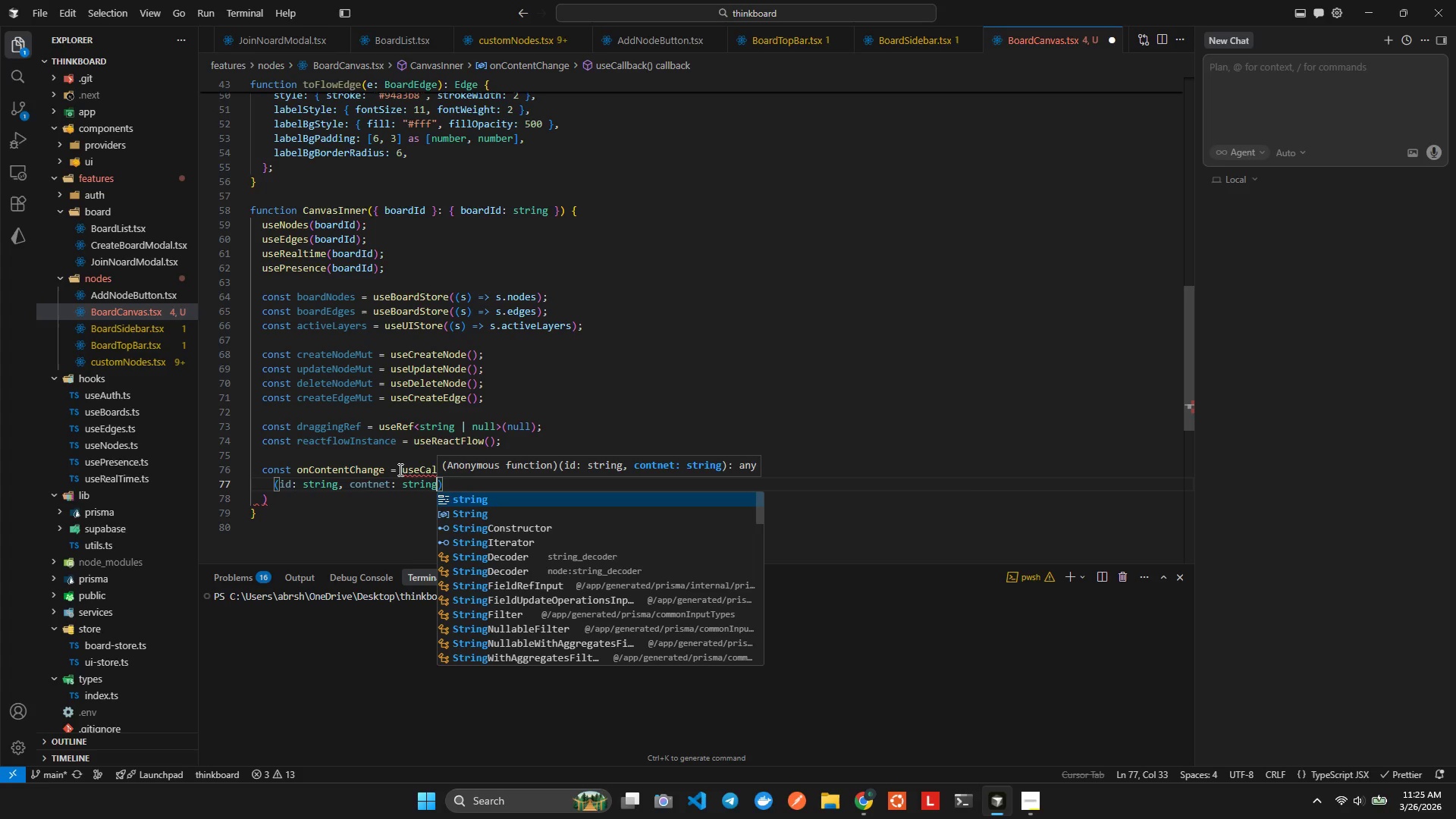 
key(ArrowRight)
 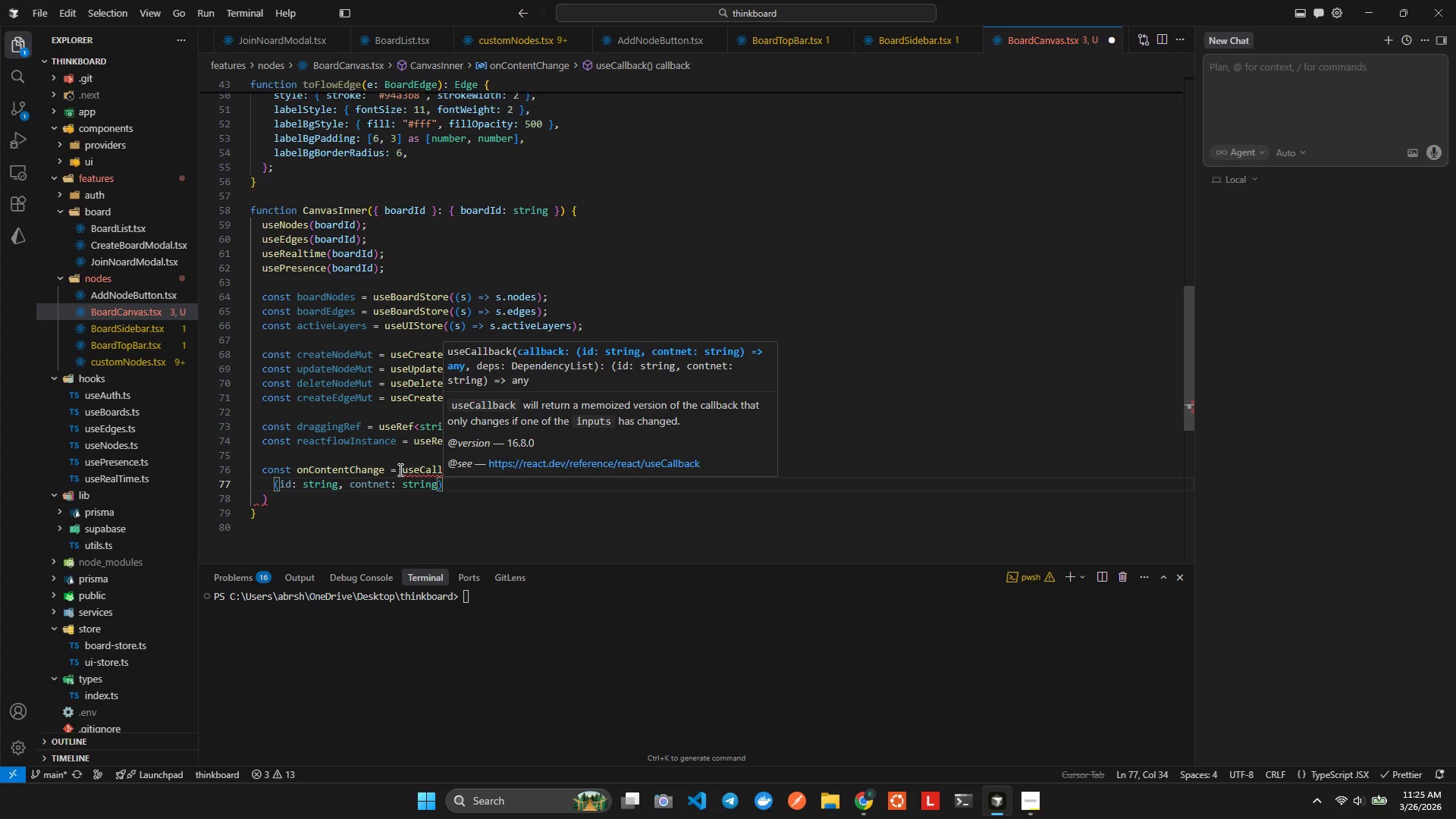 
type(=>update)
 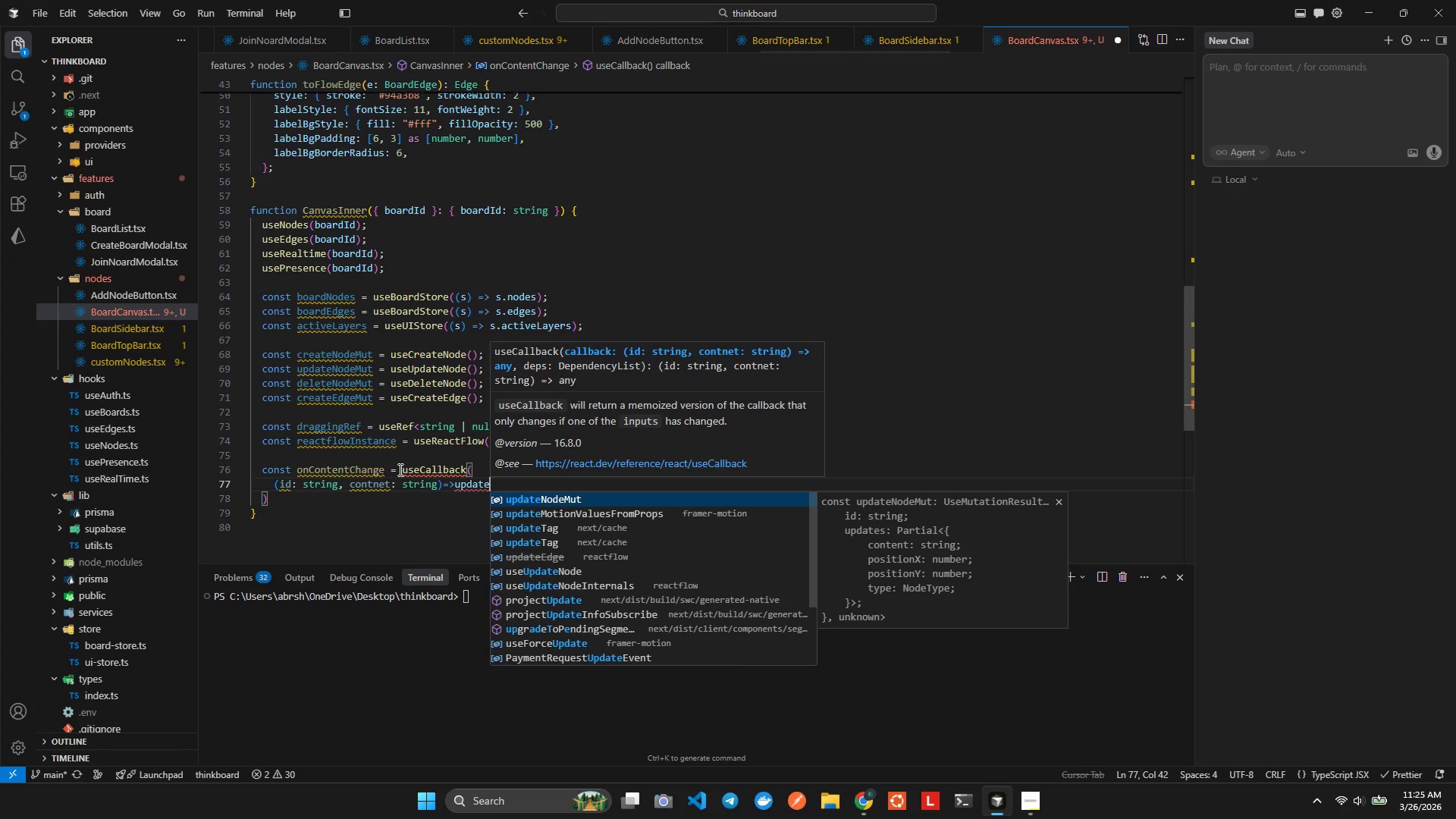 
key(Enter)
 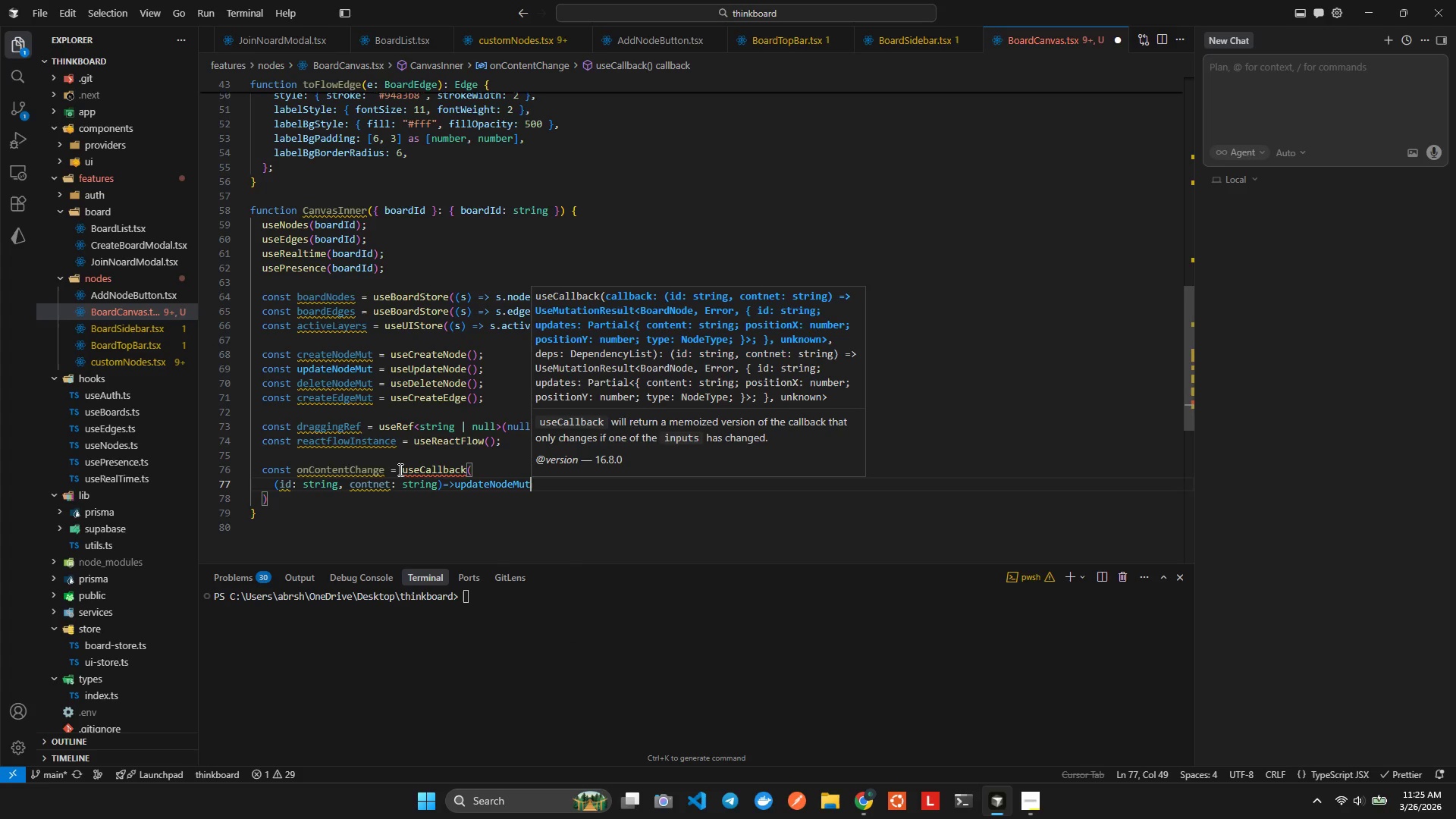 
type(.mu)
 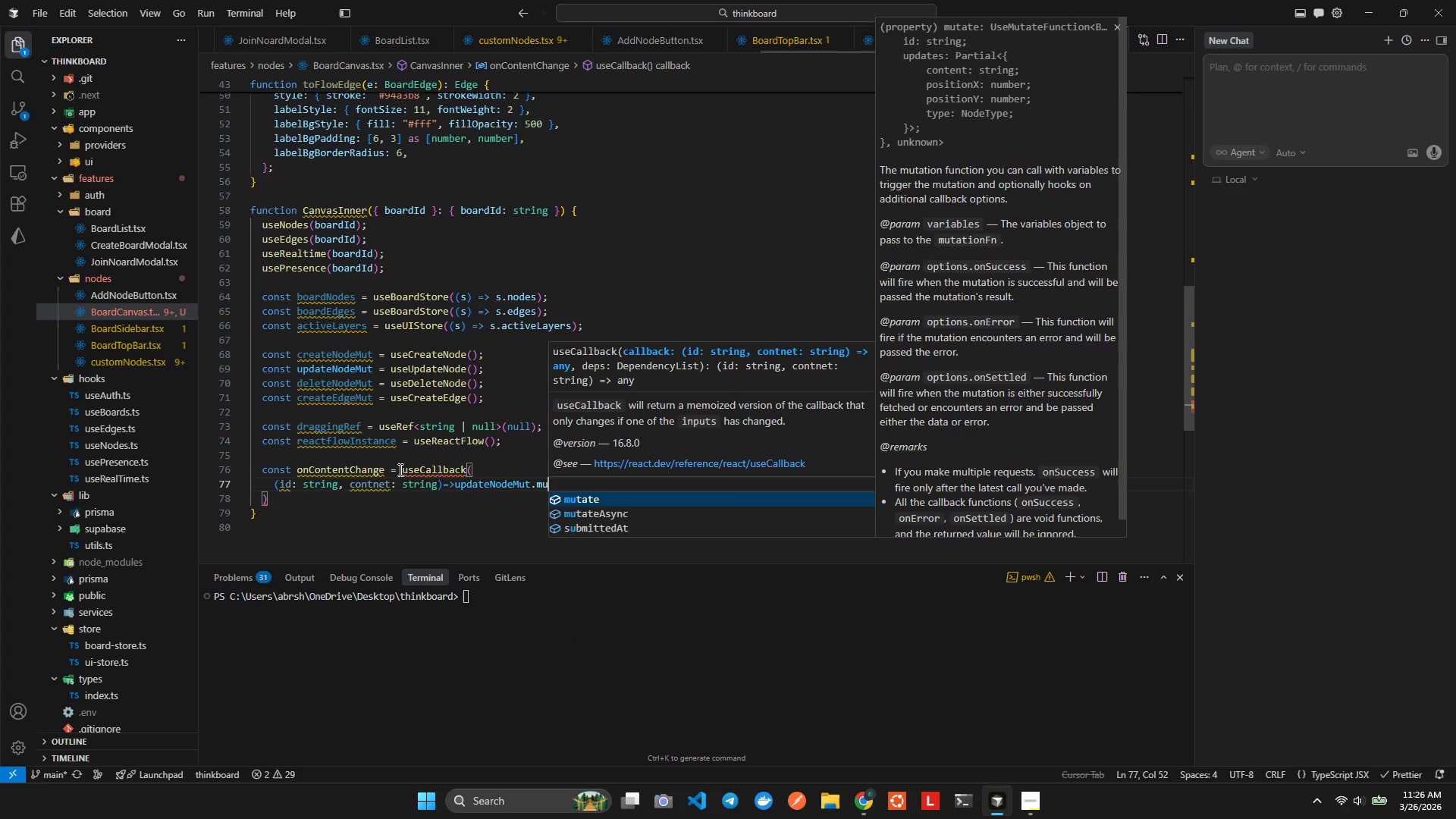 
key(Enter)
 